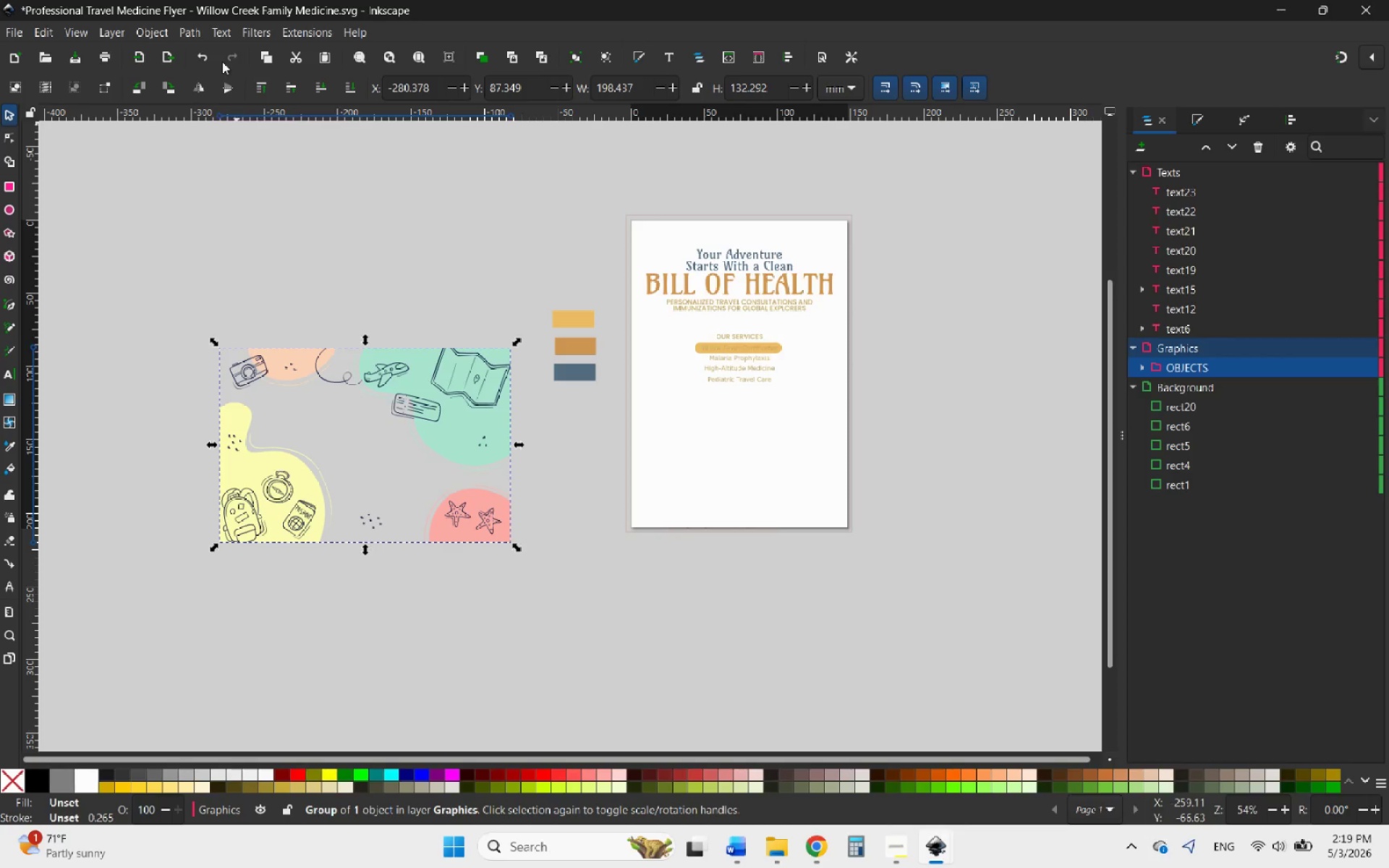 
mouse_move([207, 59])
 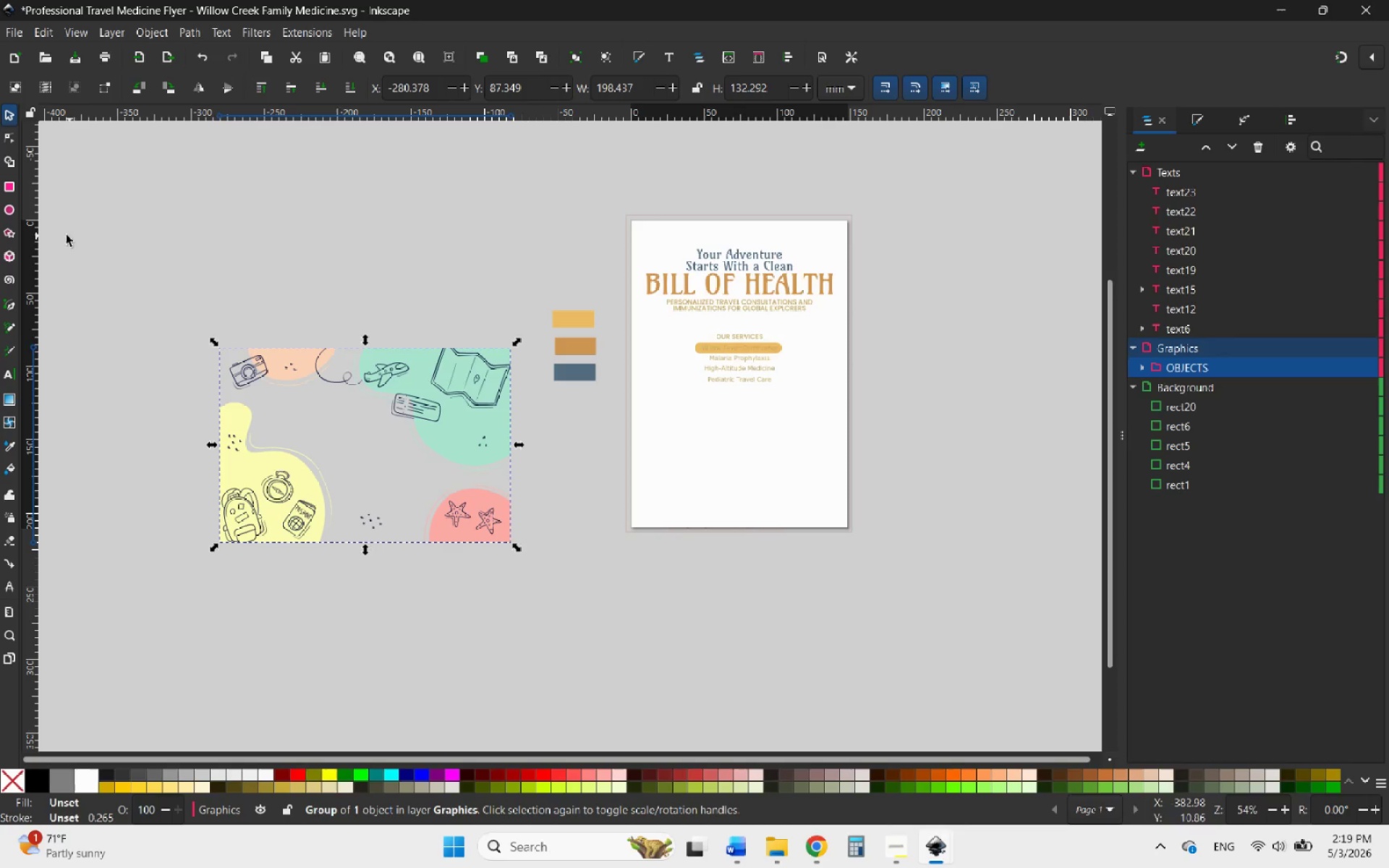 
wait(5.35)
 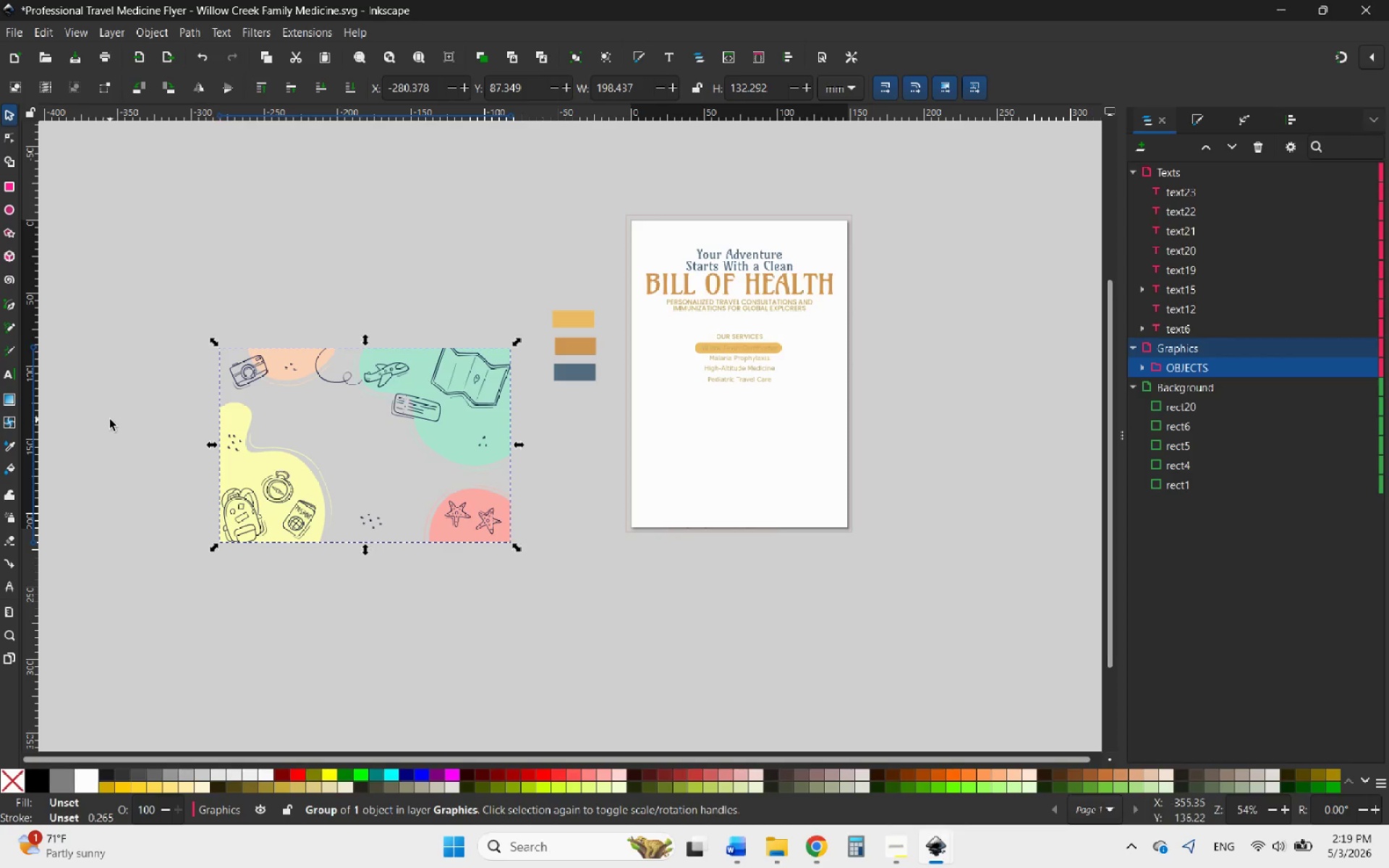 
mouse_move([14, 148])
 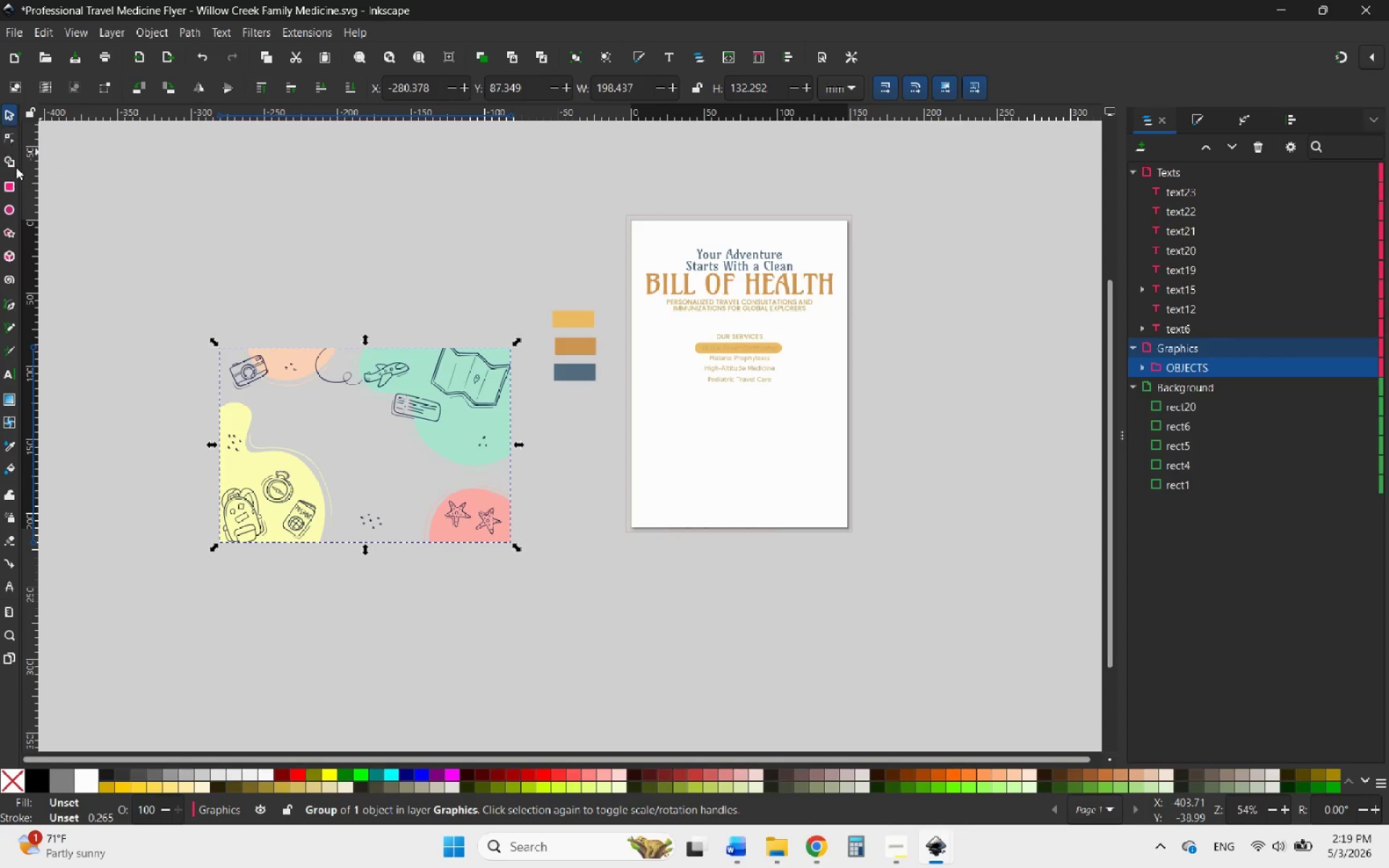 
mouse_move([33, 151])
 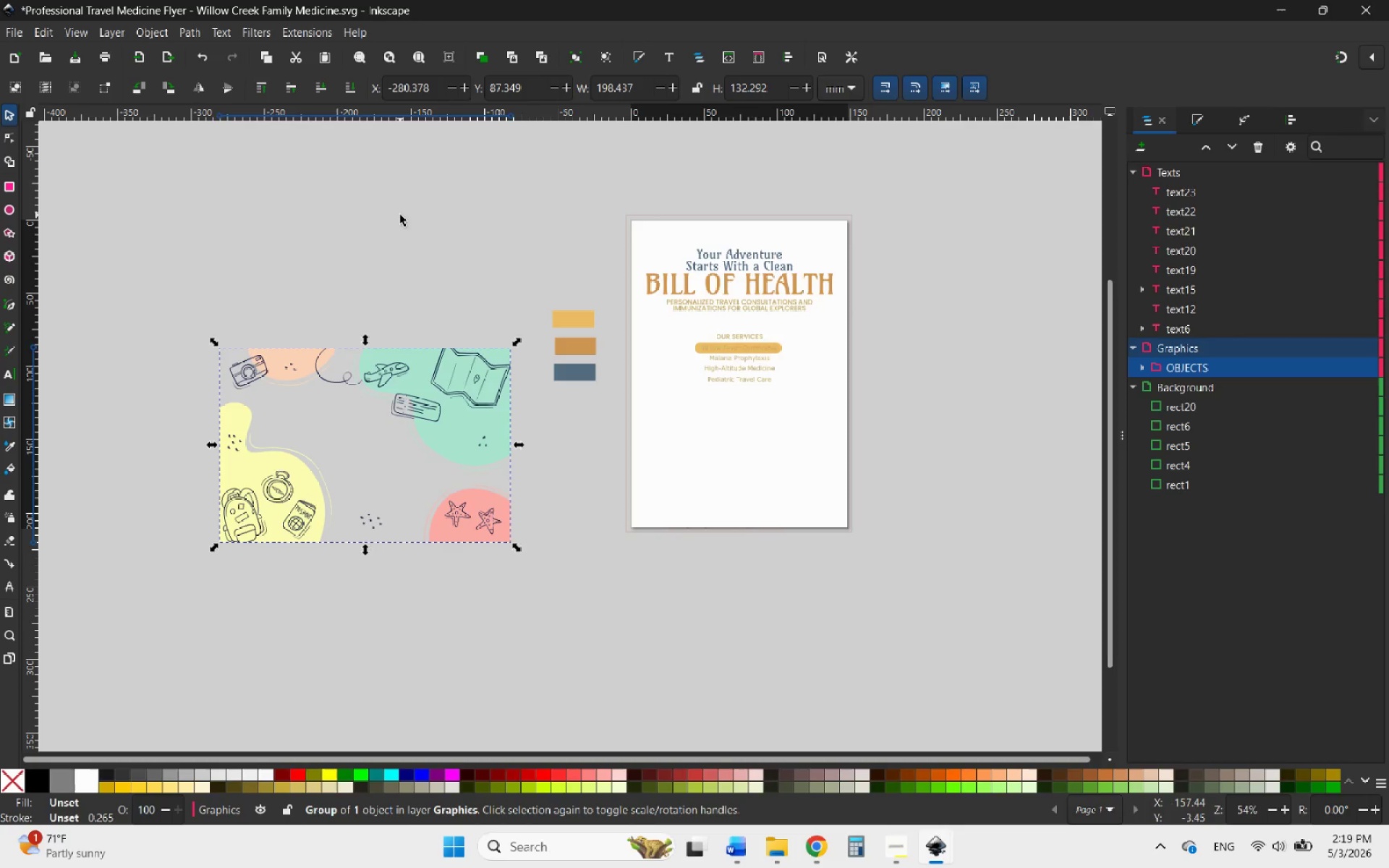 
wait(5.61)
 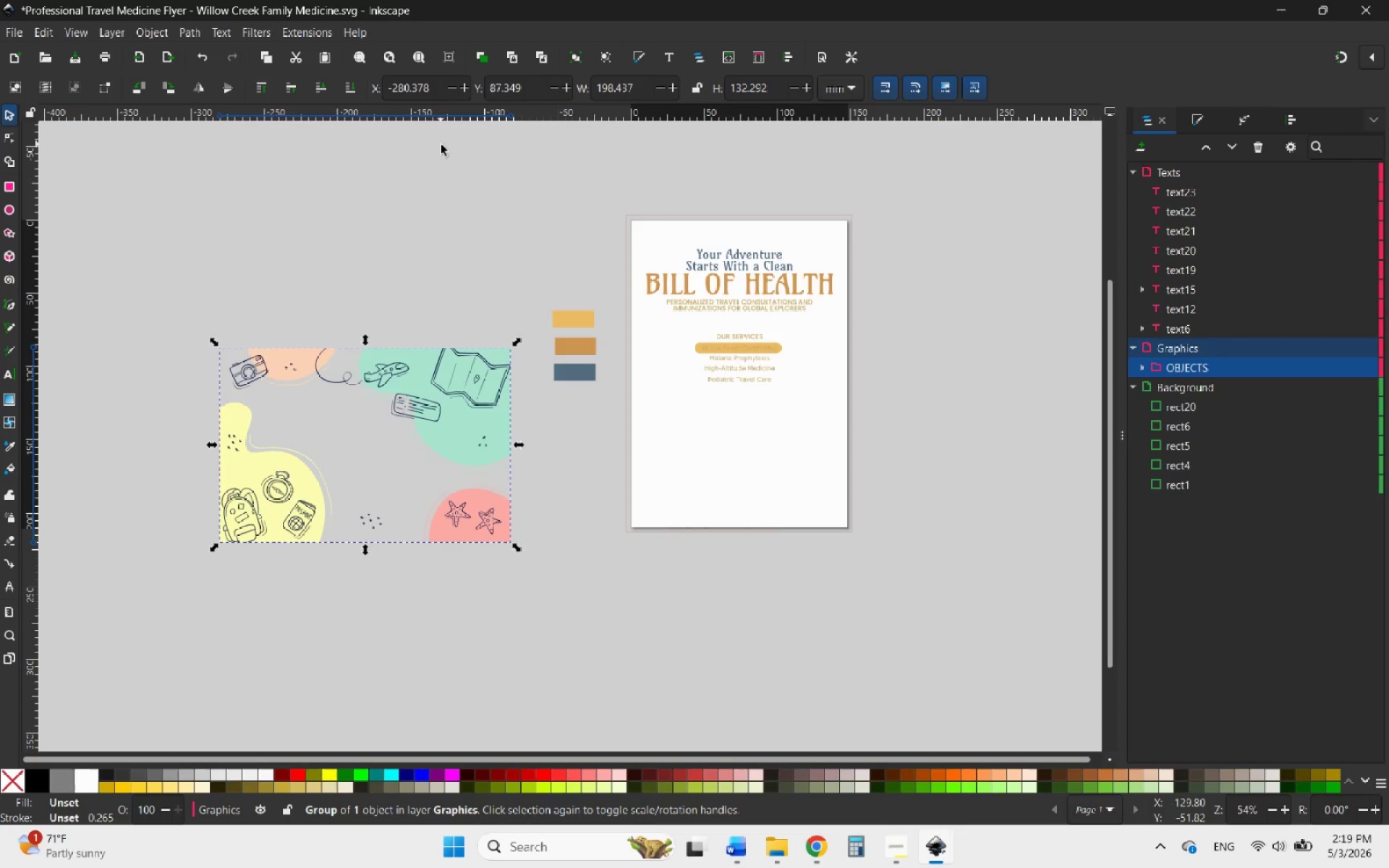 
left_click([172, 85])
 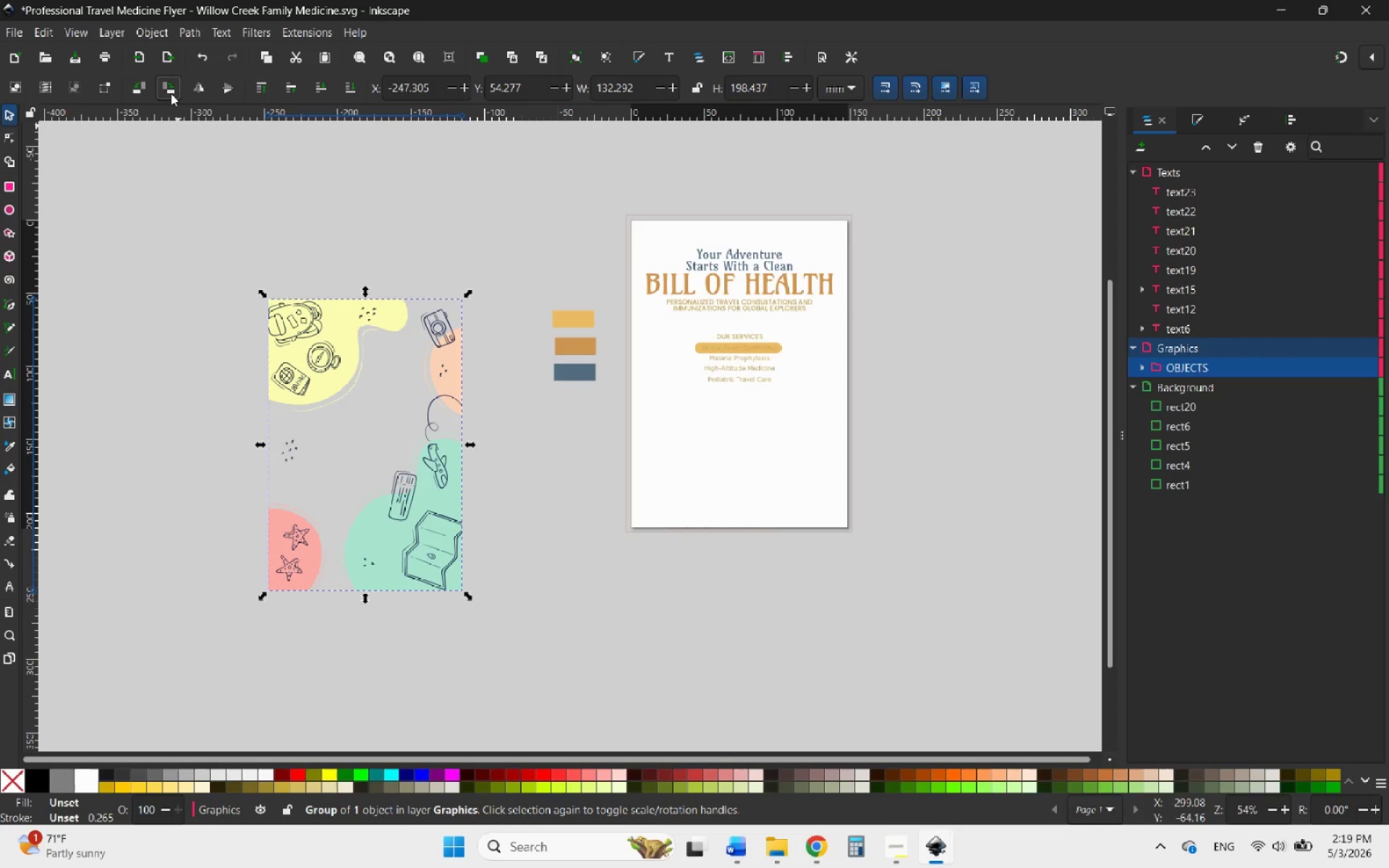 
left_click([171, 93])
 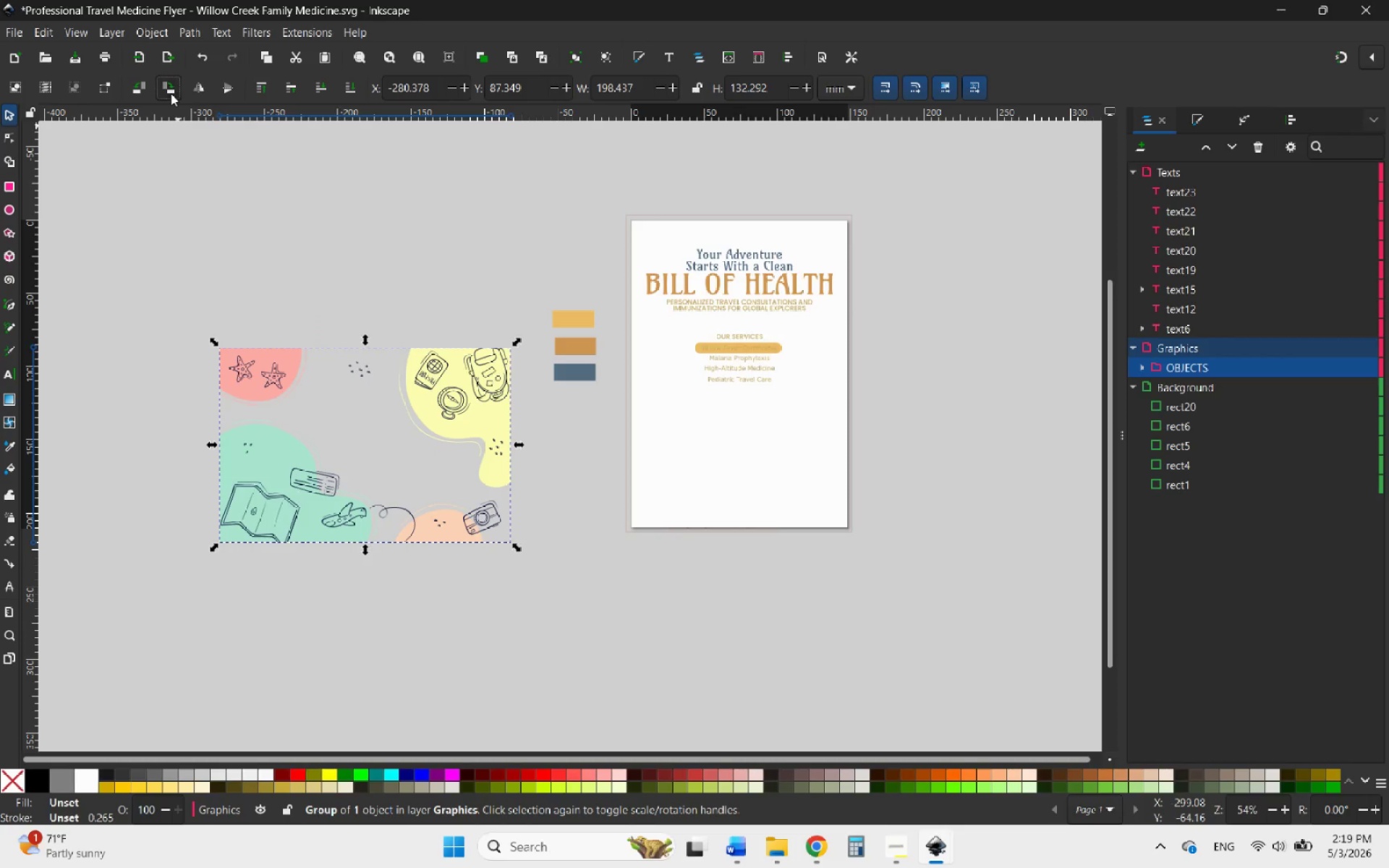 
left_click([171, 93])
 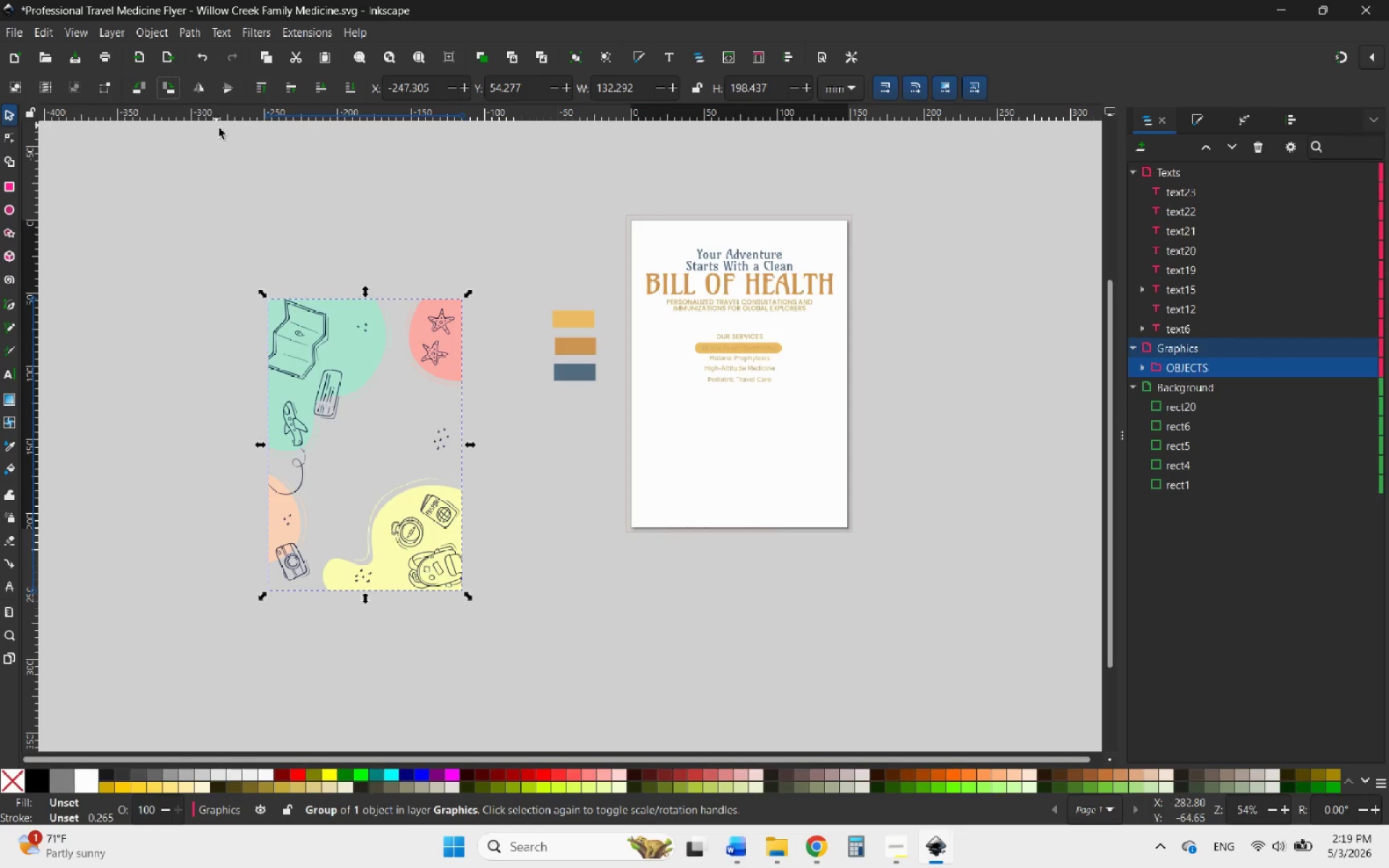 
left_click_drag(start_coordinate=[315, 328], to_coordinate=[686, 250])
 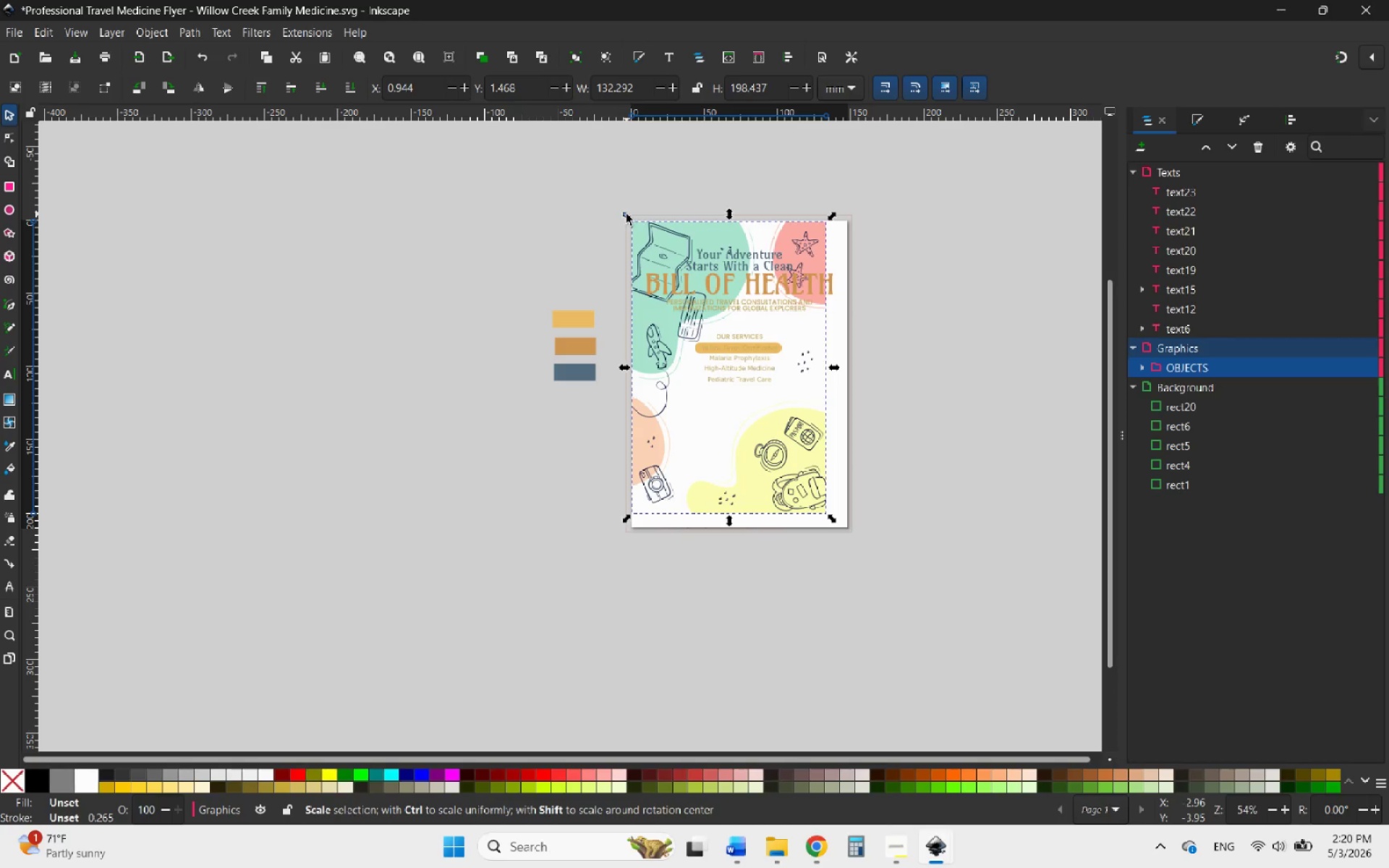 
wait(5.28)
 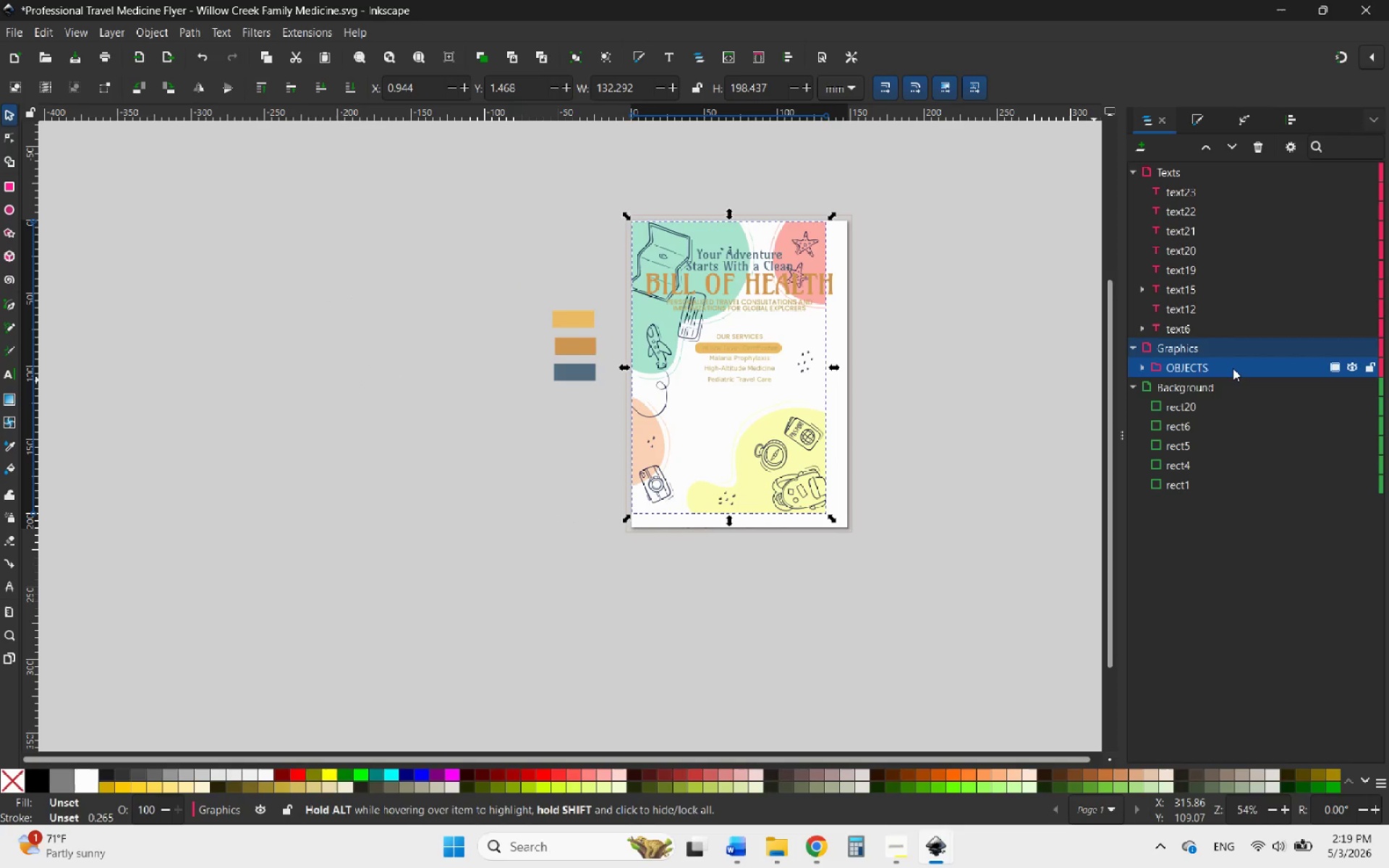 
left_click_drag(start_coordinate=[626, 215], to_coordinate=[447, 136])
 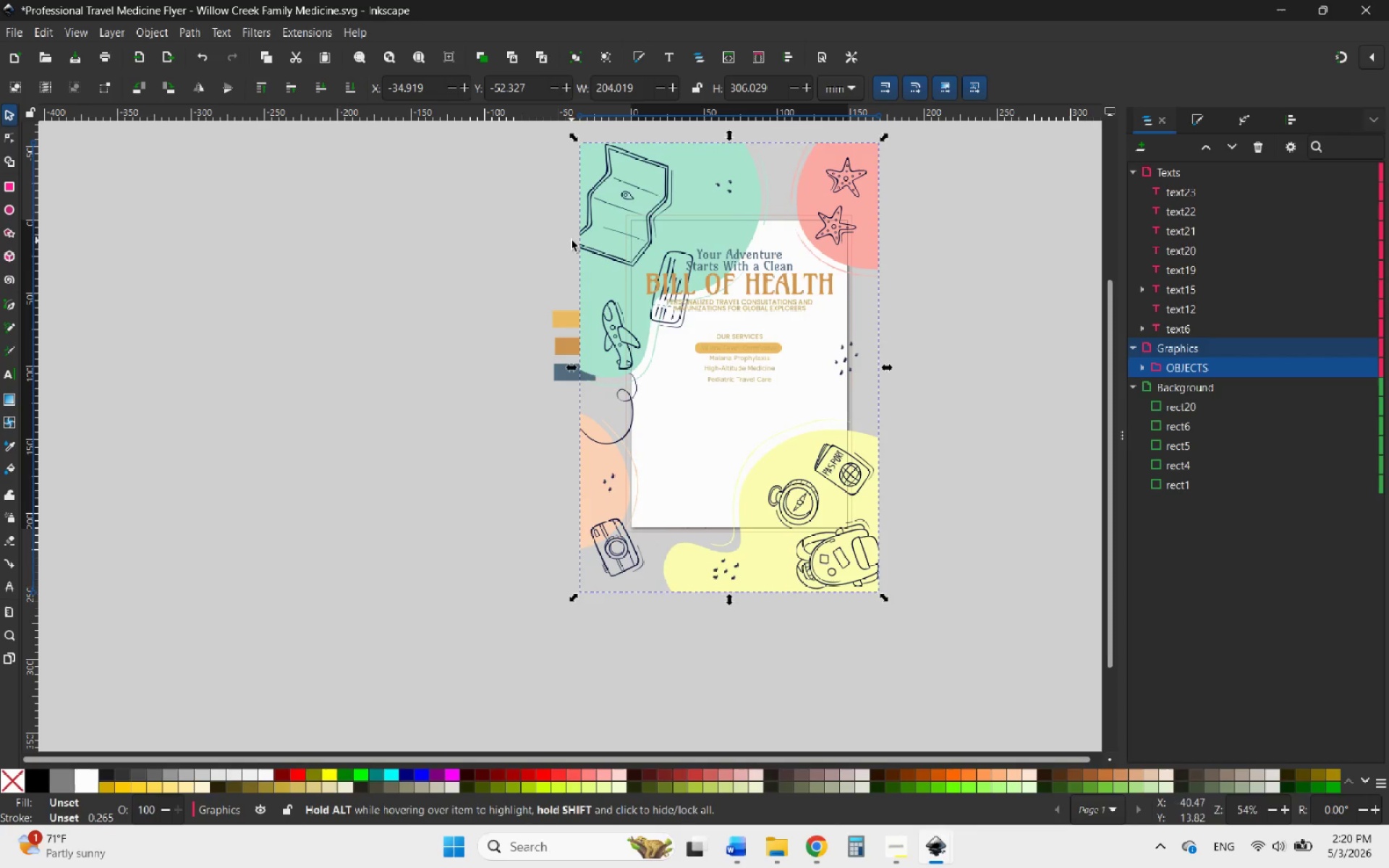 
hold_key(key=ShiftLeft, duration=2.09)
 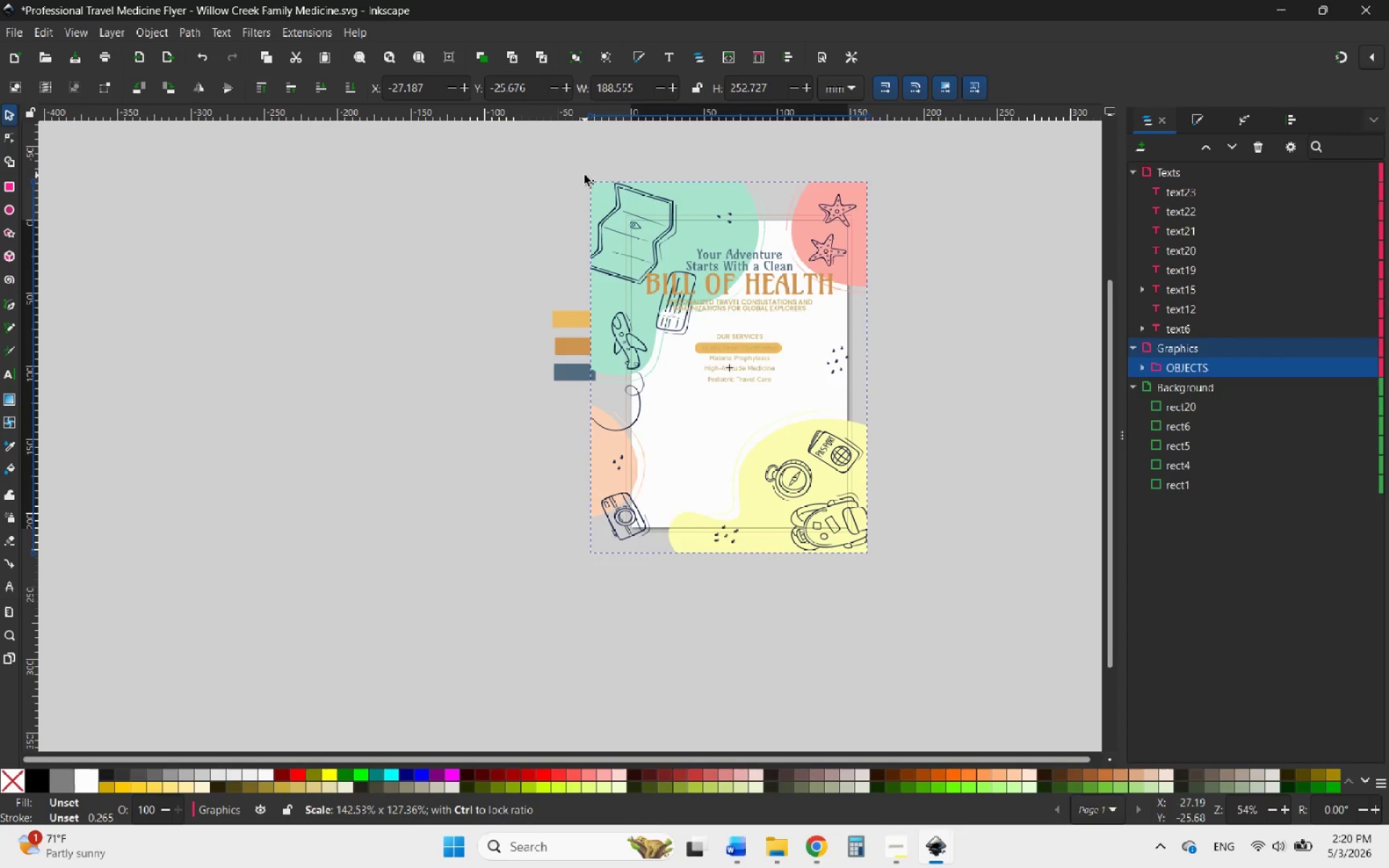 
hold_key(key=ControlLeft, duration=5.99)
 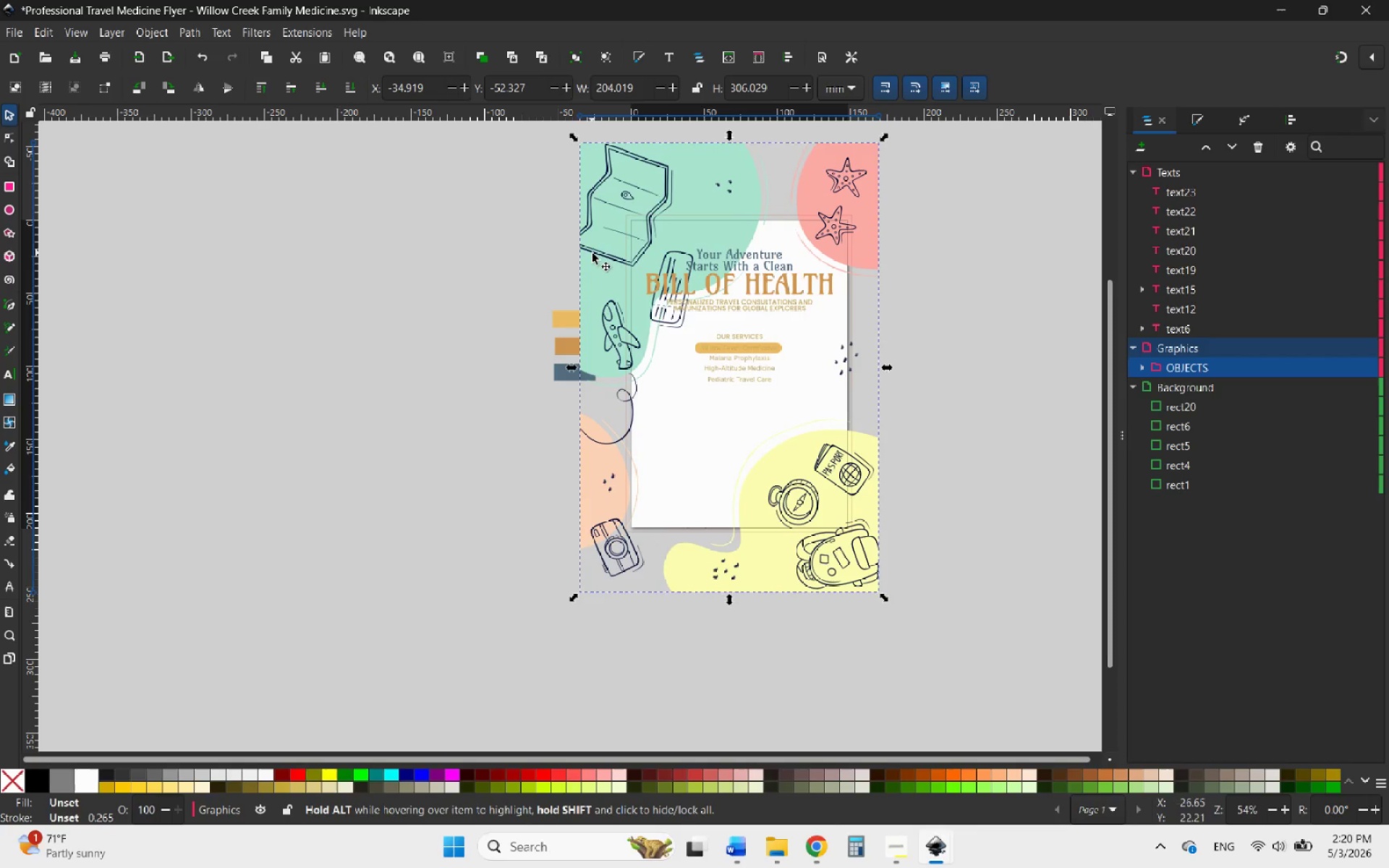 
hold_key(key=ShiftLeft, duration=4.62)
 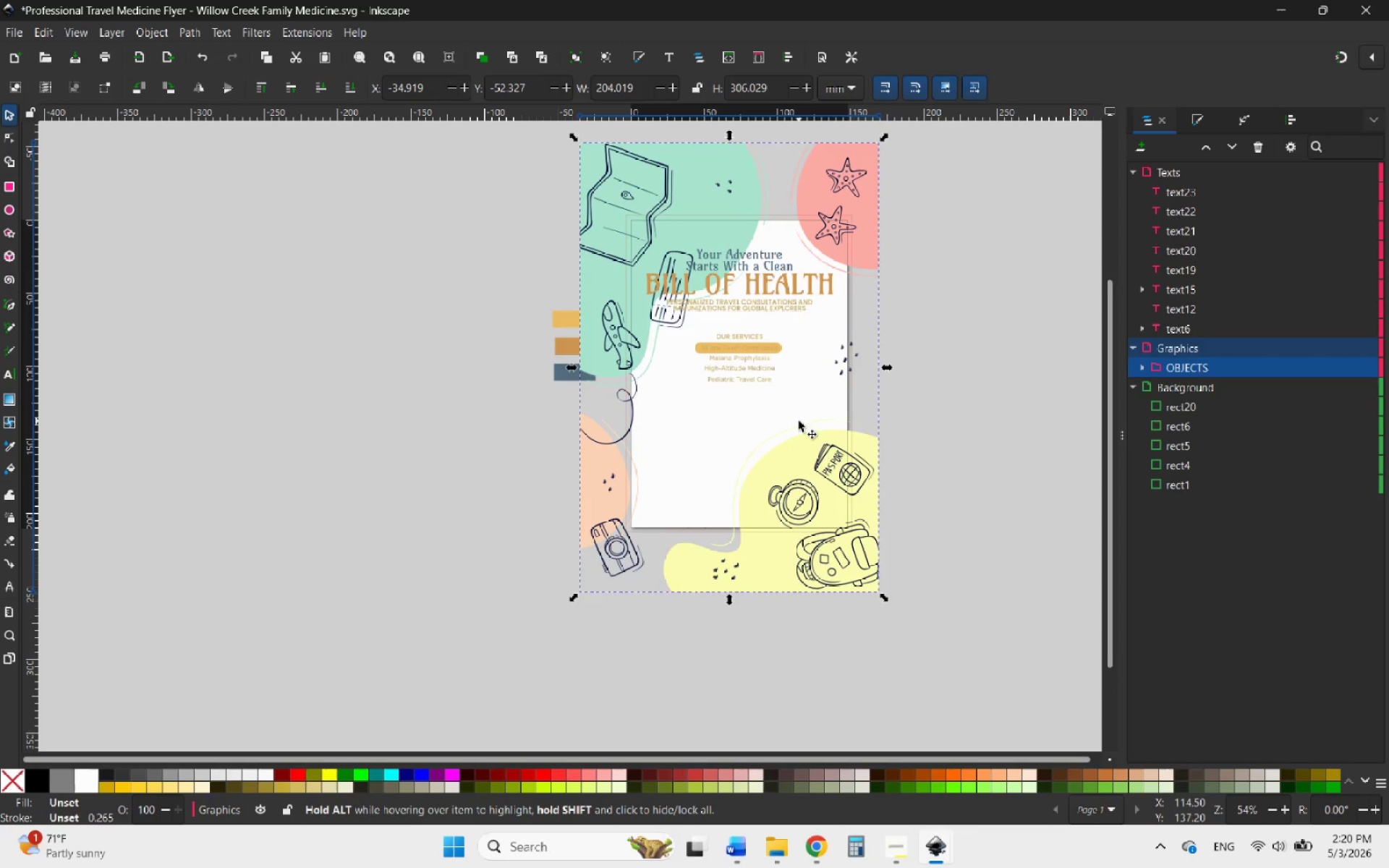 
left_click_drag(start_coordinate=[810, 446], to_coordinate=[823, 446])
 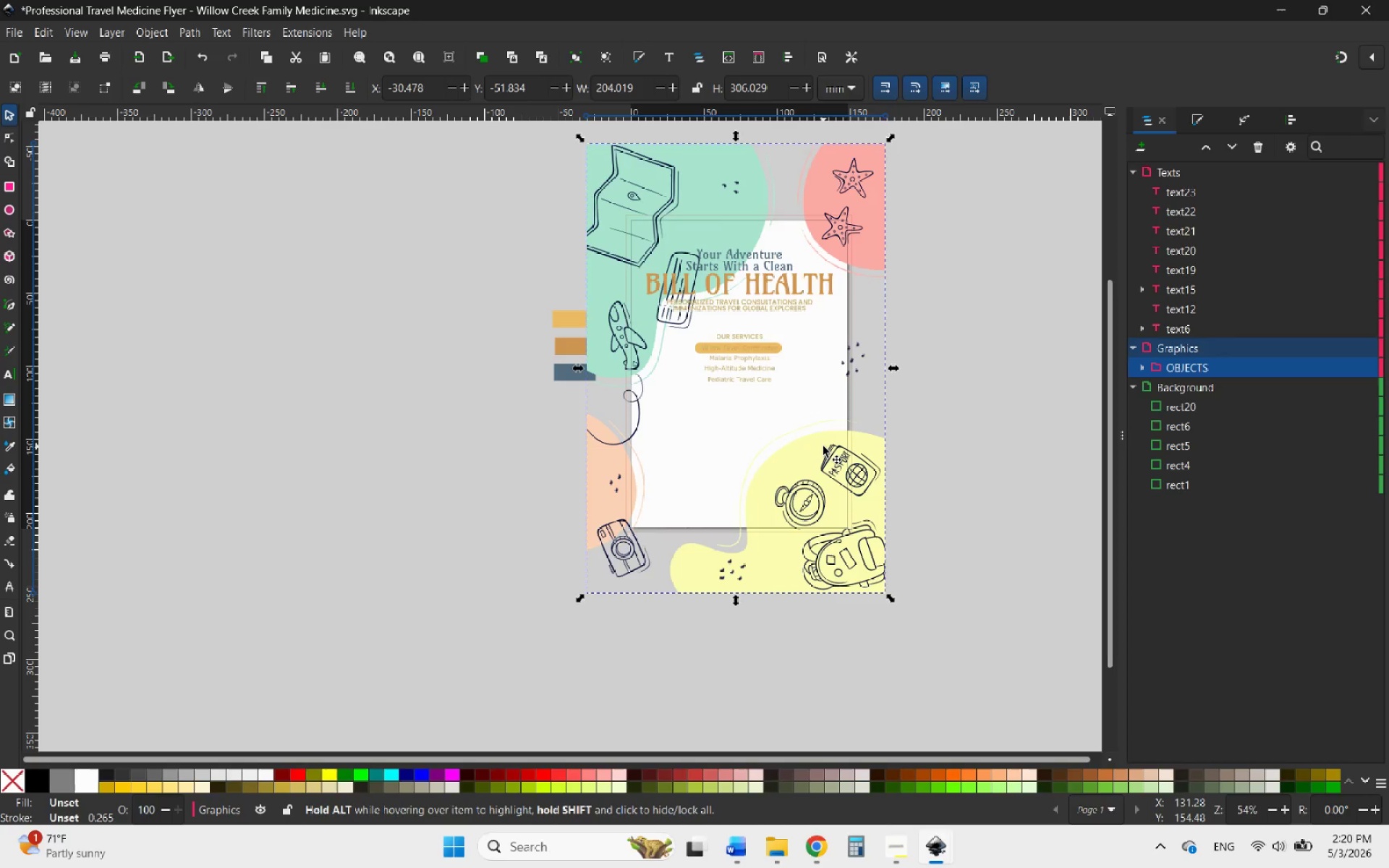 
double_click([823, 446])
 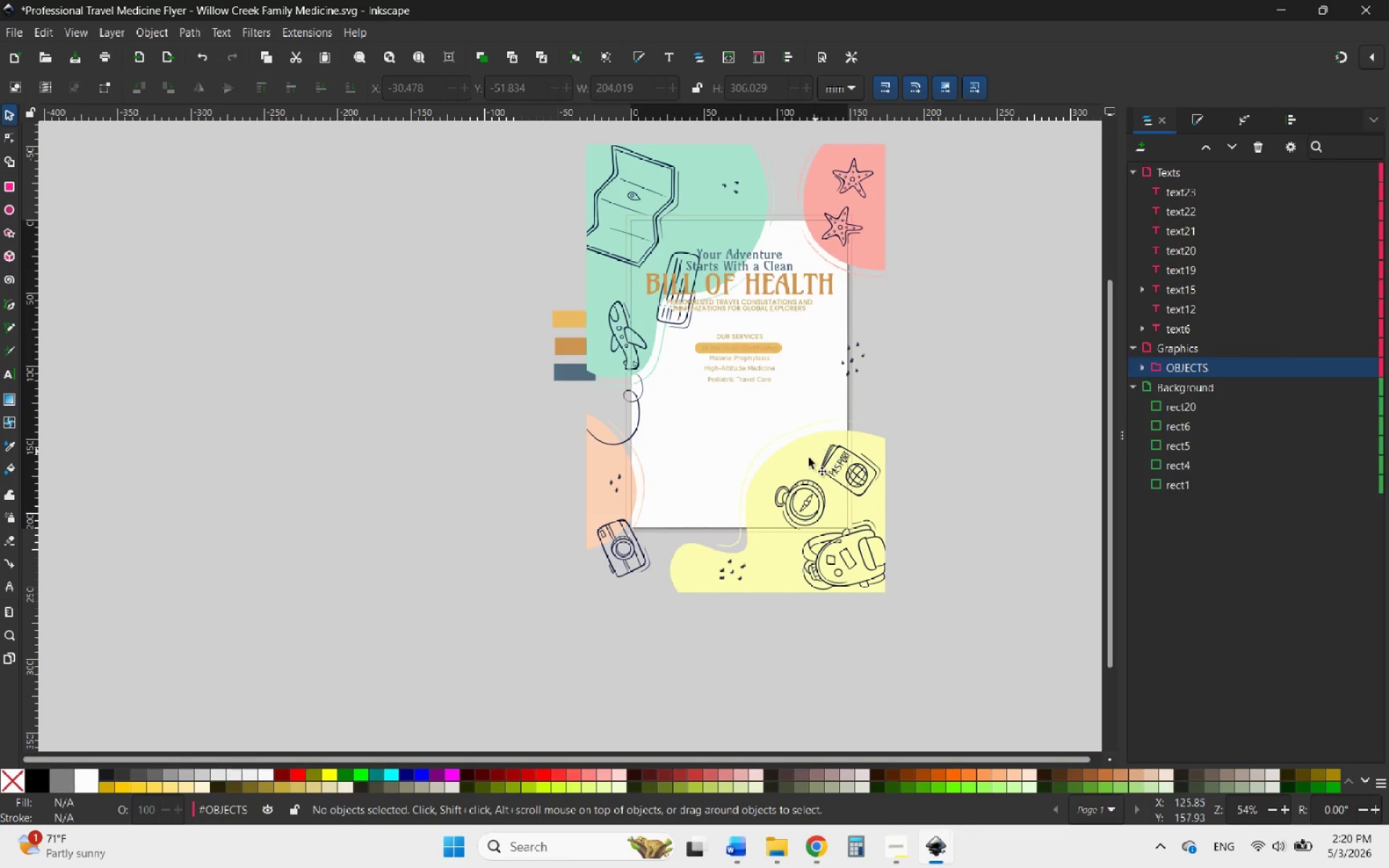 
left_click([809, 458])
 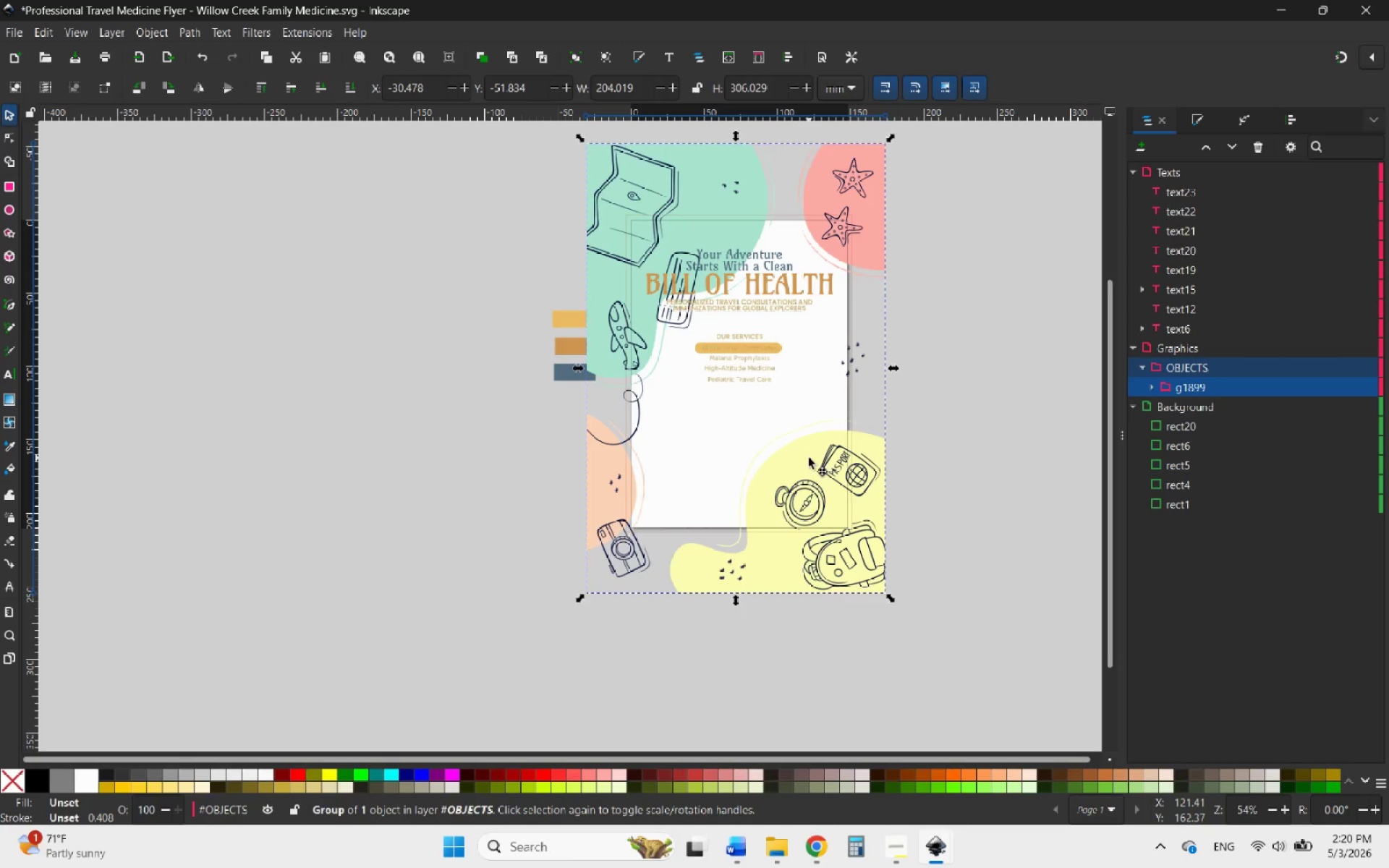 
double_click([809, 458])
 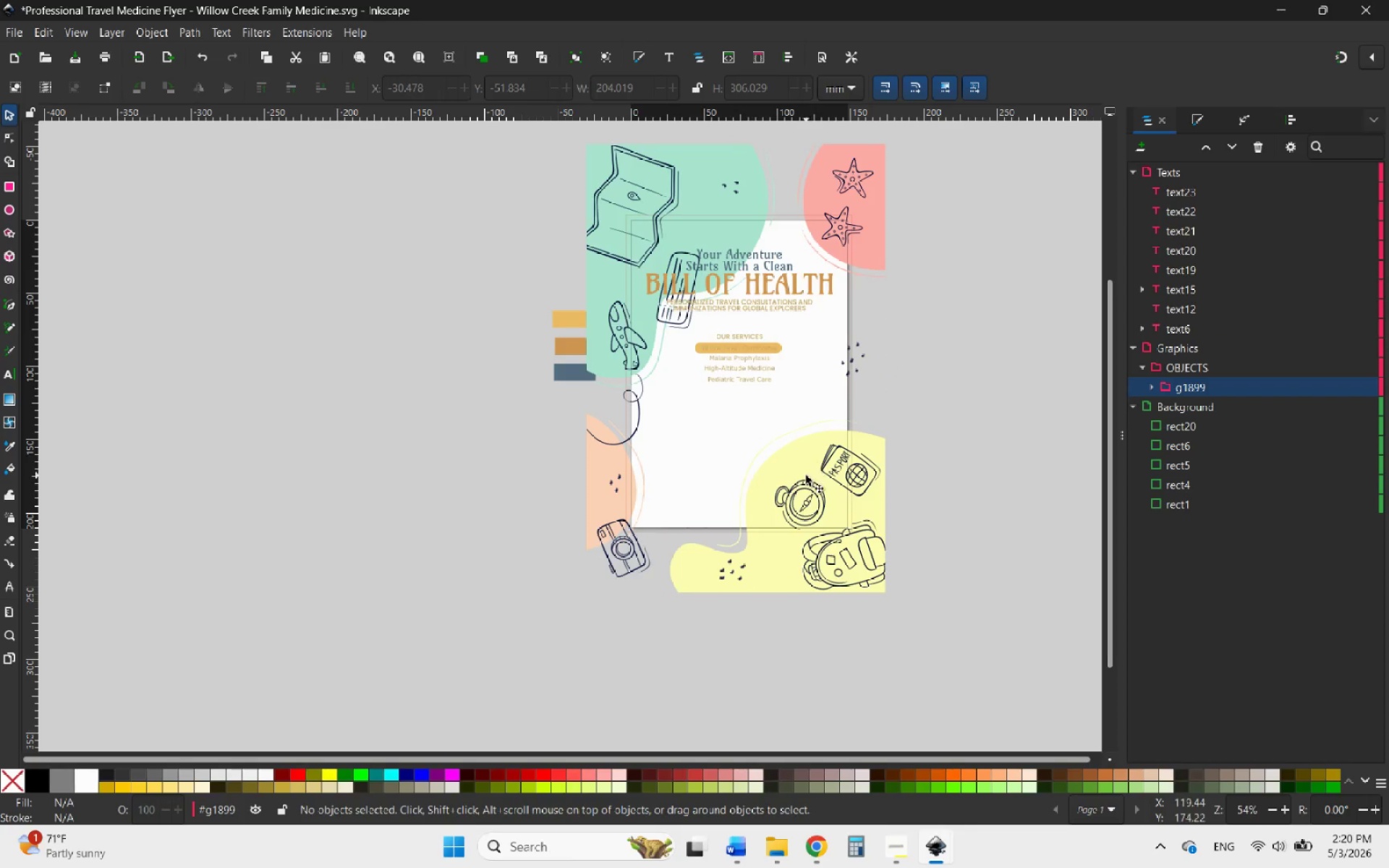 
triple_click([806, 475])
 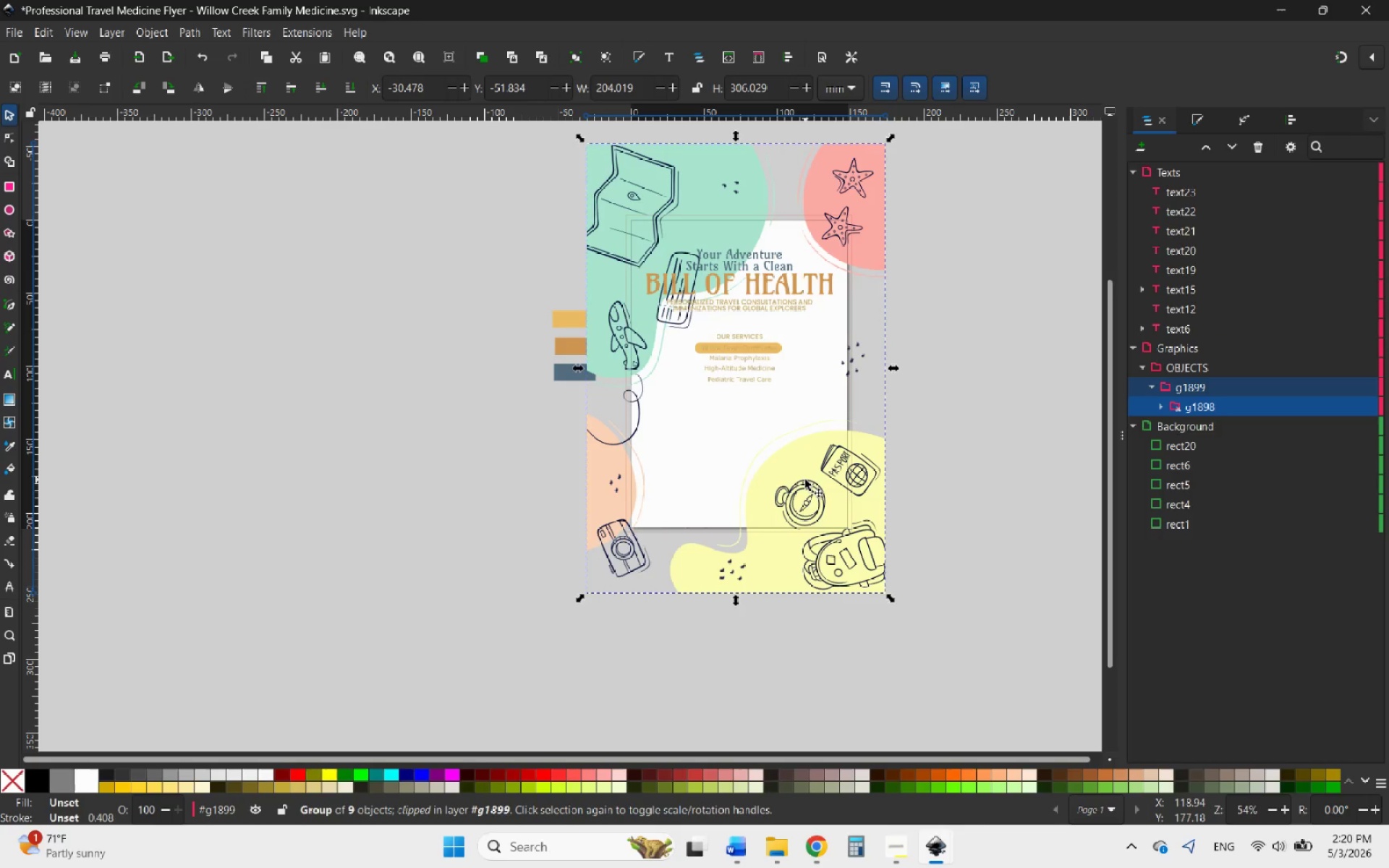 
left_click([805, 480])
 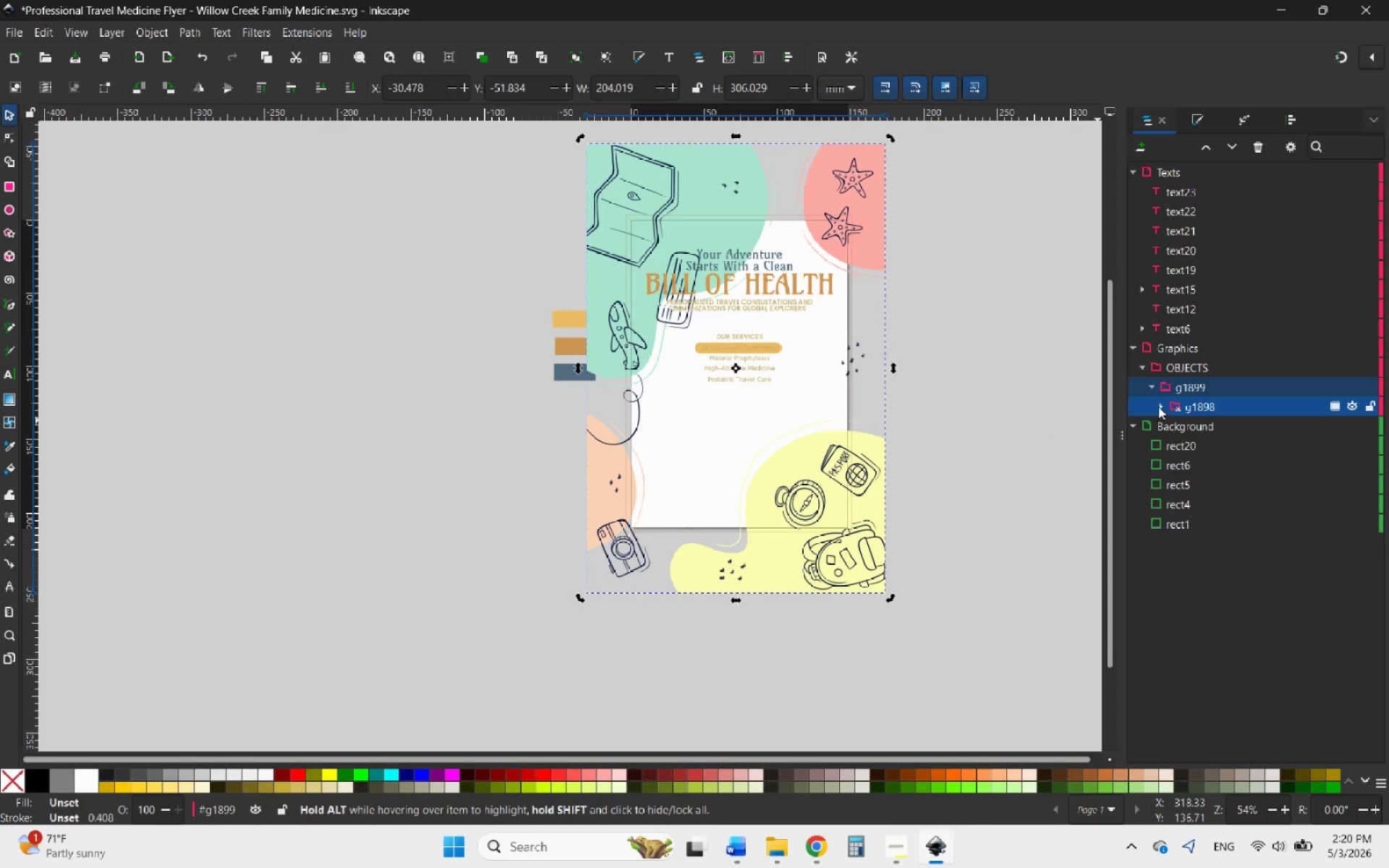 
left_click([1161, 405])
 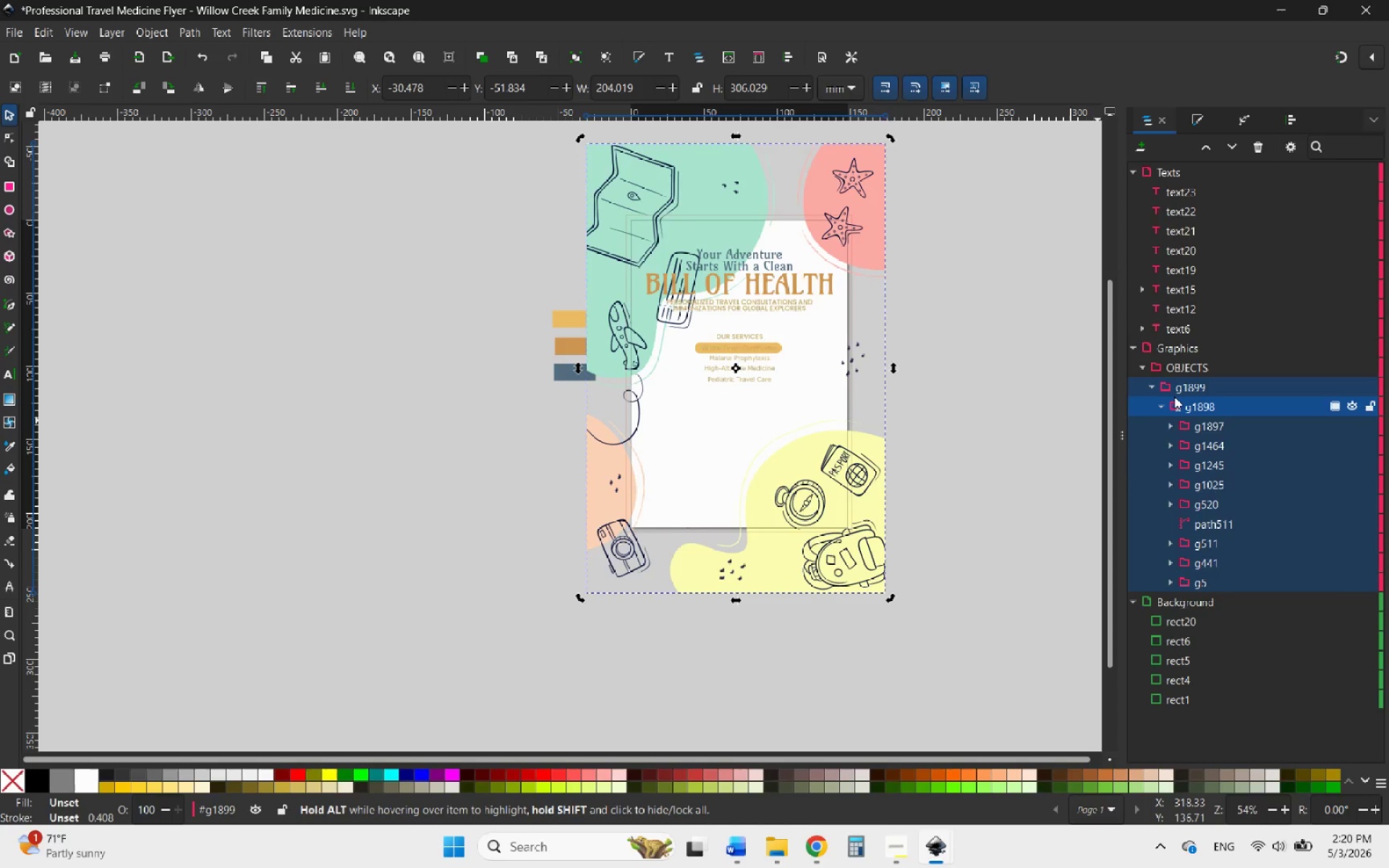 
left_click([1187, 391])
 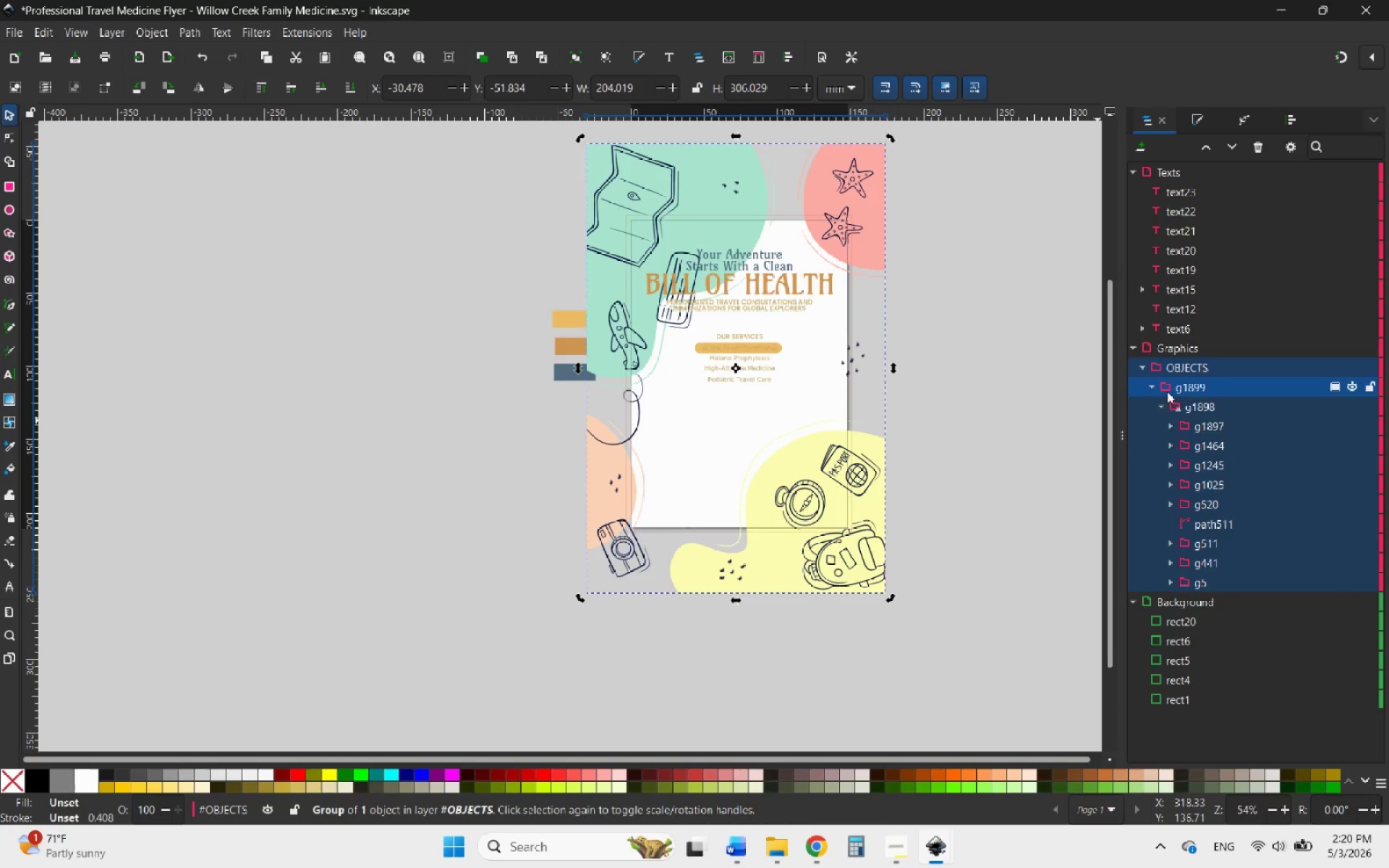 
left_click([1150, 391])
 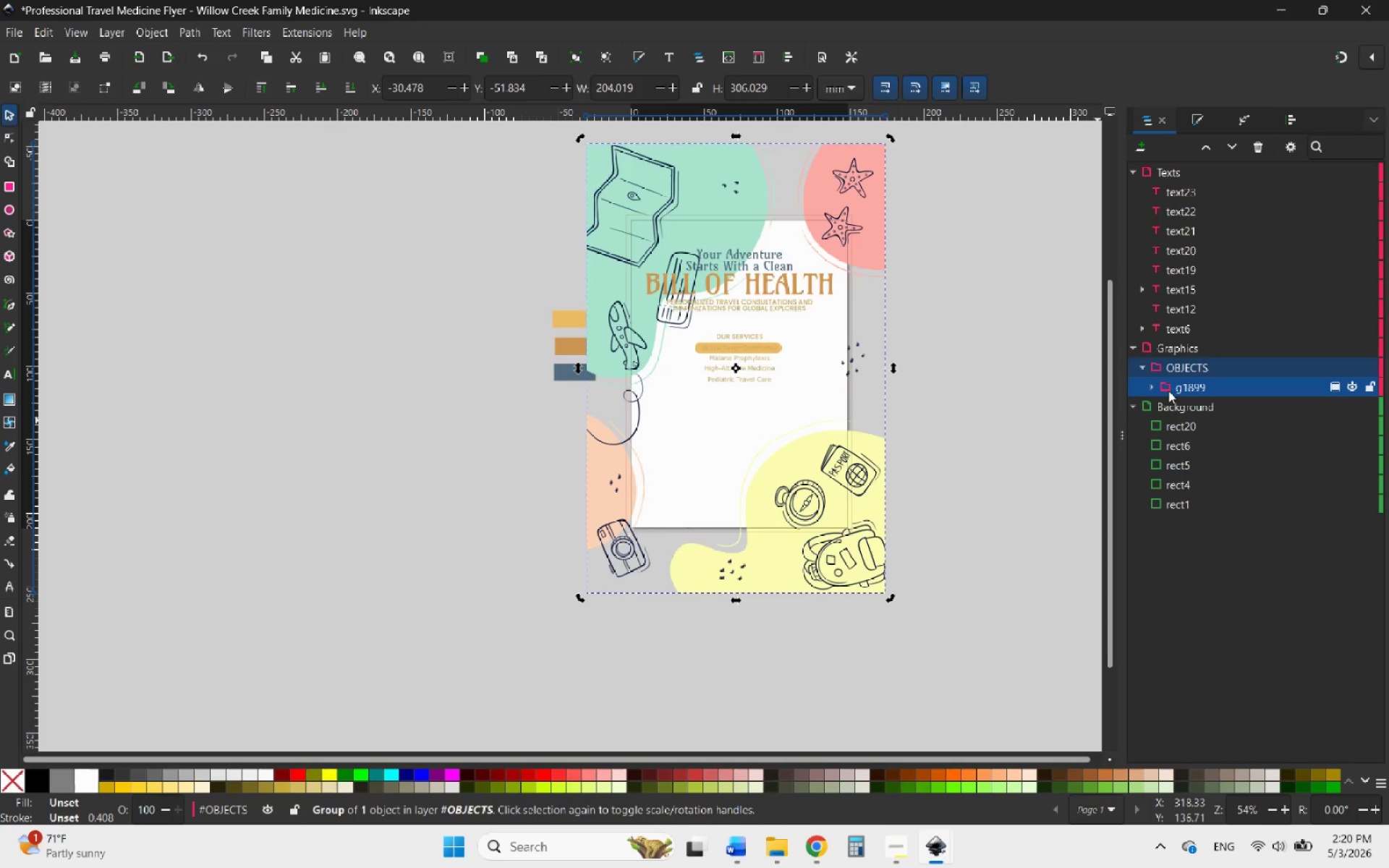 
left_click([1168, 391])
 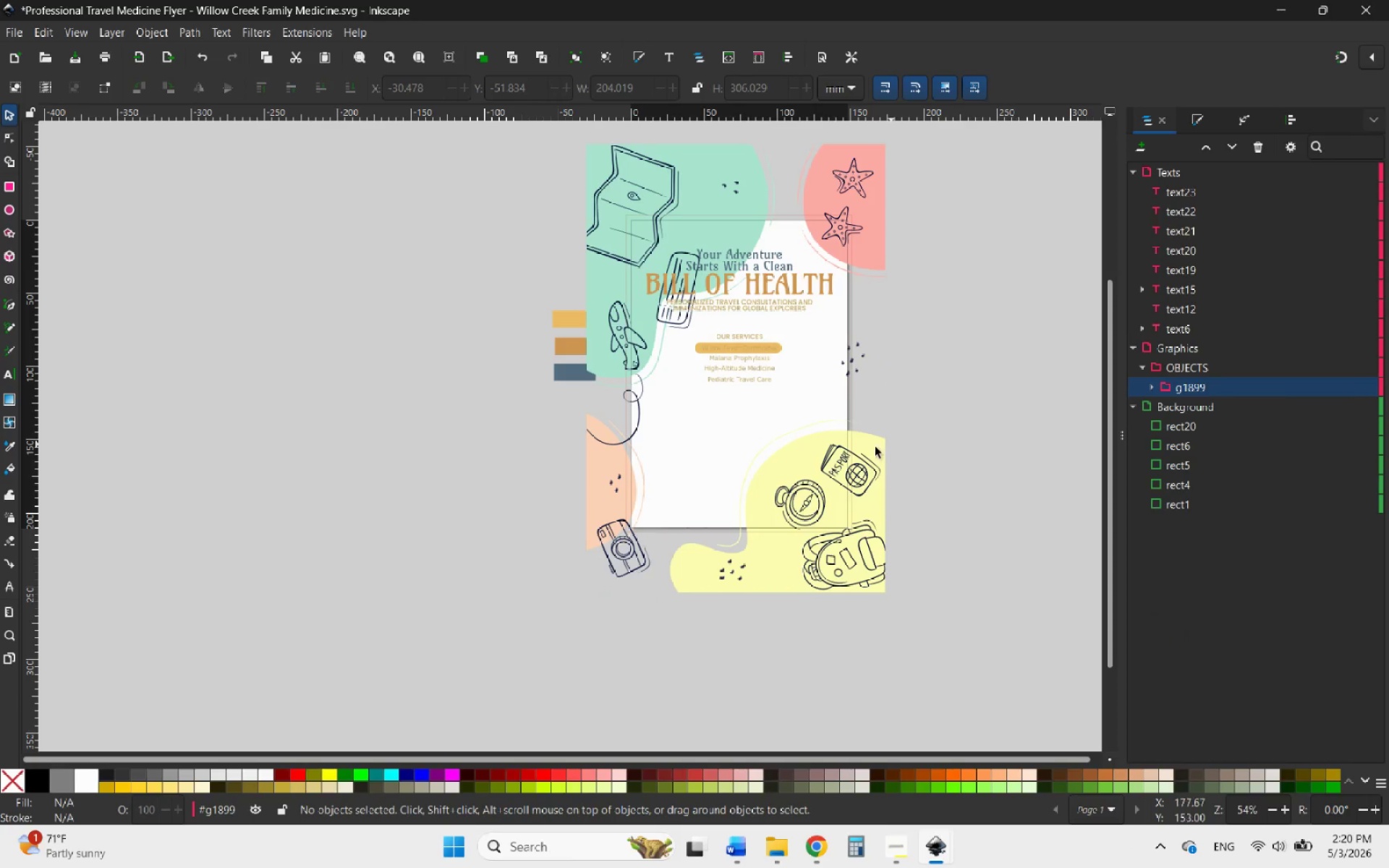 
right_click([820, 470])
 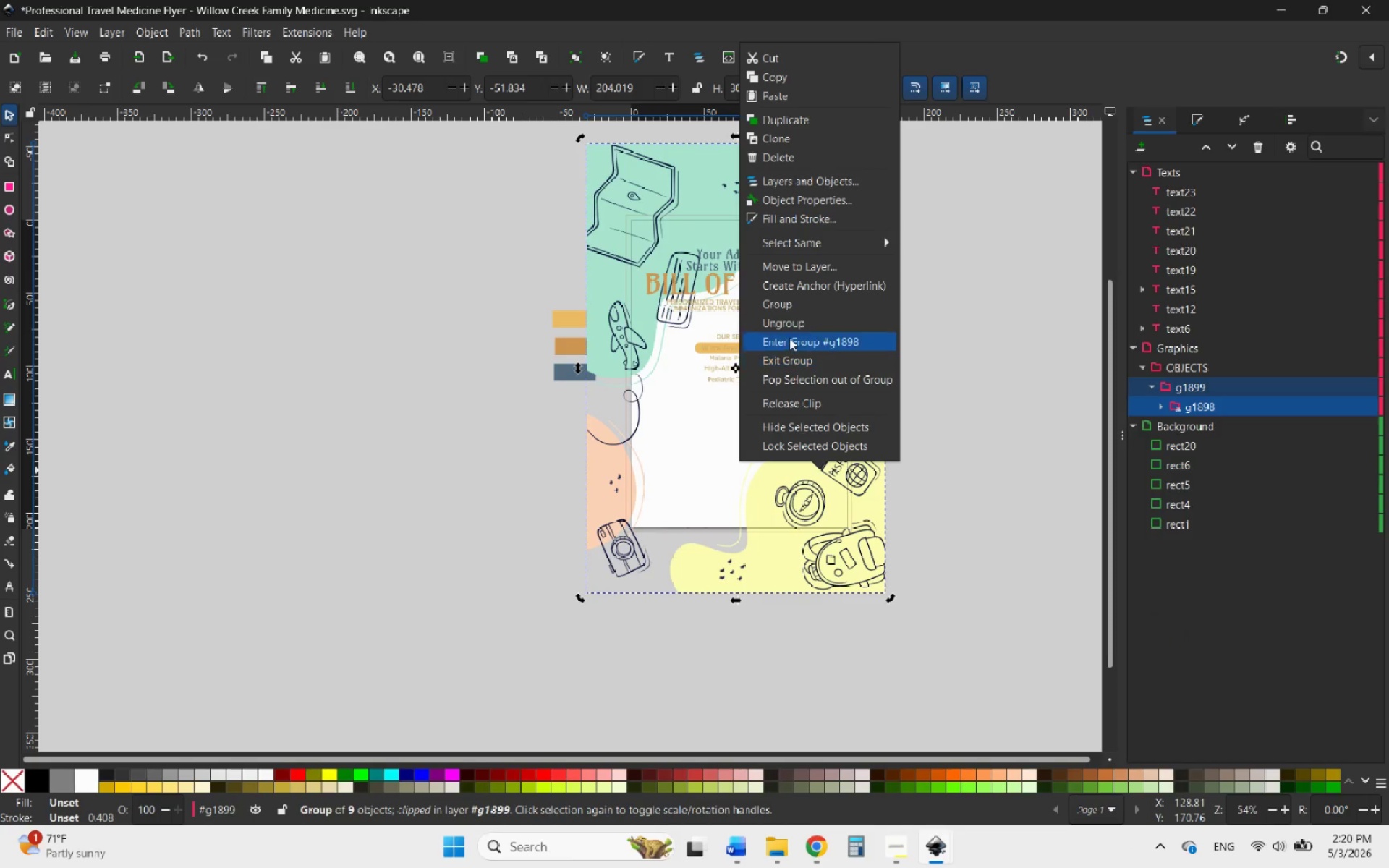 
left_click([782, 323])
 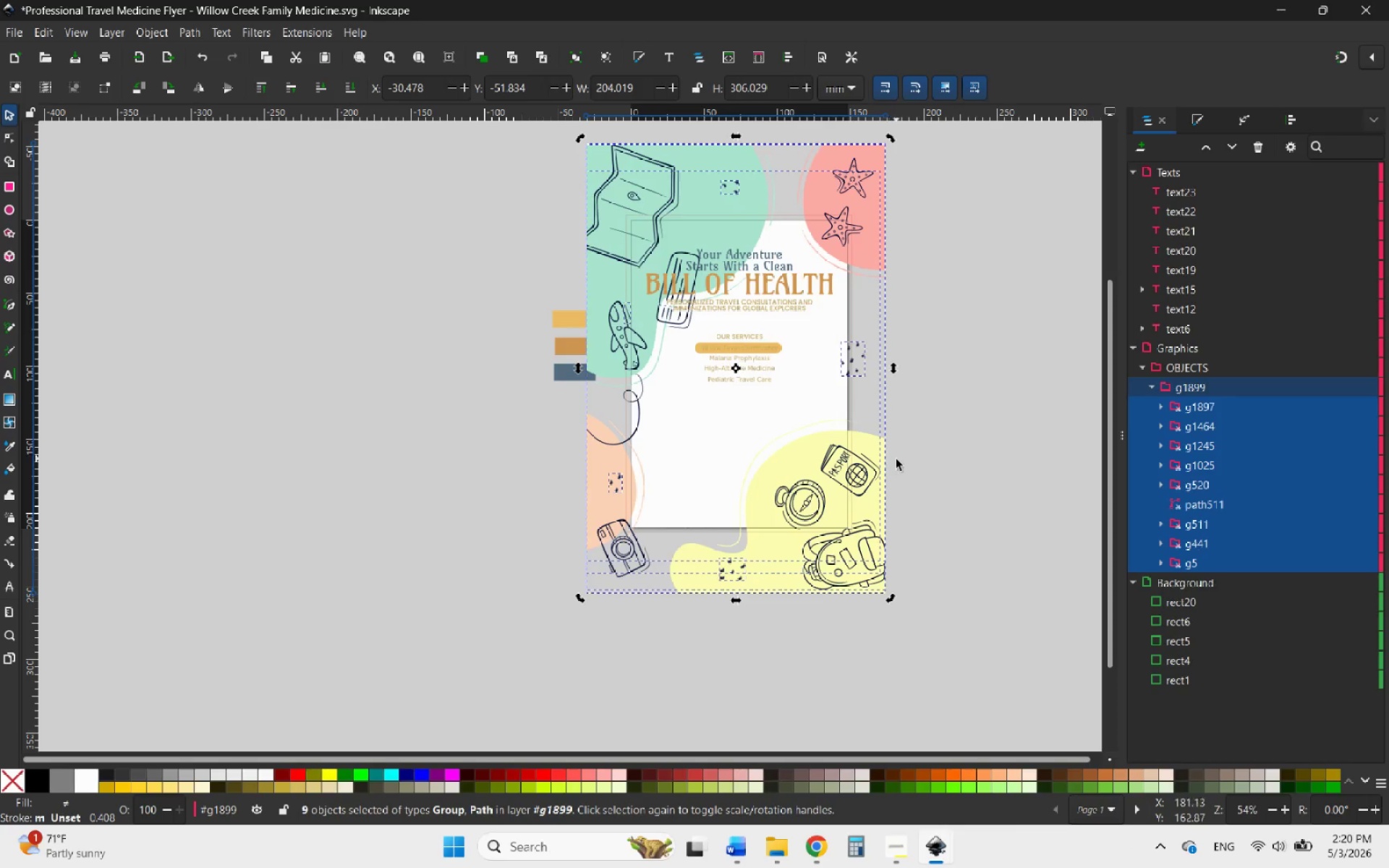 
left_click([953, 491])
 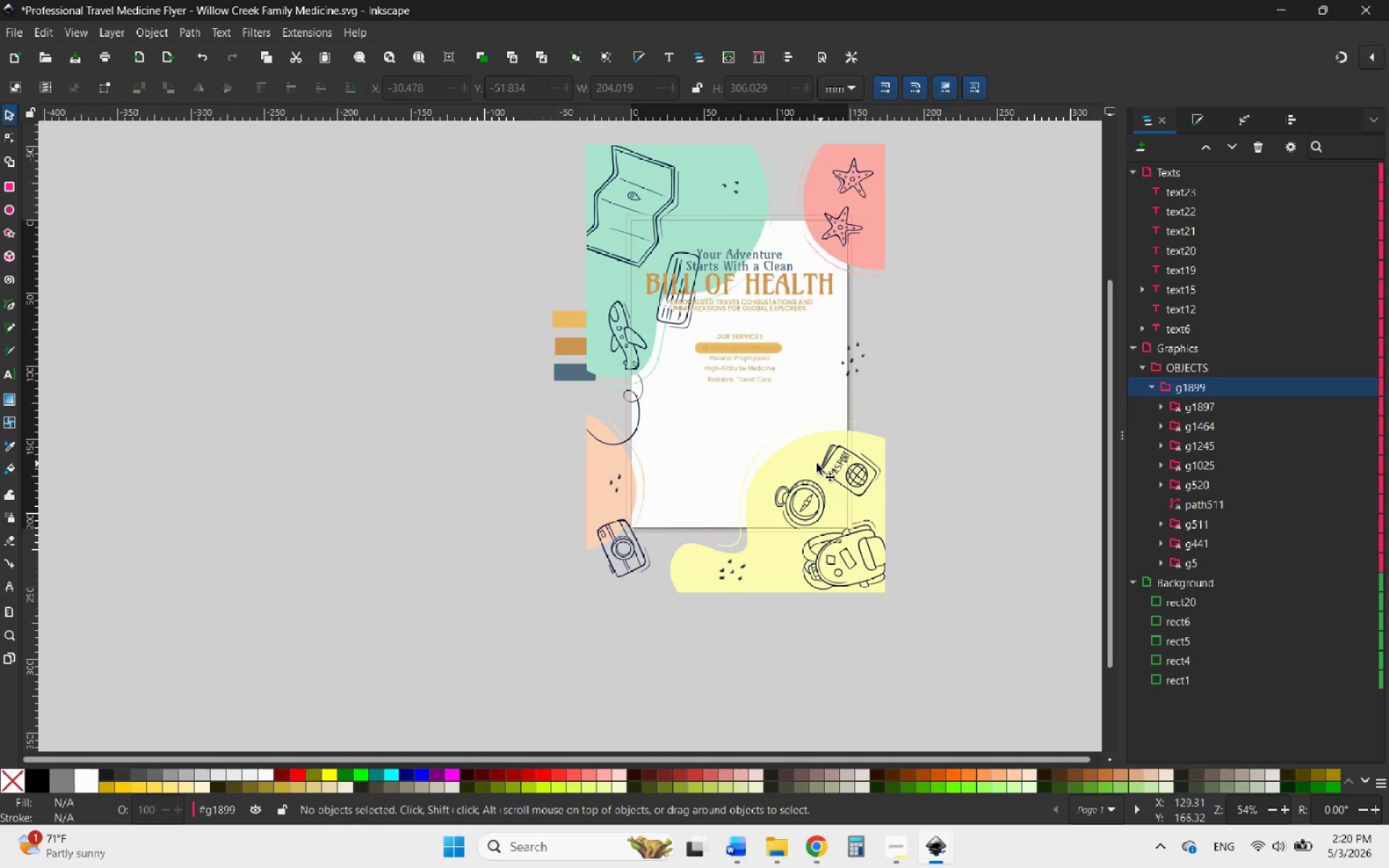 
left_click([810, 464])
 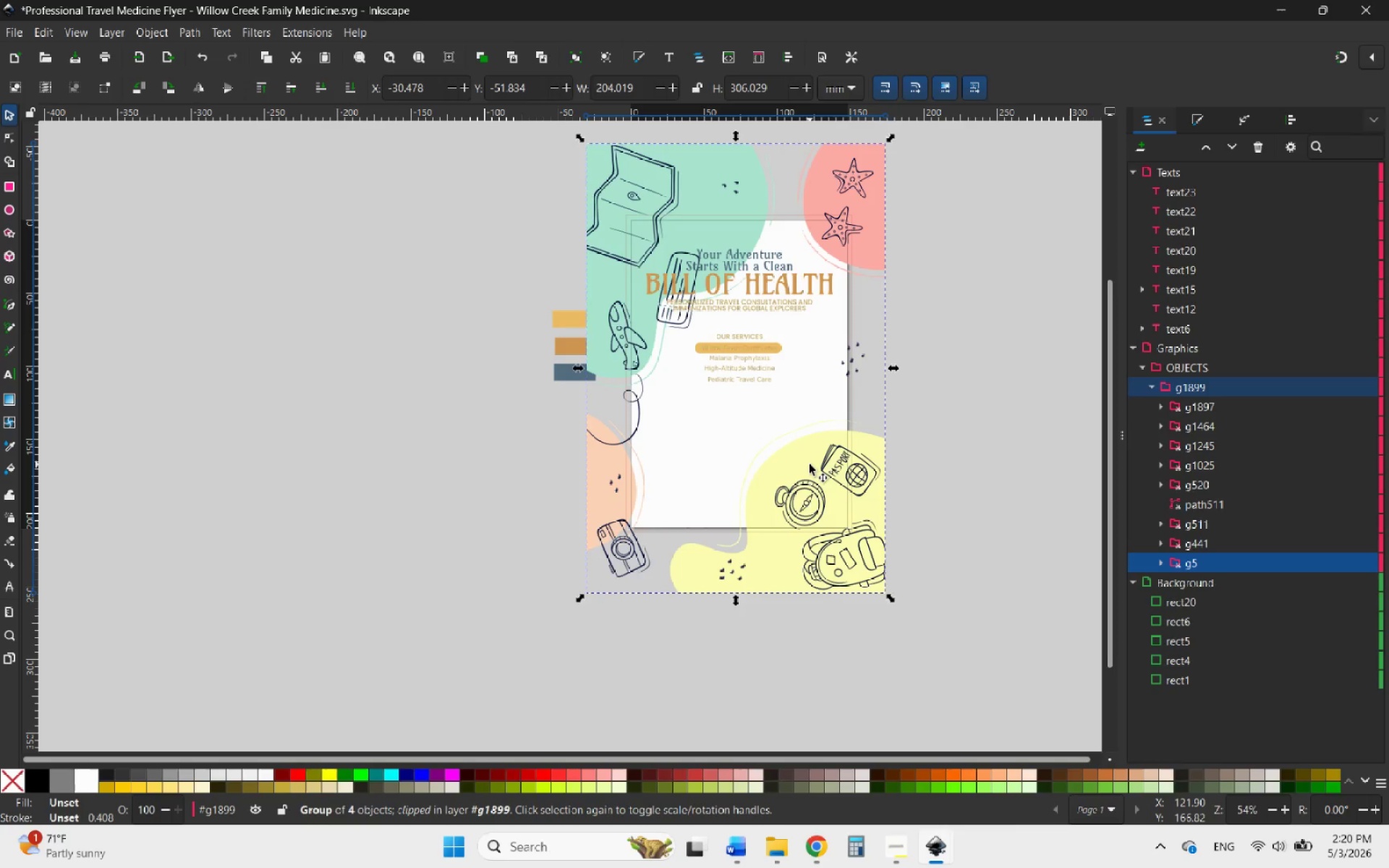 
left_click_drag(start_coordinate=[810, 464], to_coordinate=[446, 468])
 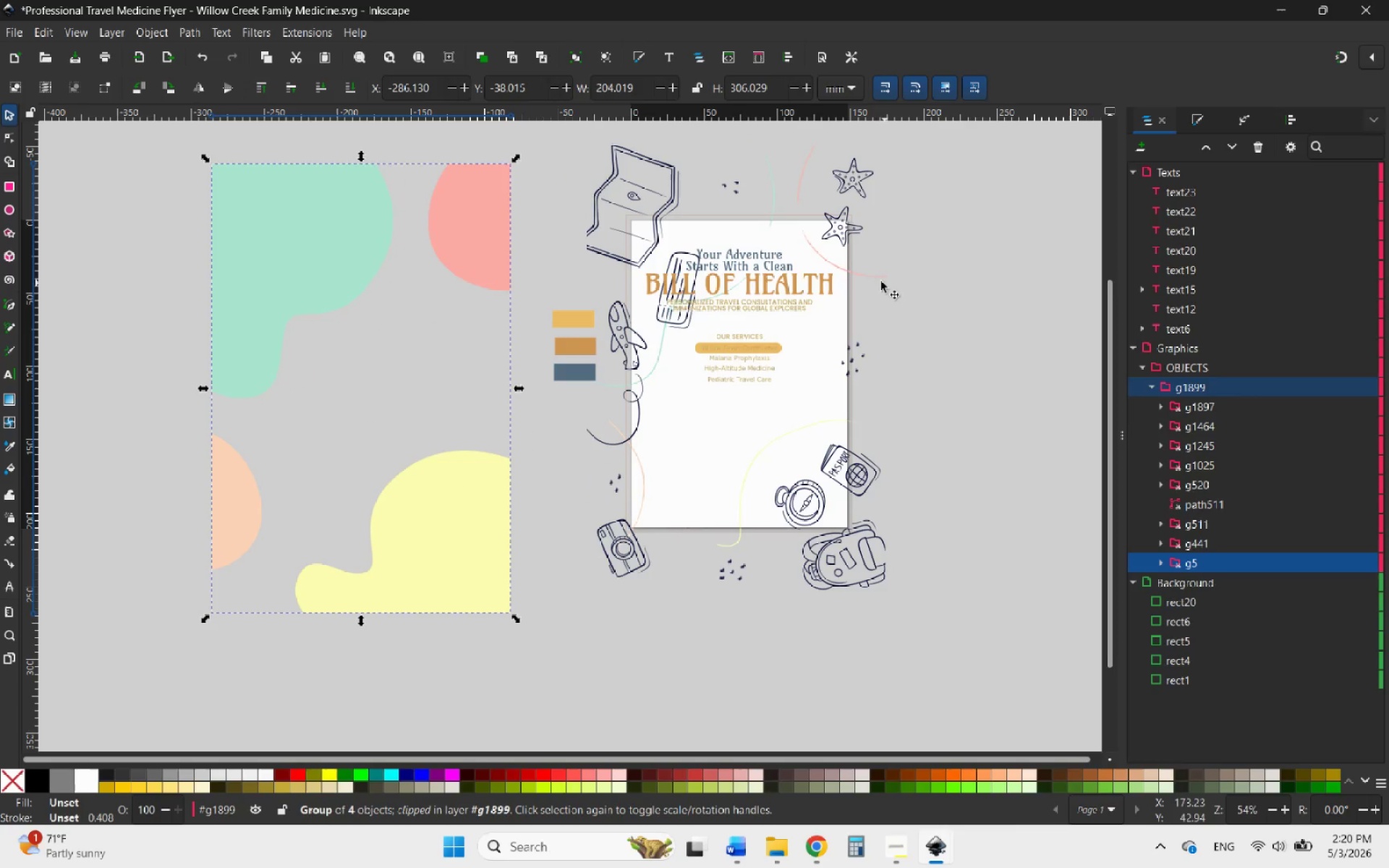 
left_click([872, 276])
 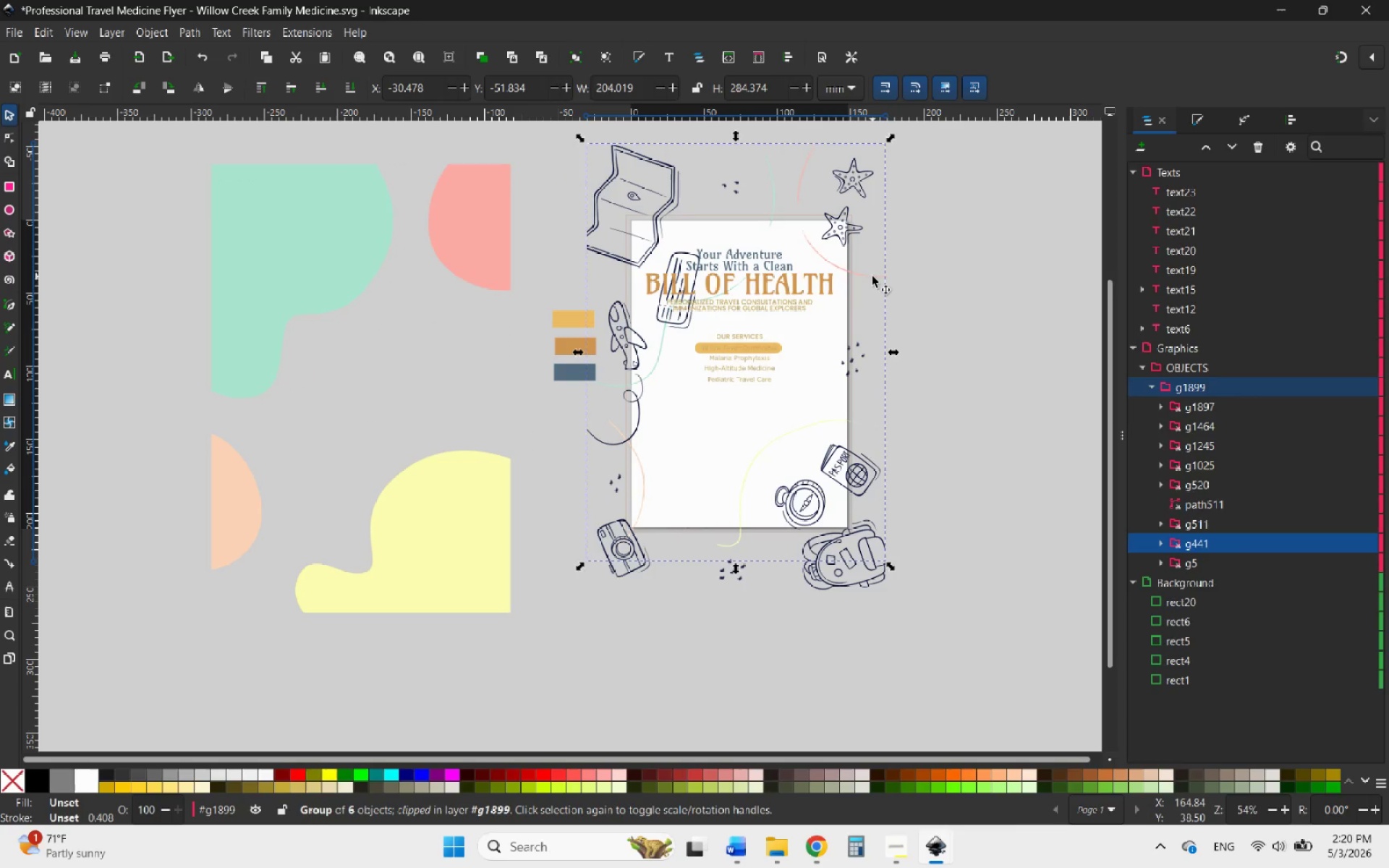 
left_click_drag(start_coordinate=[872, 276], to_coordinate=[496, 370])
 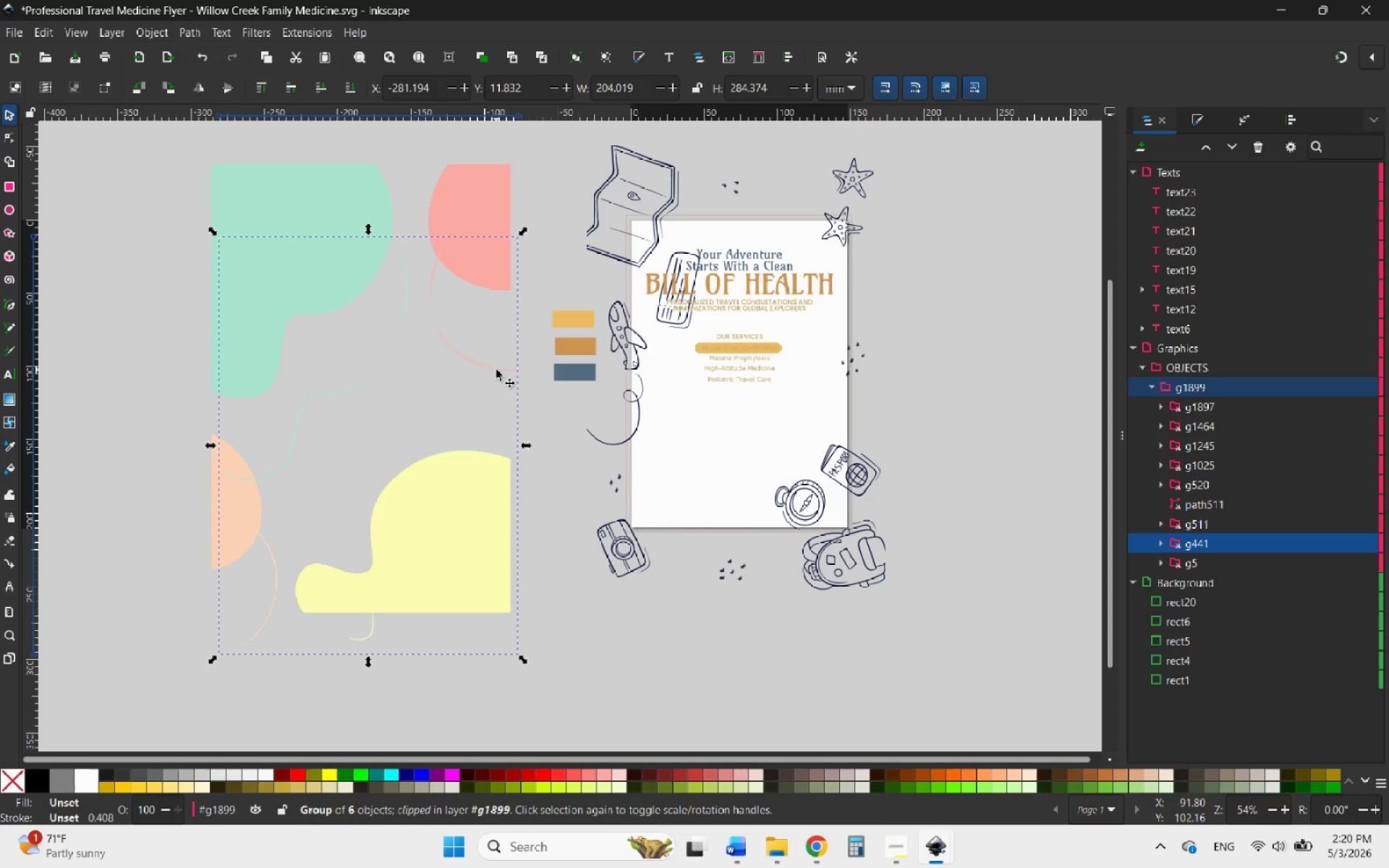 
key(Delete)
 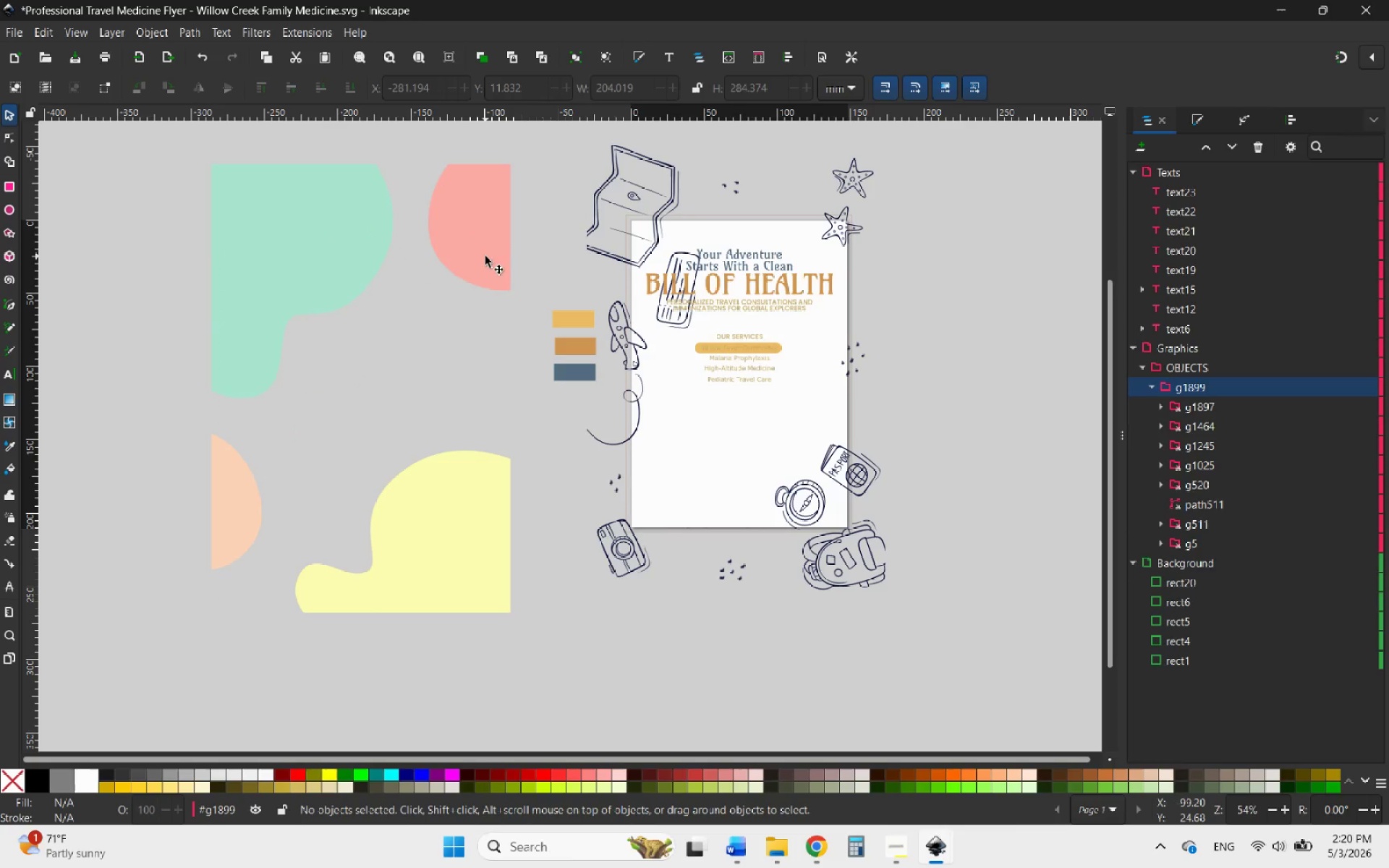 
left_click([484, 256])
 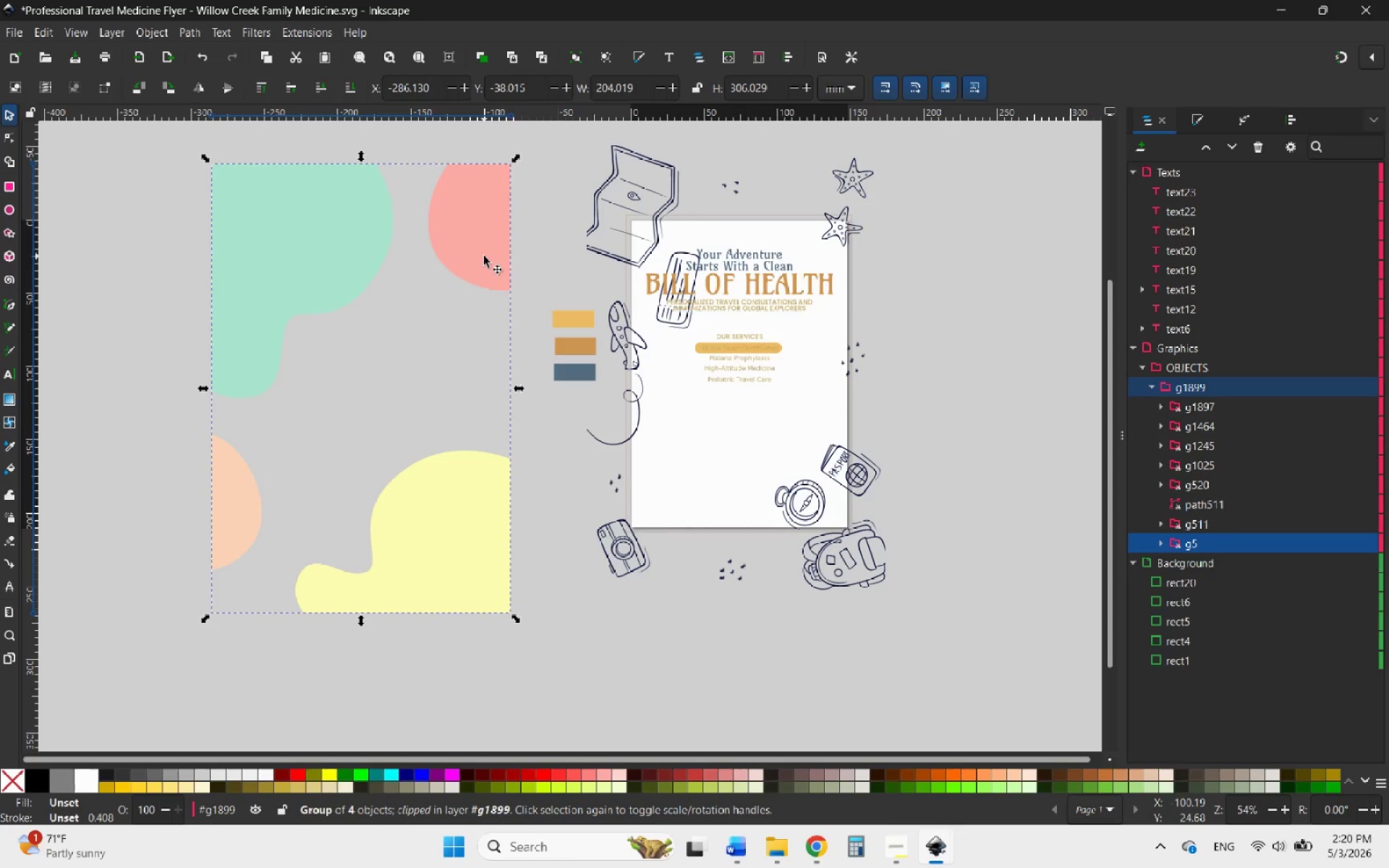 
key(Delete)
 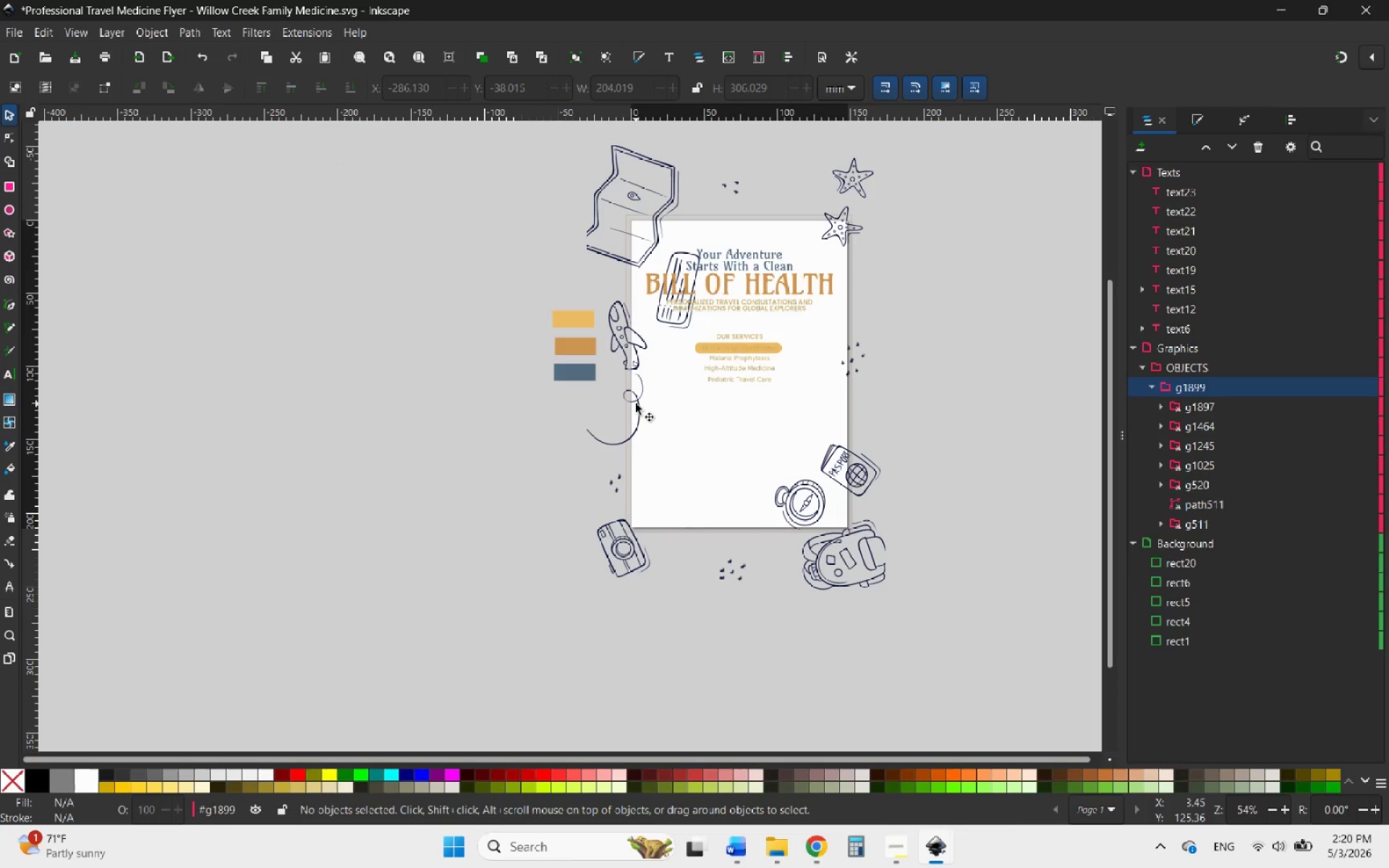 
left_click([639, 402])
 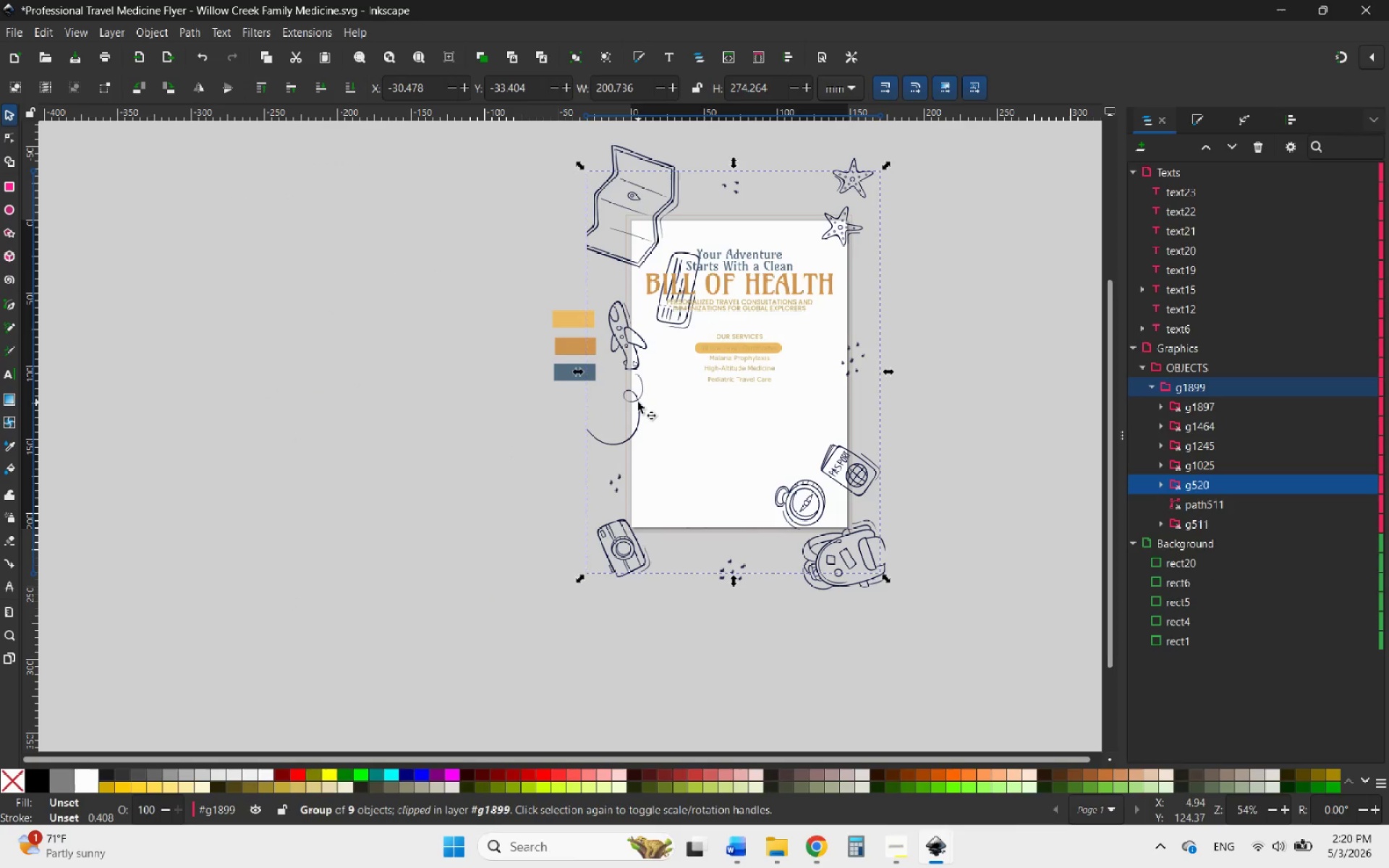 
left_click_drag(start_coordinate=[638, 402], to_coordinate=[539, 428])
 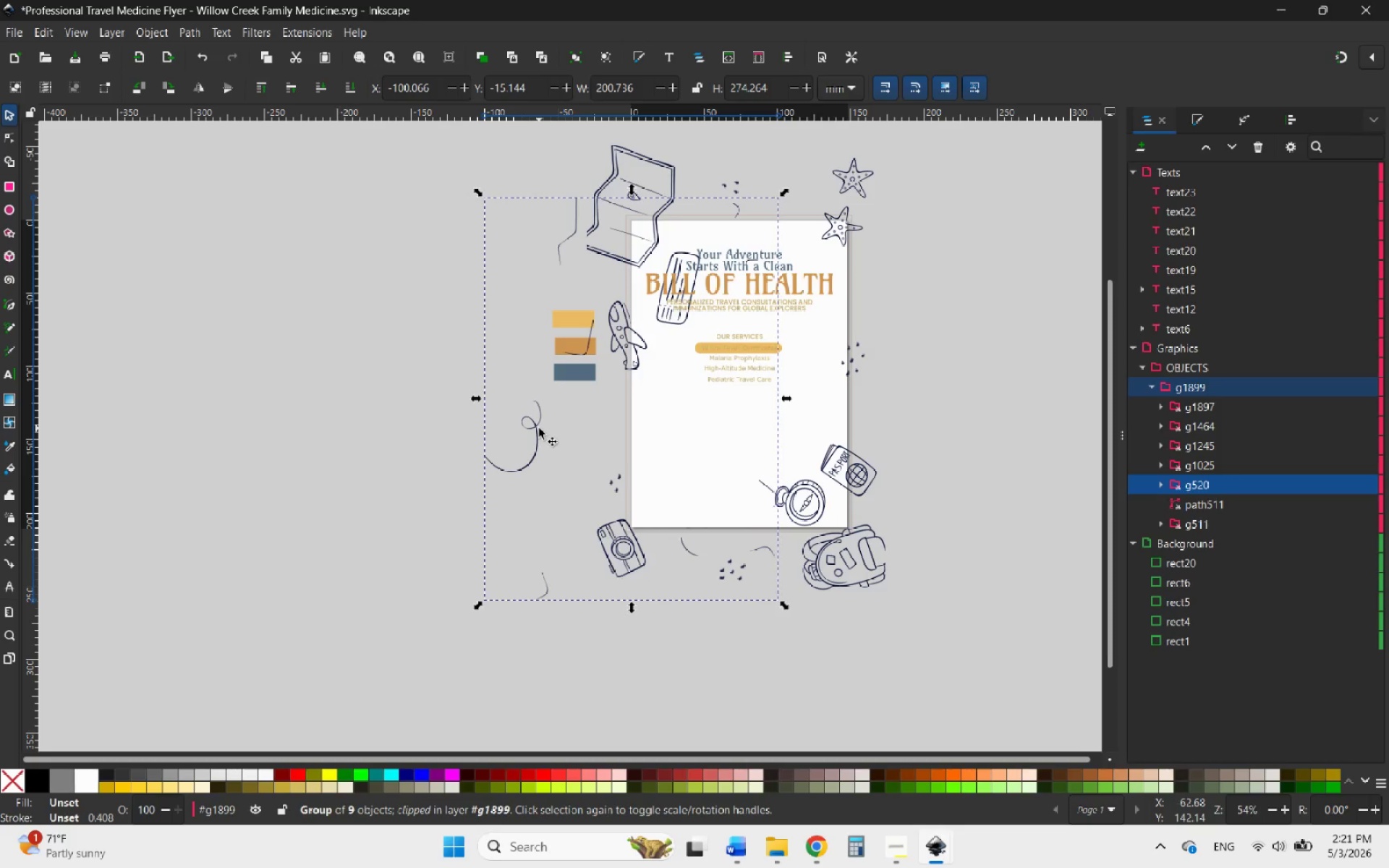 
key(Control+ControlLeft)
 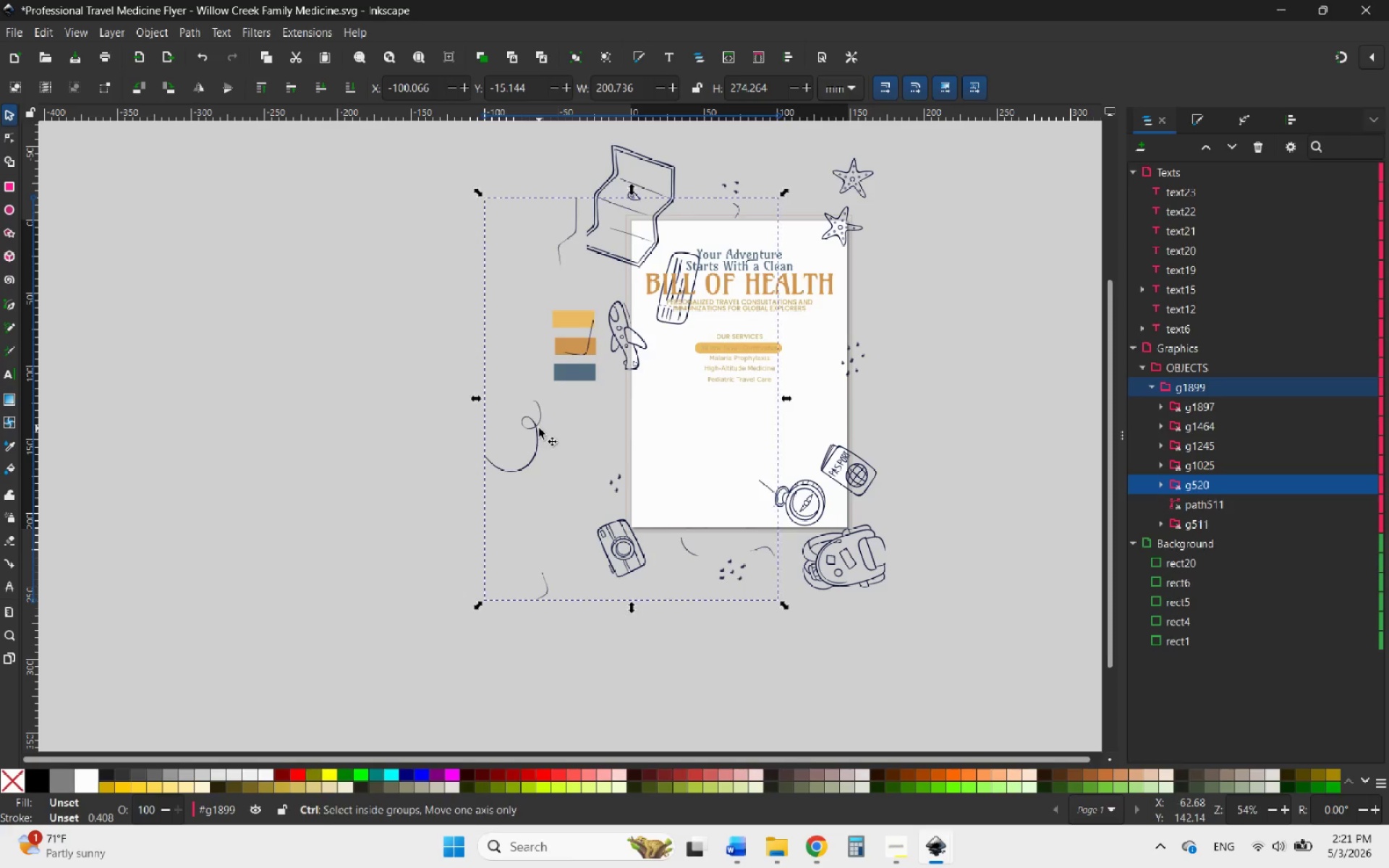 
key(Control+Z)
 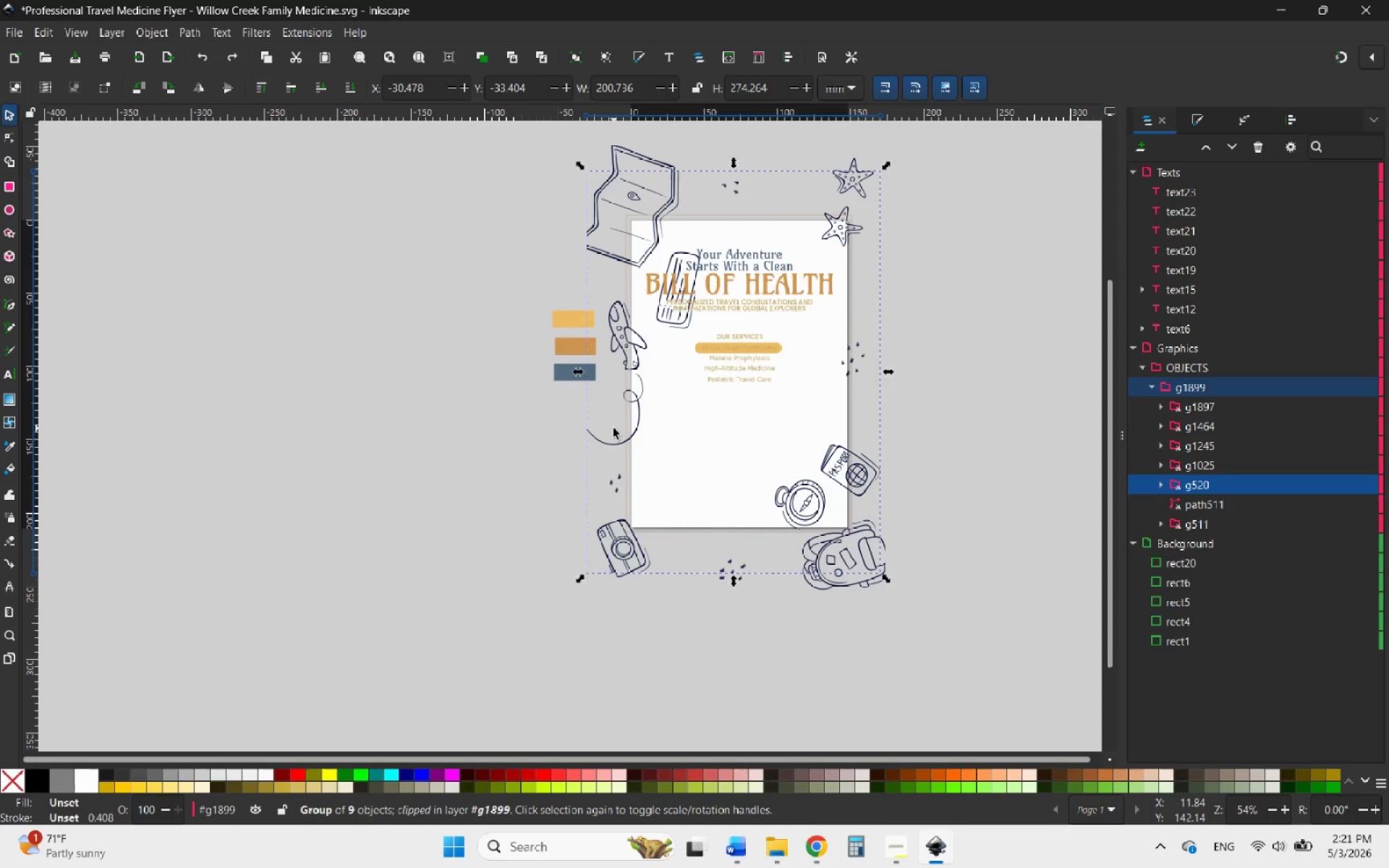 
left_click_drag(start_coordinate=[606, 442], to_coordinate=[529, 464])
 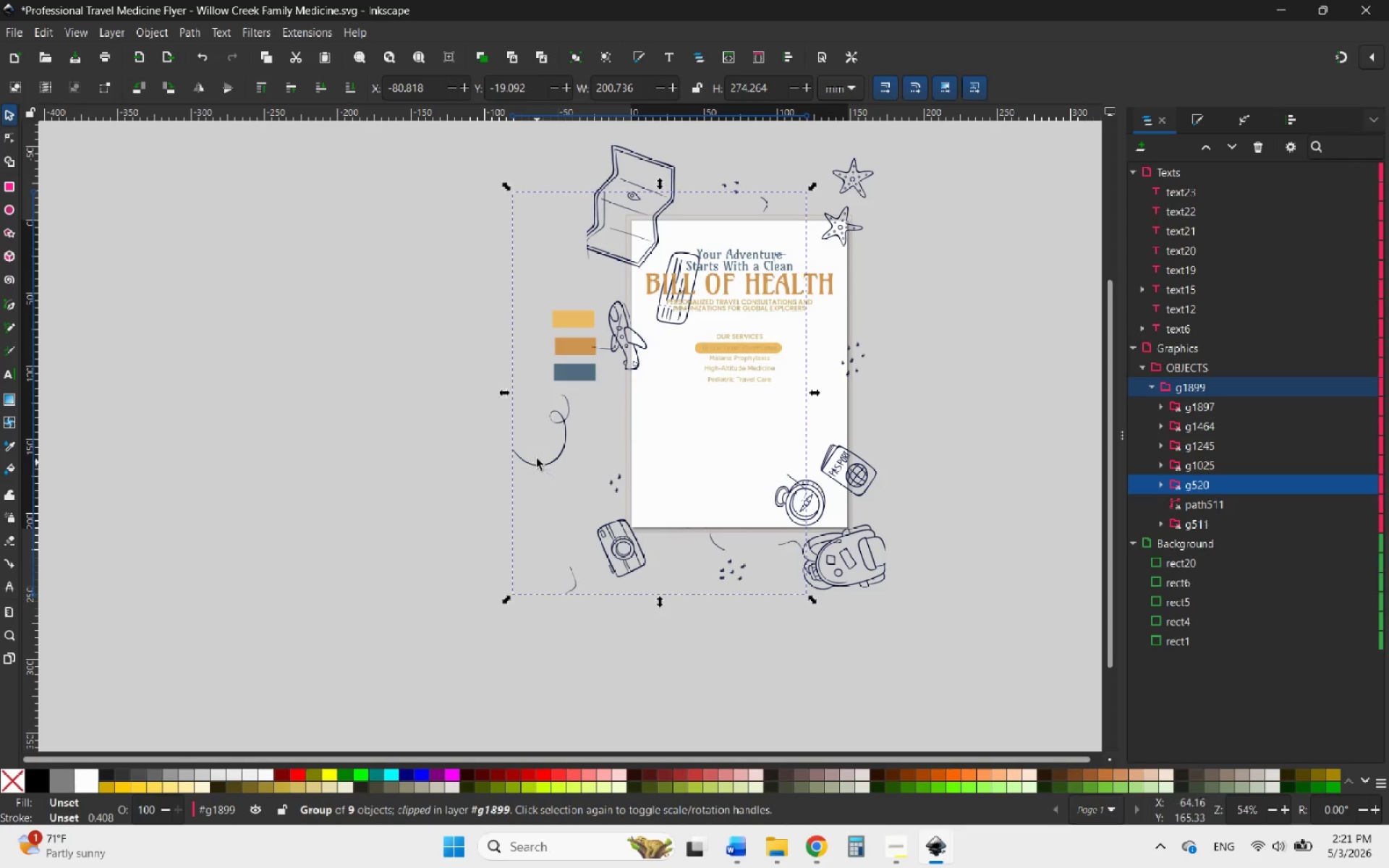 
key(Delete)
 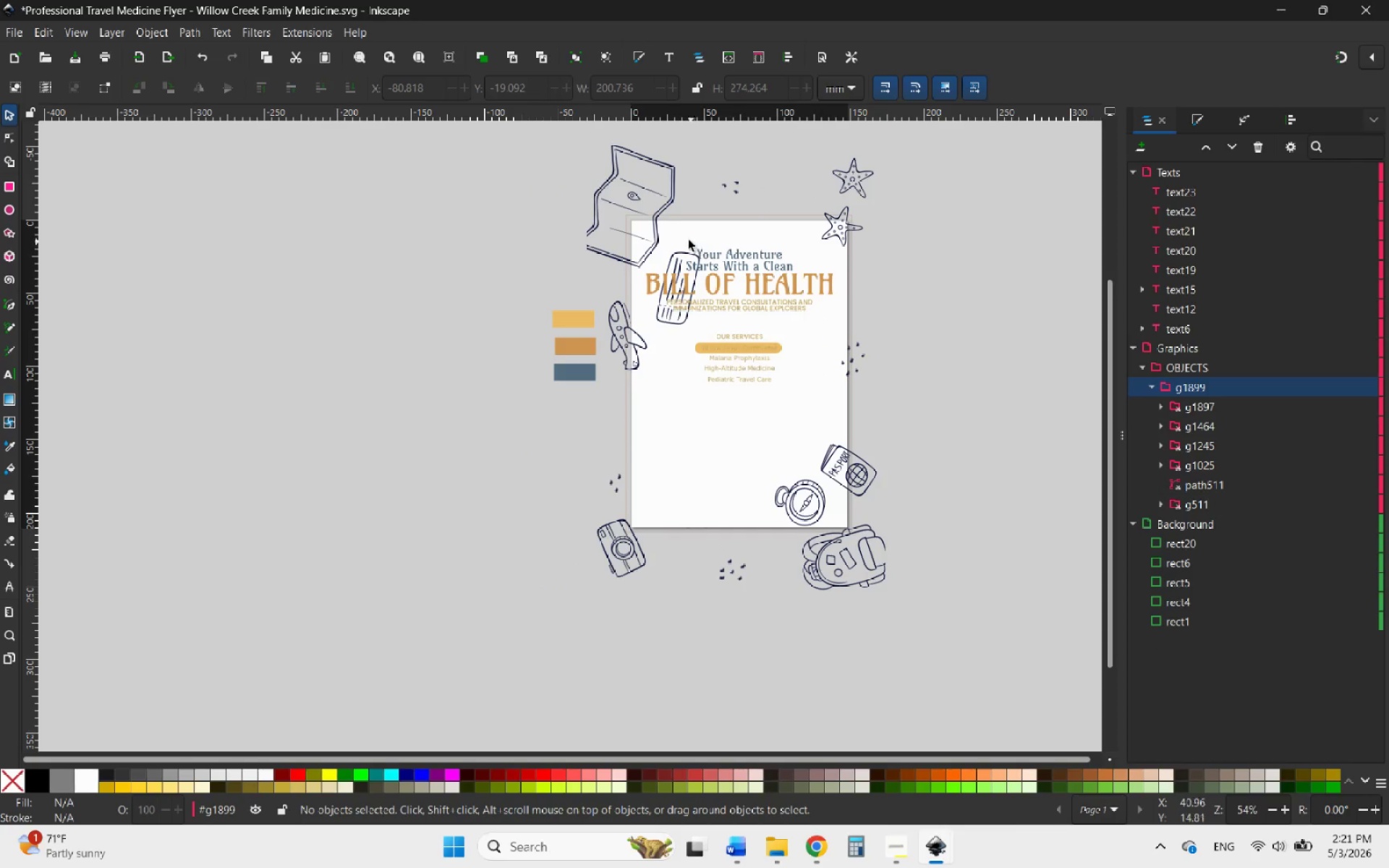 
left_click([658, 226])
 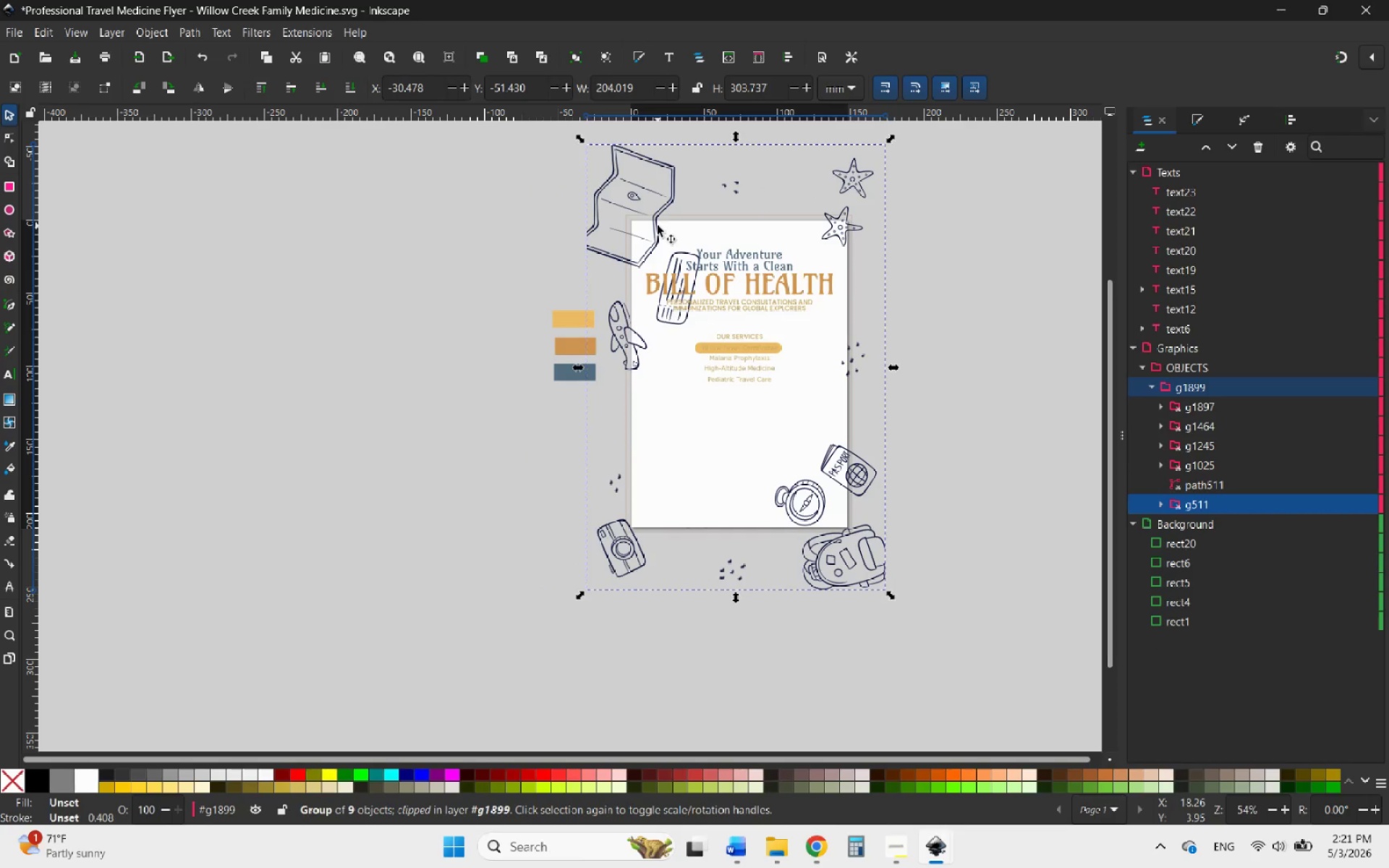 
left_click_drag(start_coordinate=[658, 226], to_coordinate=[684, 261])
 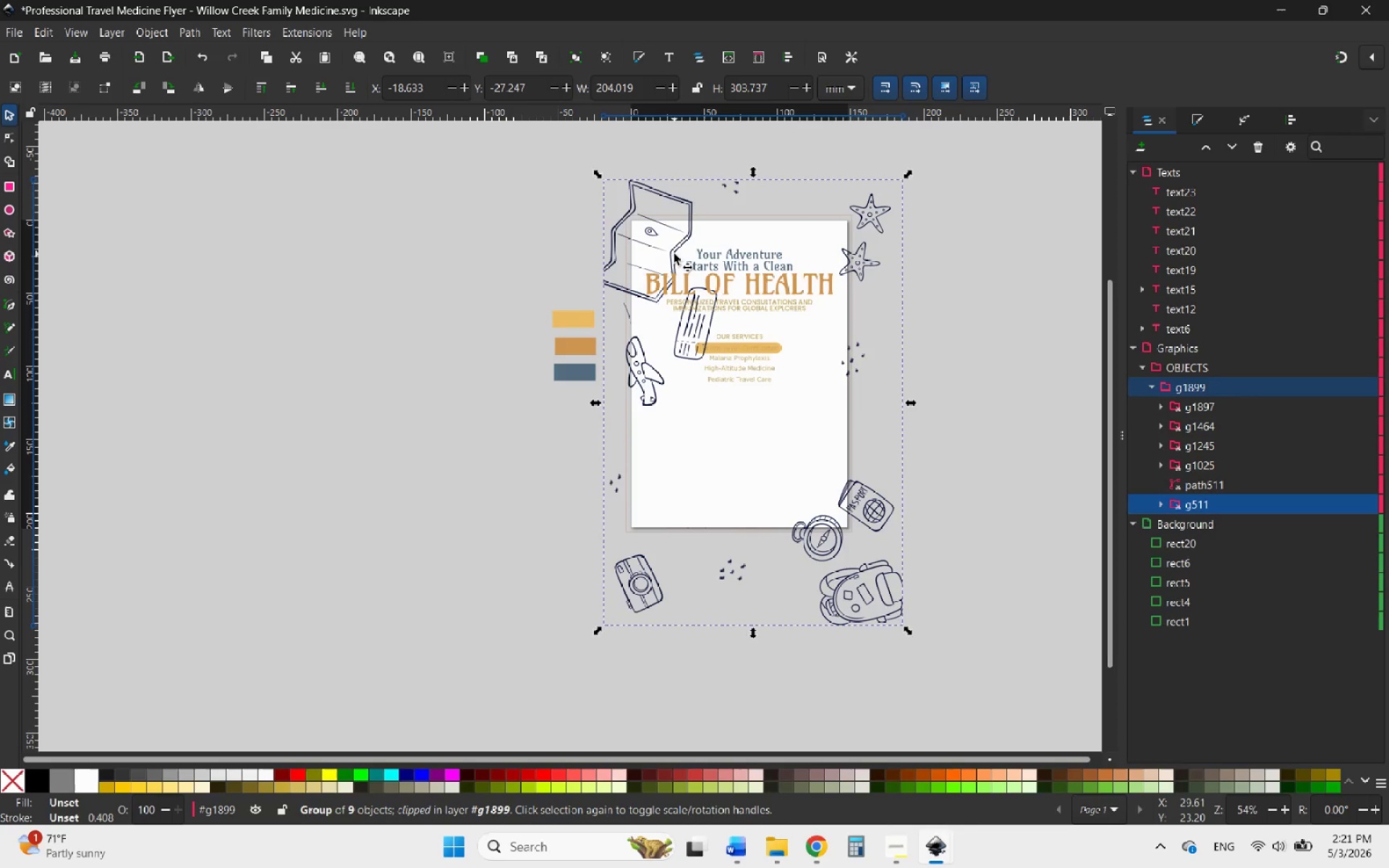 
right_click([674, 254])
 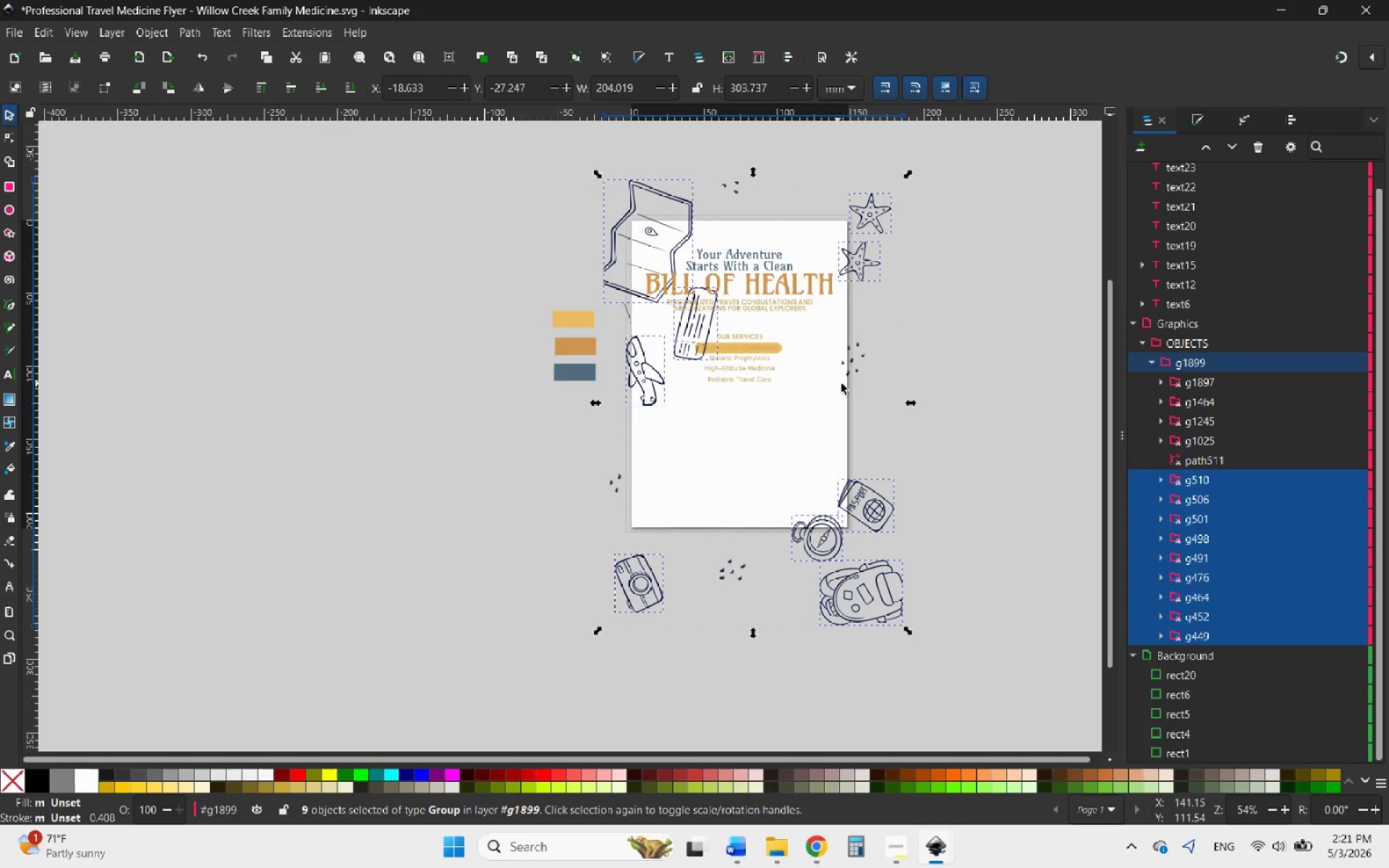 
left_click([945, 457])
 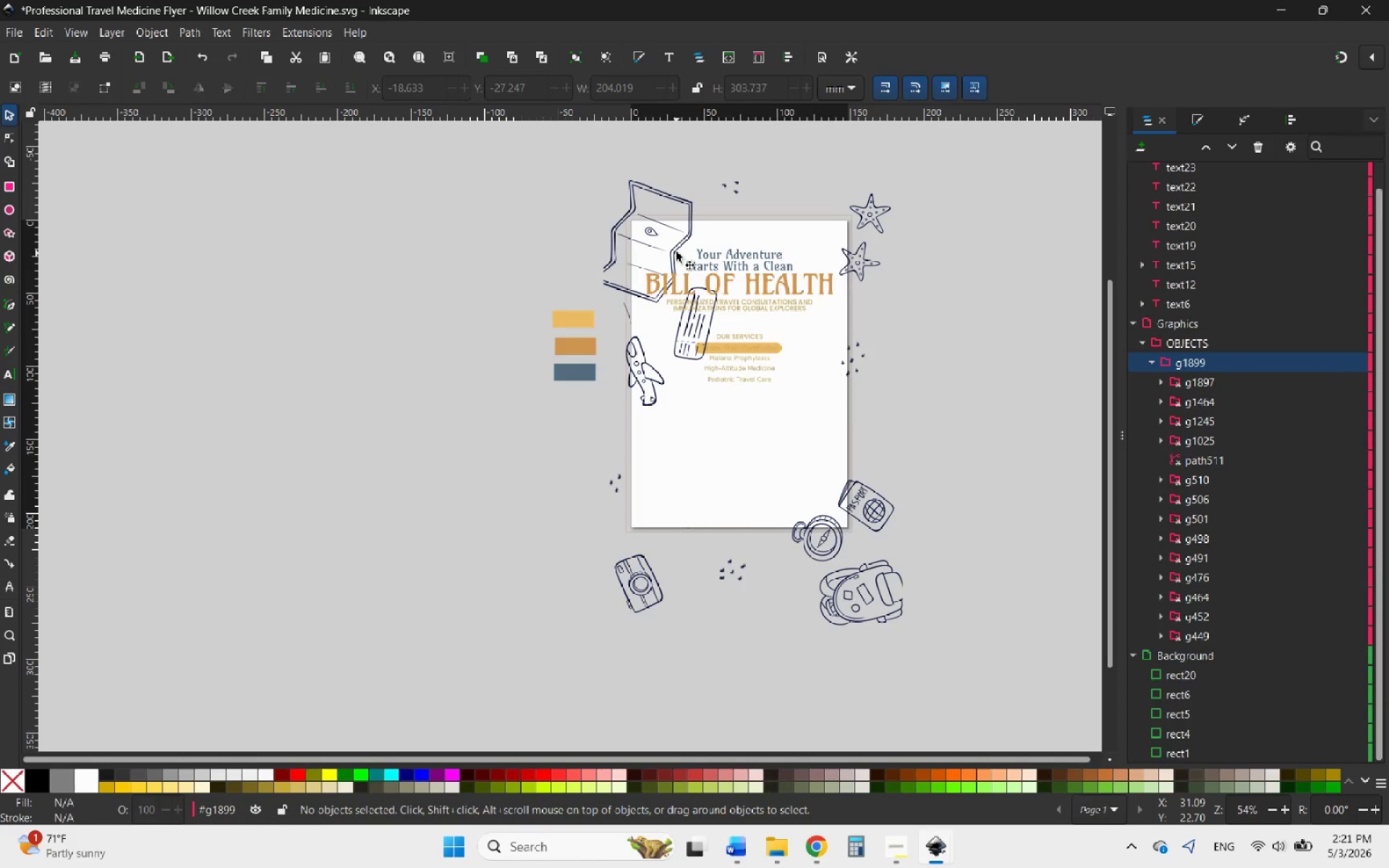 
left_click_drag(start_coordinate=[676, 252], to_coordinate=[664, 247])
 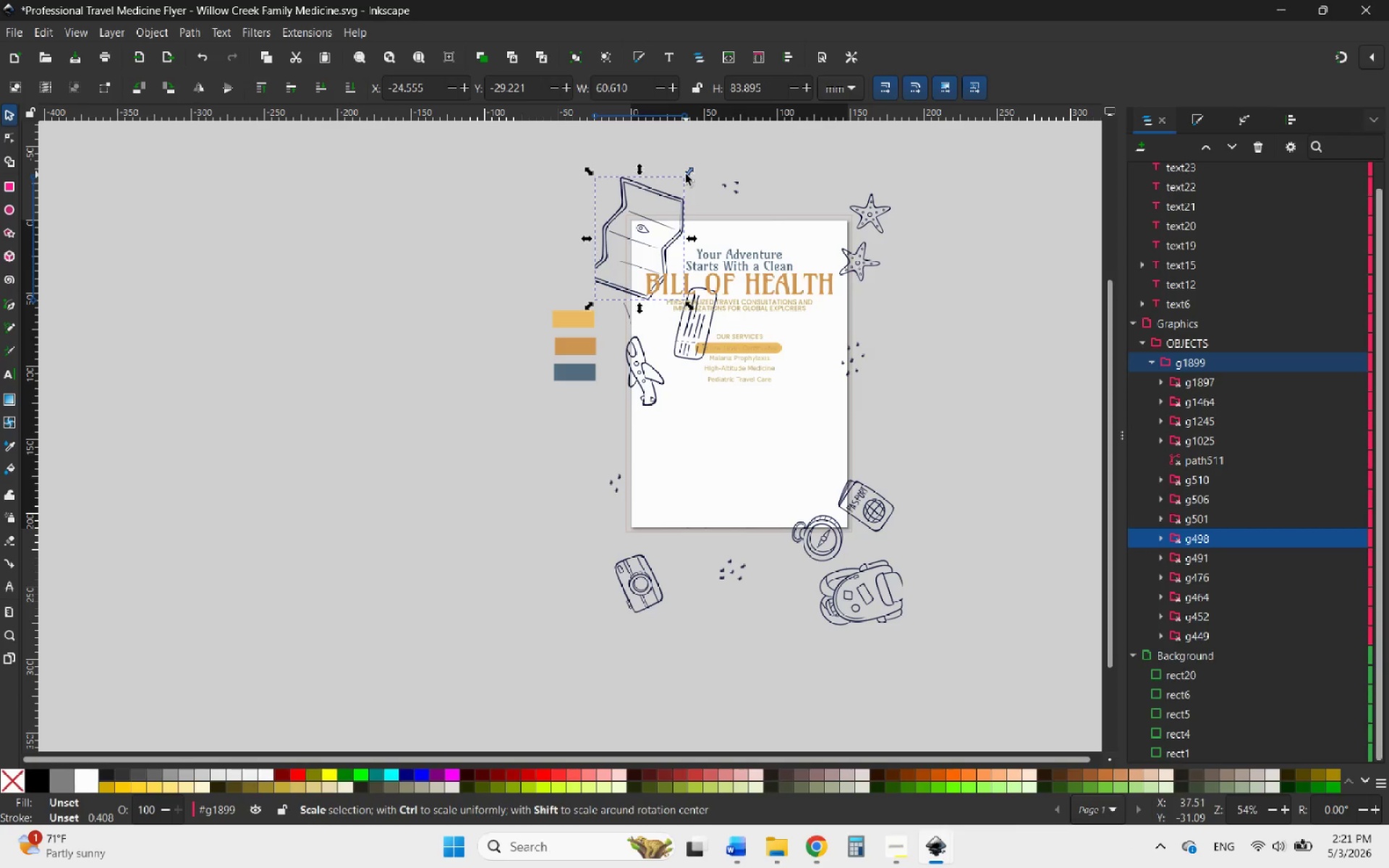 
left_click_drag(start_coordinate=[686, 174], to_coordinate=[652, 237])
 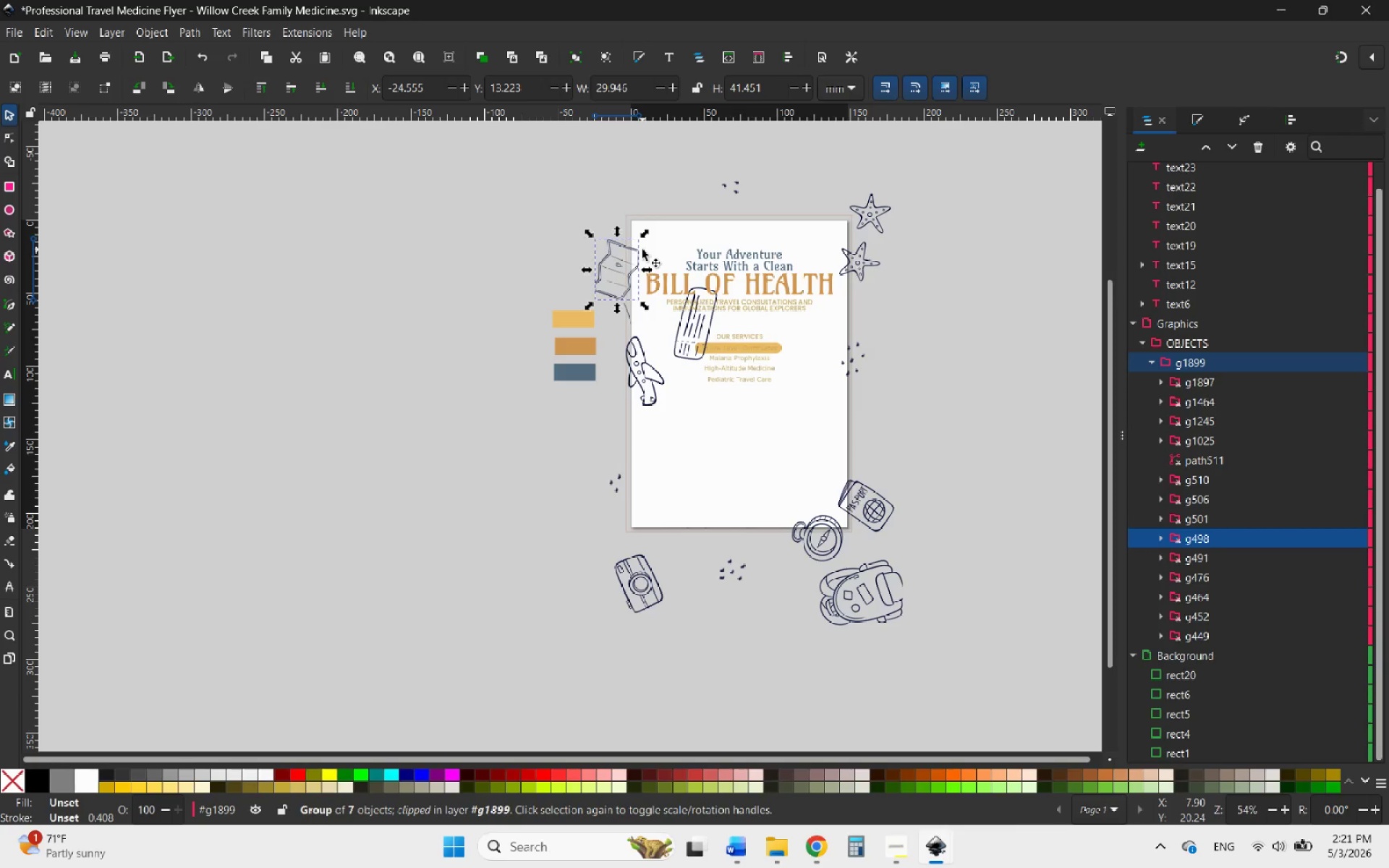 
hold_key(key=ShiftLeft, duration=0.89)
 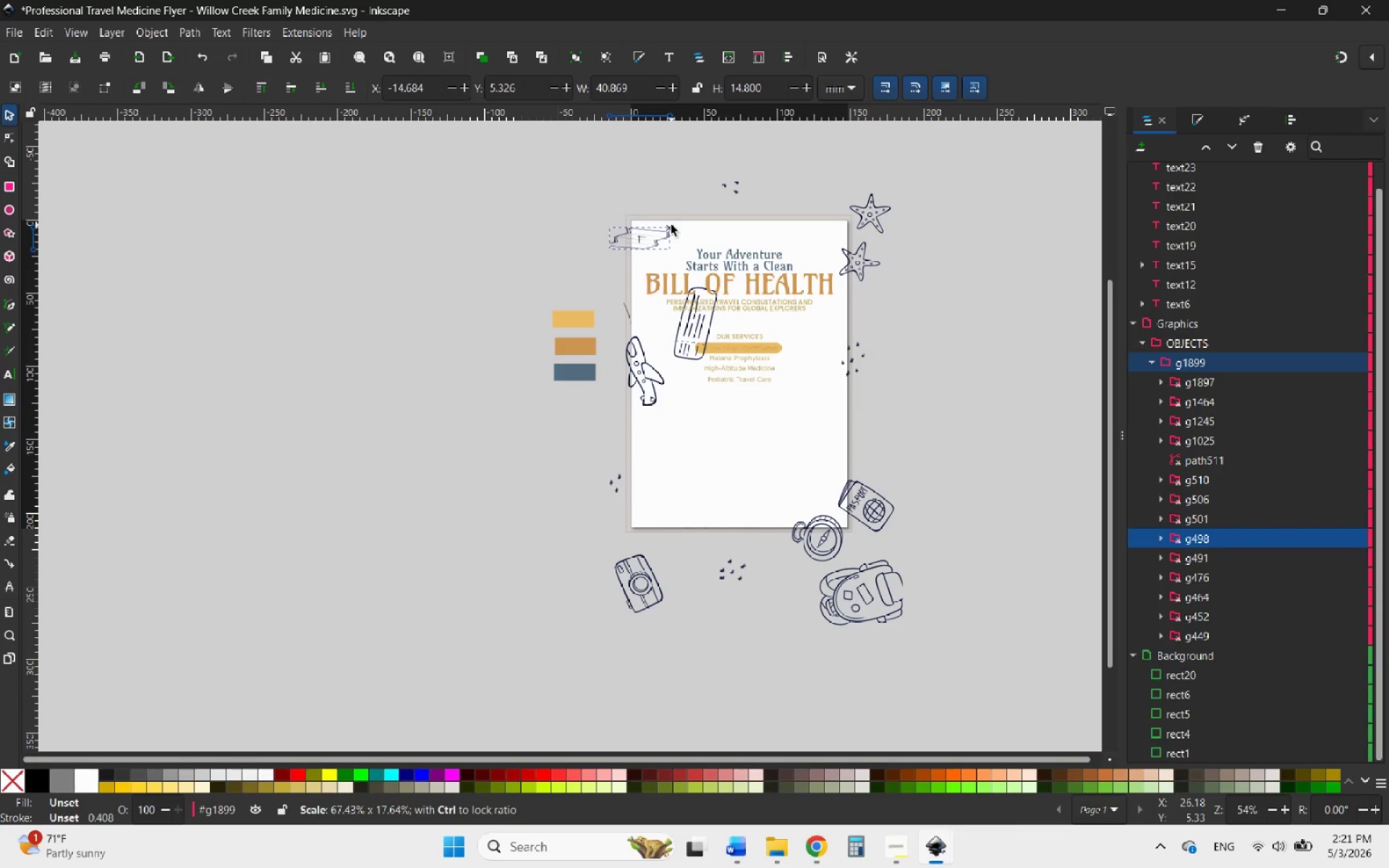 
hold_key(key=ControlLeft, duration=2.36)
 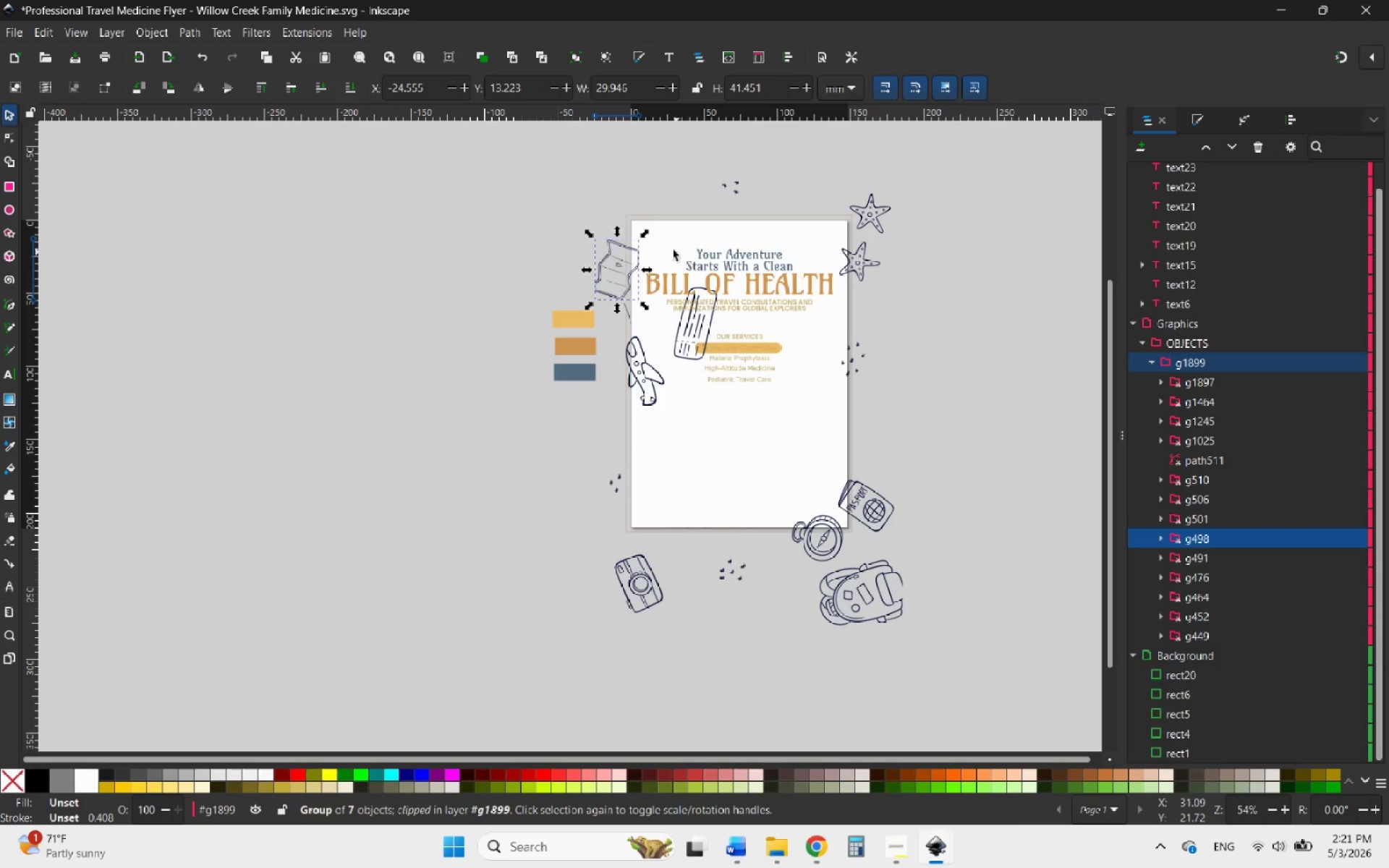 
left_click([649, 193])
 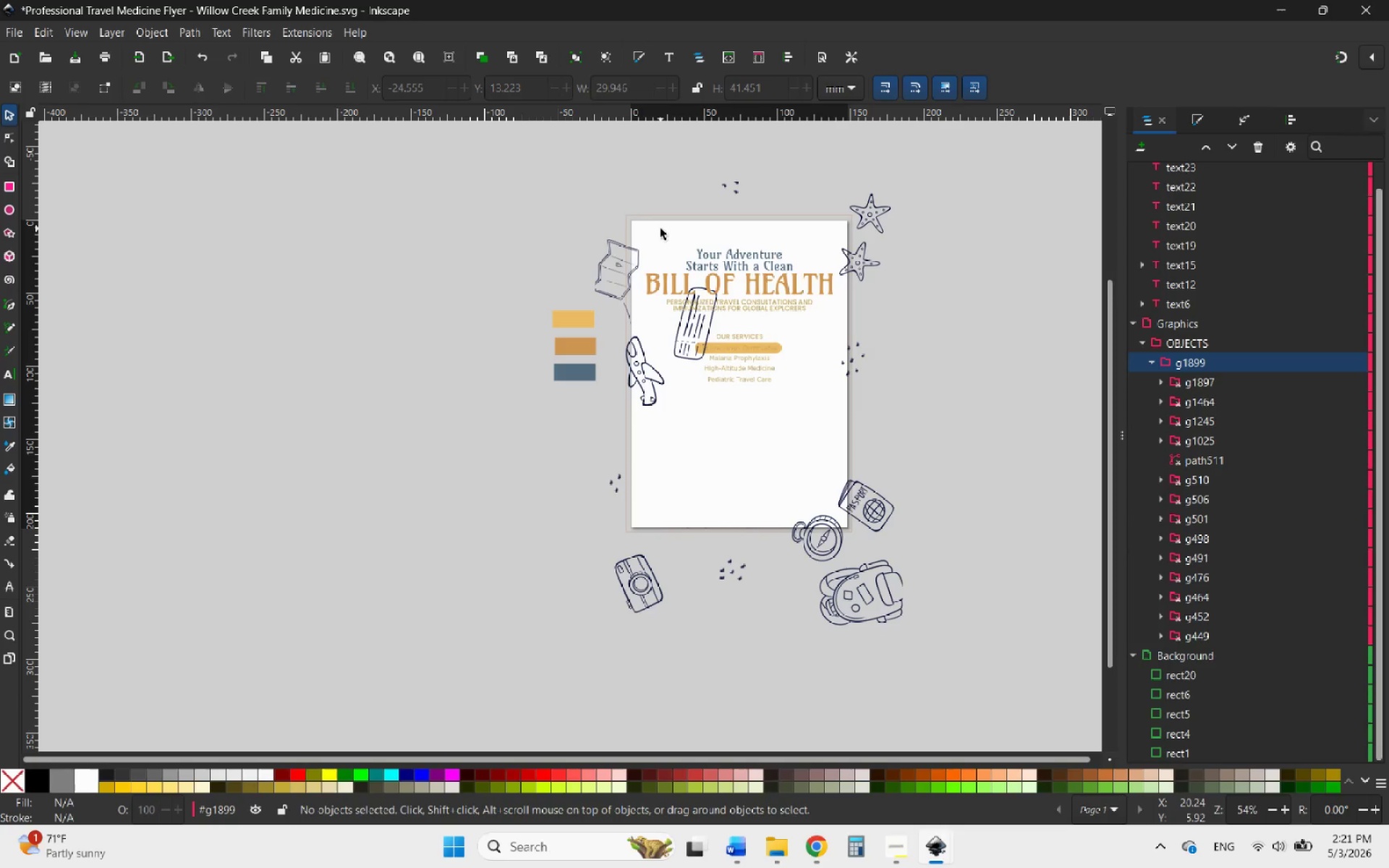 
hold_key(key=ControlLeft, duration=1.08)
scroll: coordinate [802, 337], scroll_direction: up, amount: 3.0
 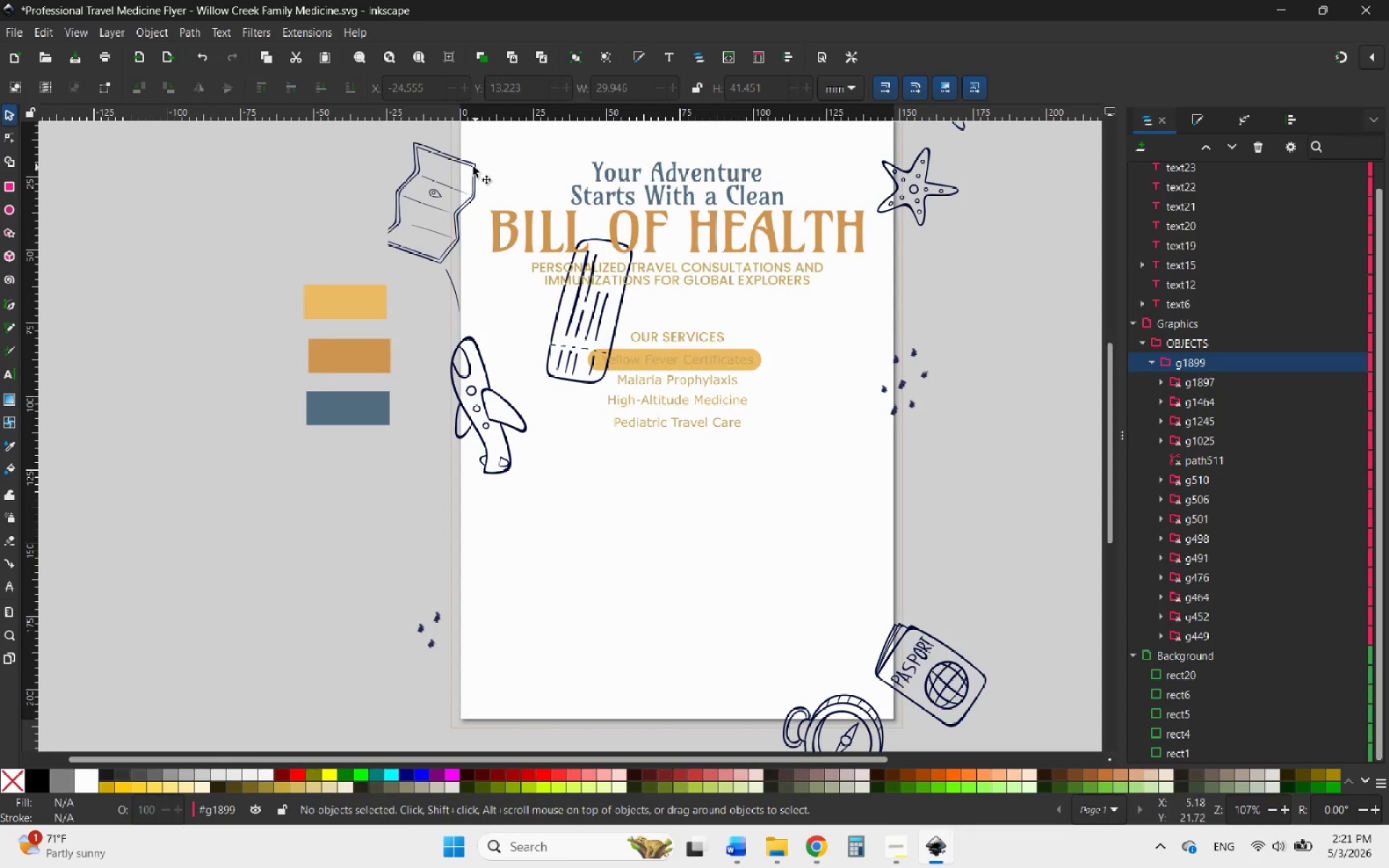 
left_click_drag(start_coordinate=[473, 166], to_coordinate=[538, 652])
 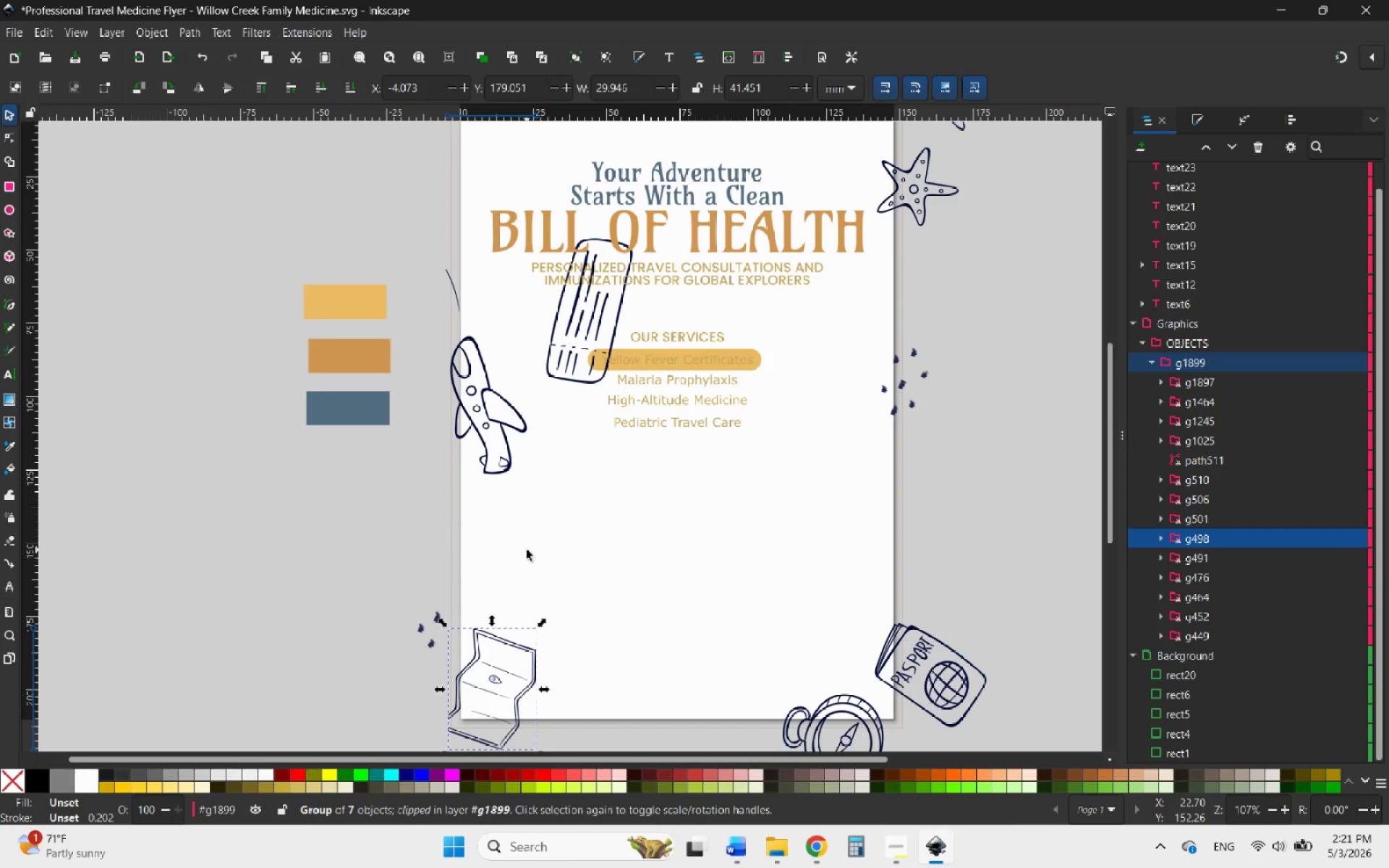 
scroll: coordinate [527, 550], scroll_direction: down, amount: 2.0
 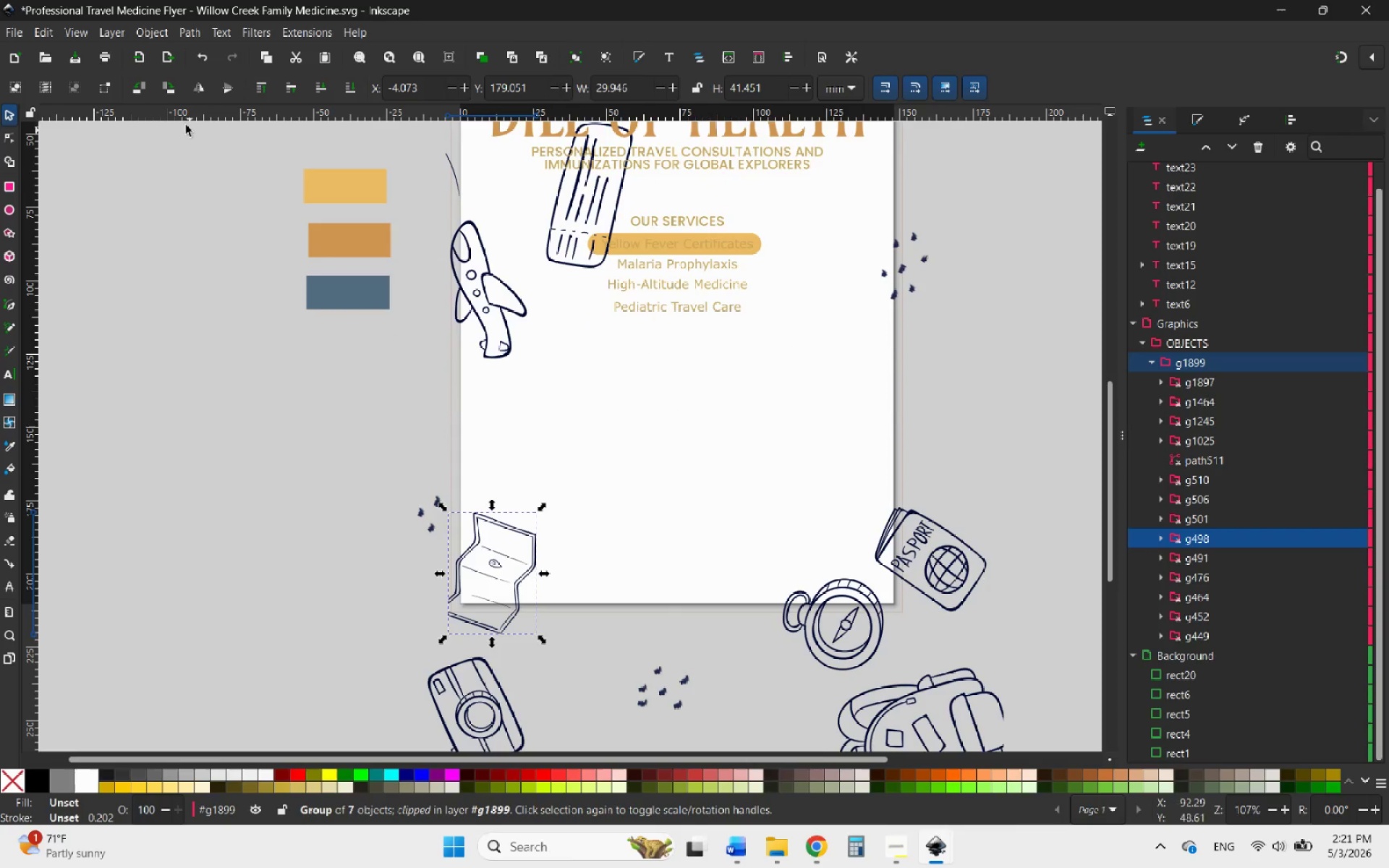 
left_click([171, 85])
 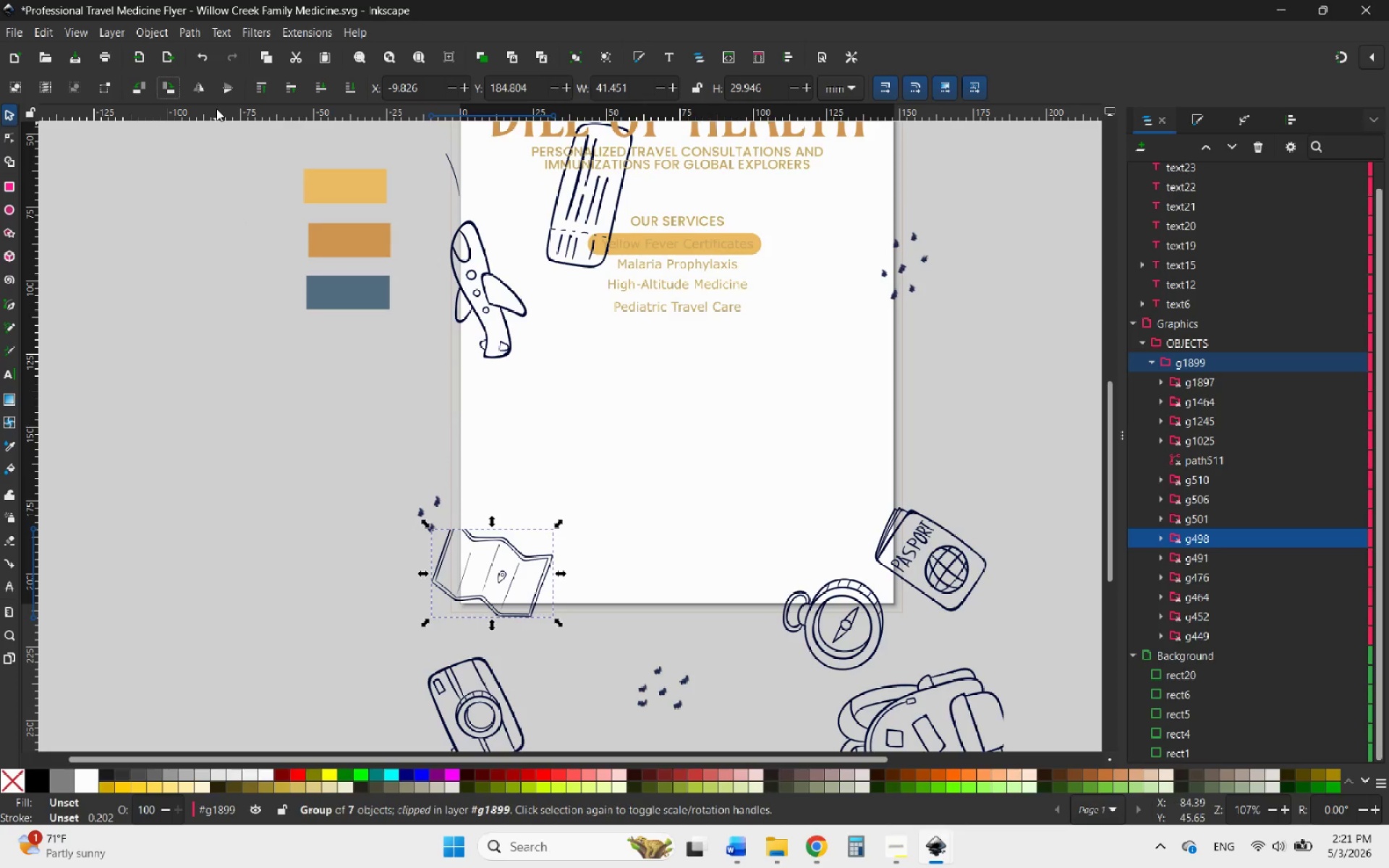 
wait(7.48)
 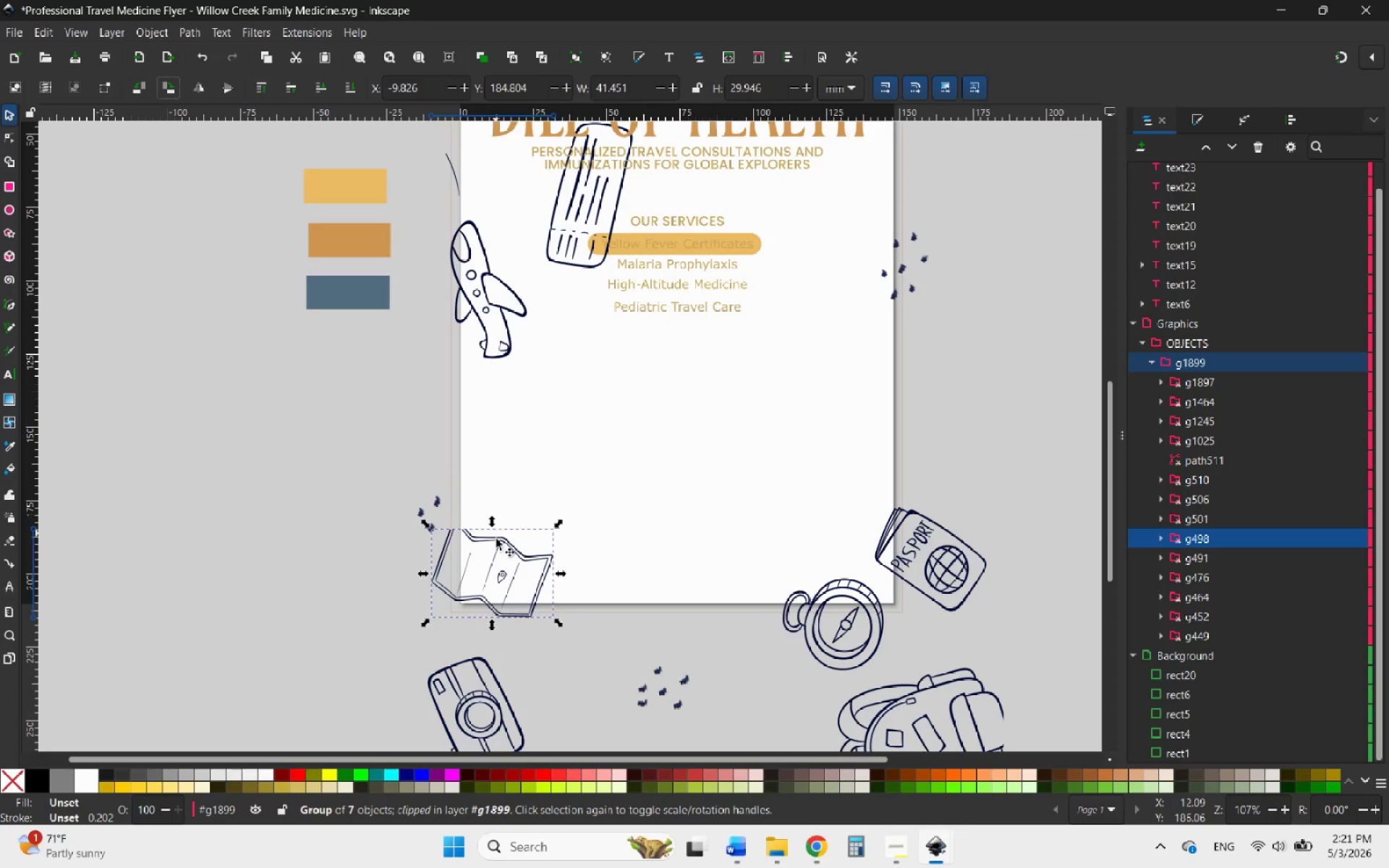 
left_click_drag(start_coordinate=[464, 535], to_coordinate=[450, 515])
 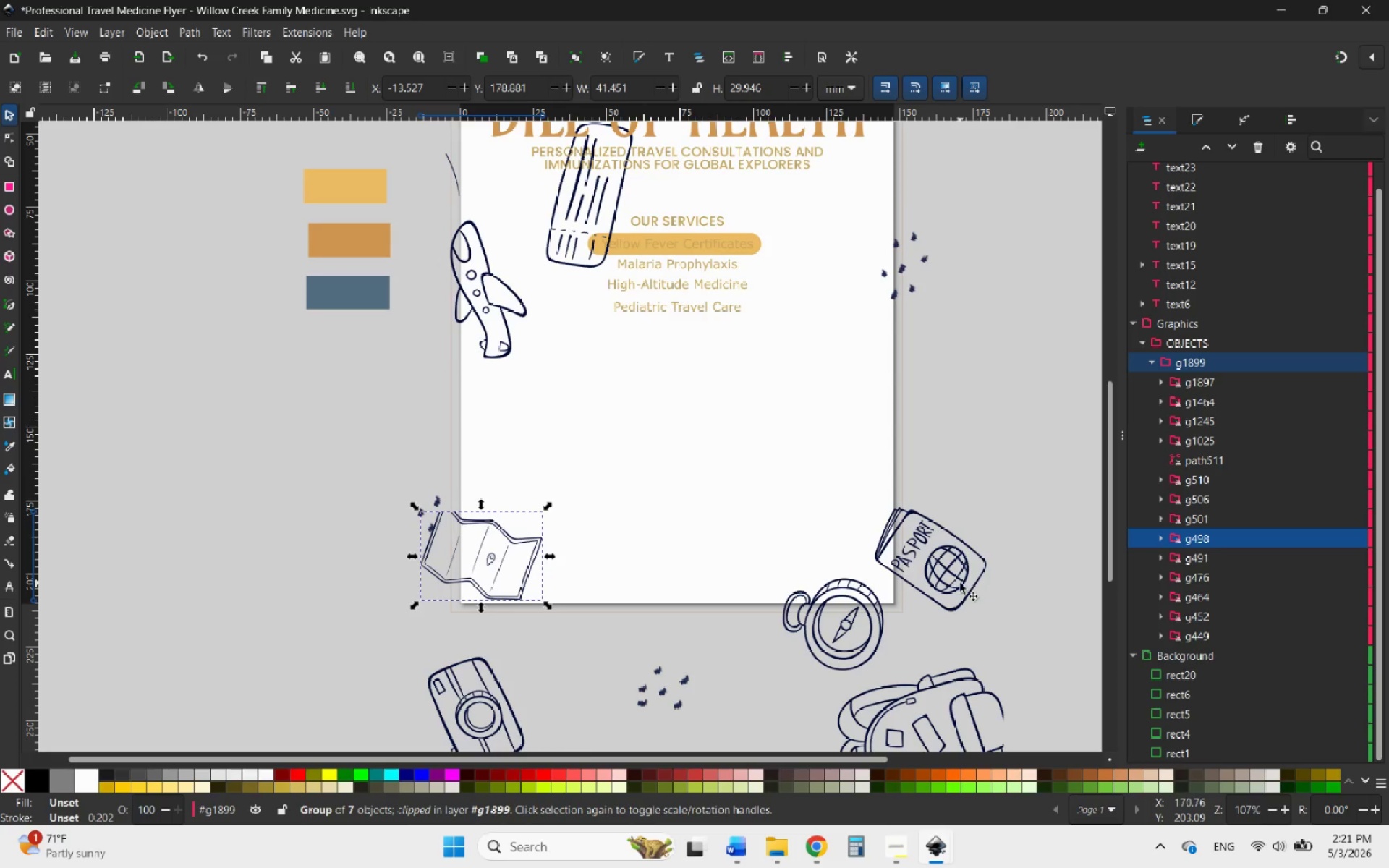 
left_click([954, 583])
 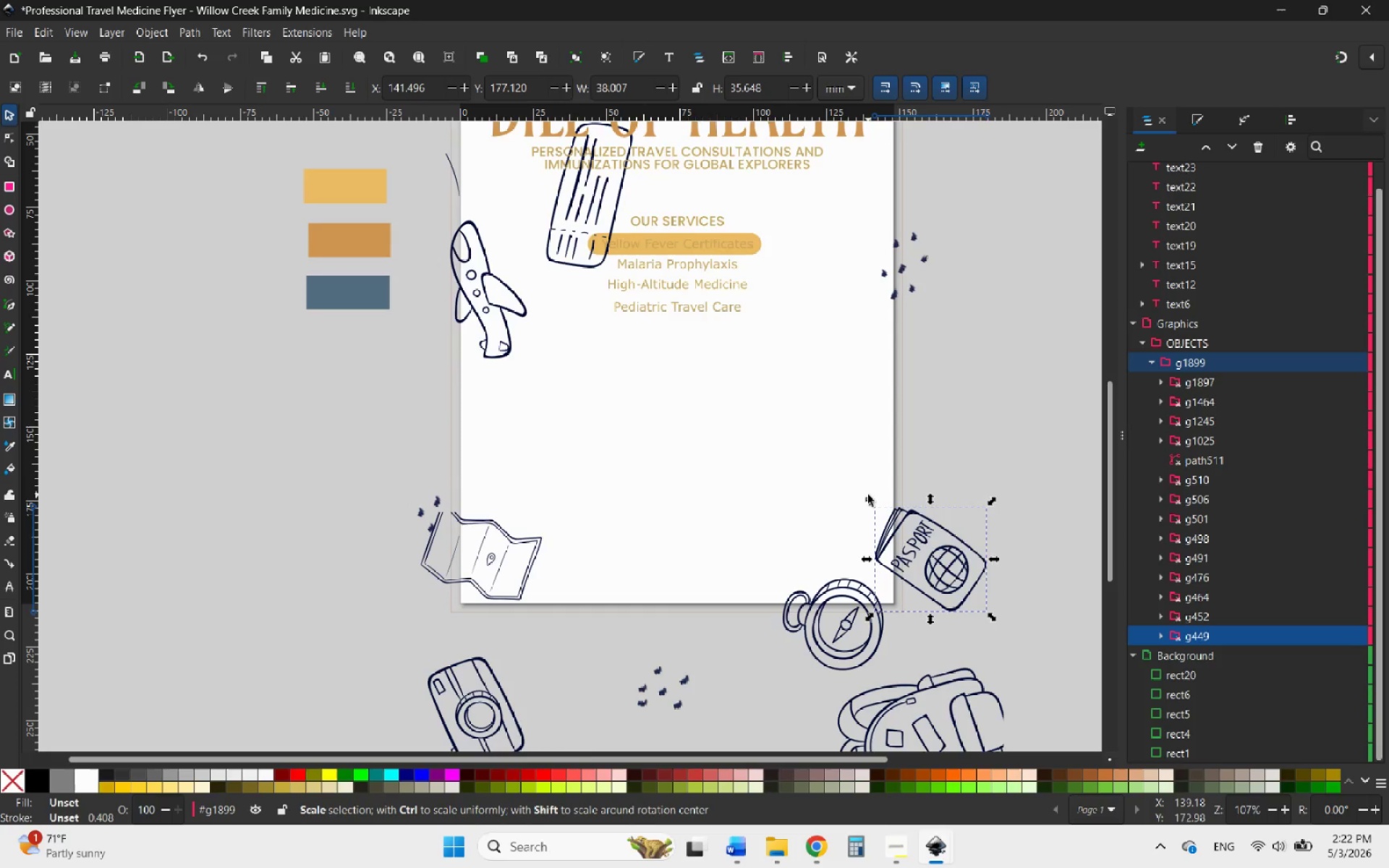 
left_click_drag(start_coordinate=[870, 499], to_coordinate=[899, 514])
 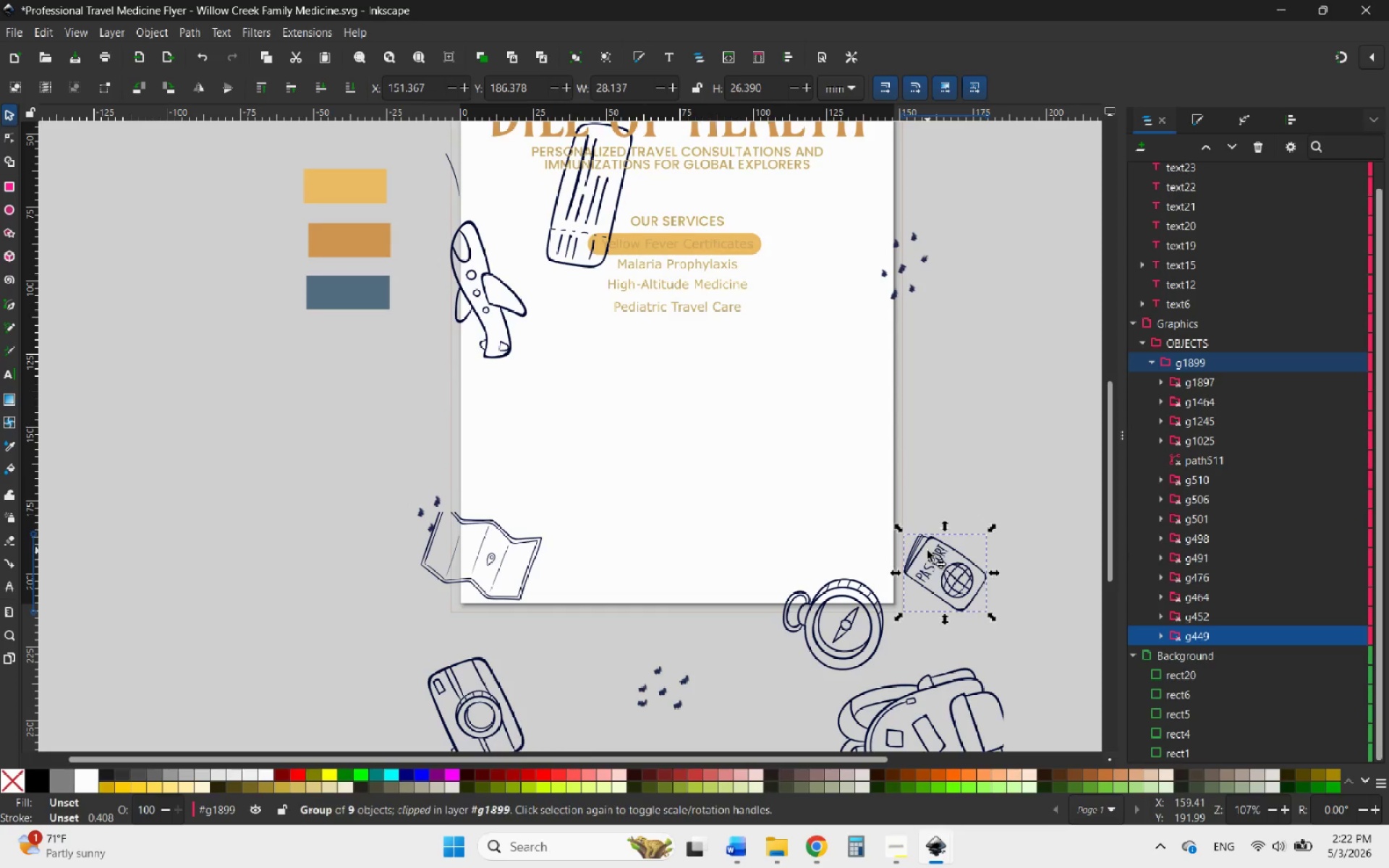 
hold_key(key=ControlLeft, duration=1.0)
 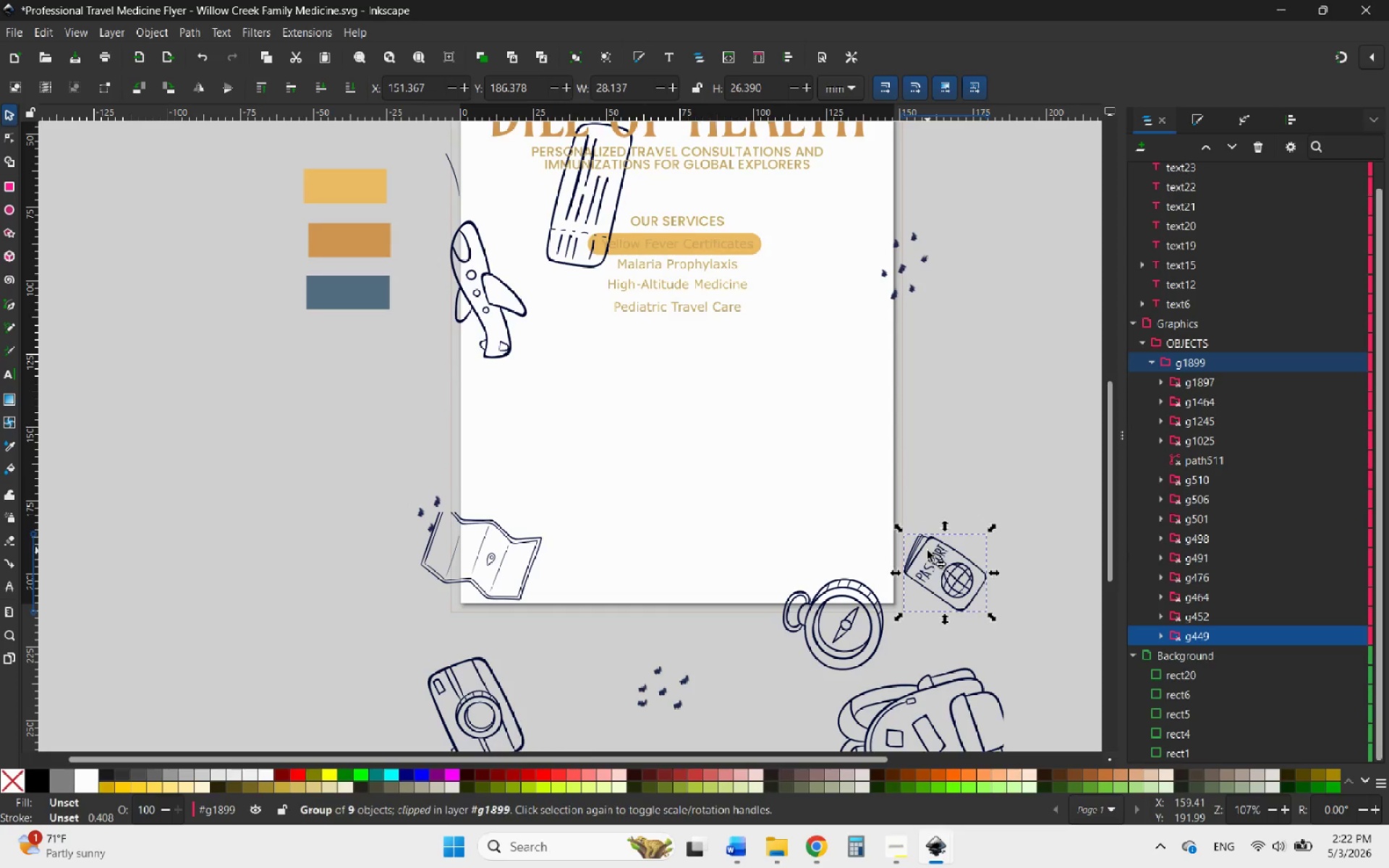 
left_click_drag(start_coordinate=[927, 550], to_coordinate=[836, 527])
 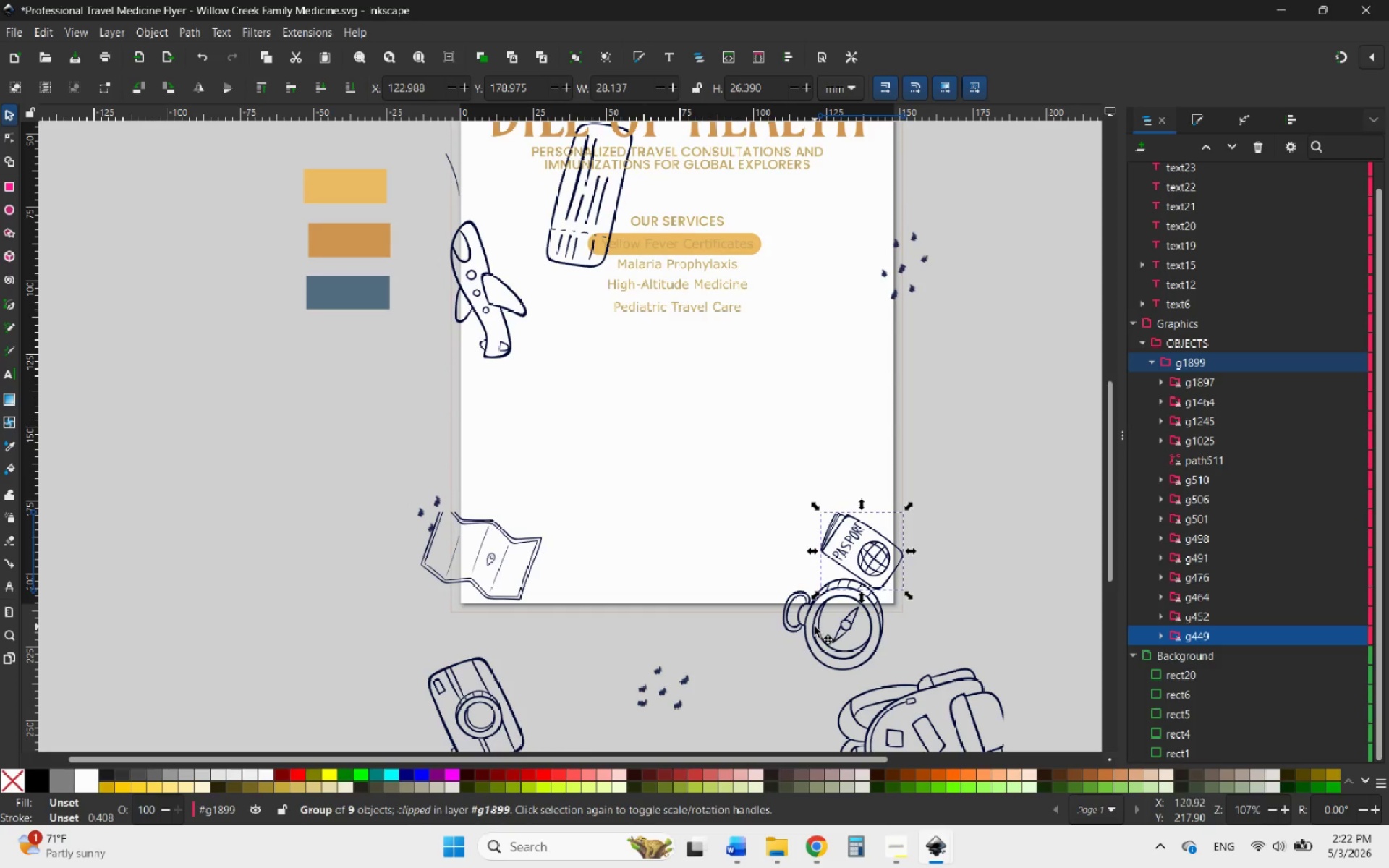 
hold_key(key=ControlLeft, duration=1.94)
left_click_drag(start_coordinate=[783, 575], to_coordinate=[825, 592])
 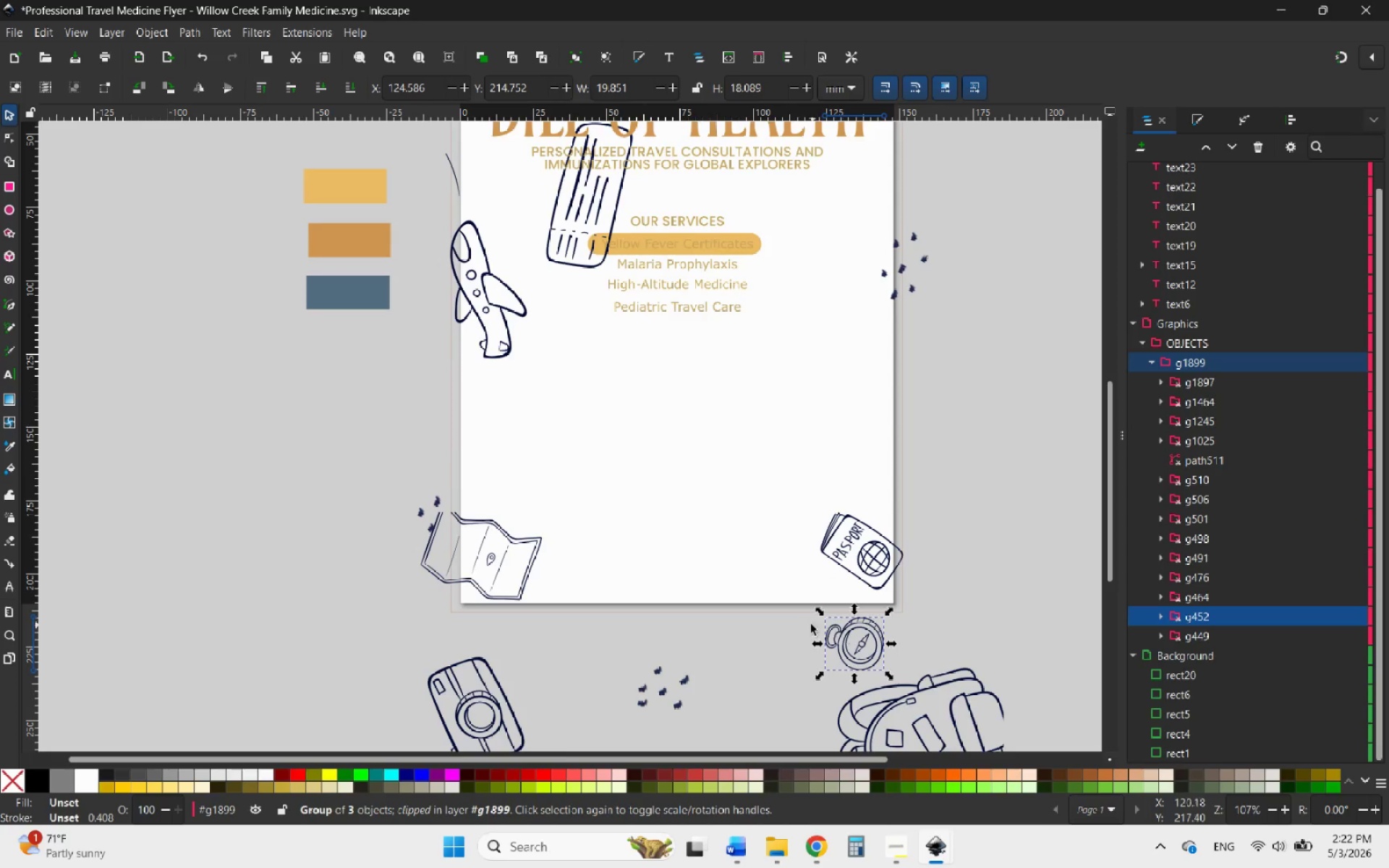 
scroll: coordinate [820, 624], scroll_direction: up, amount: 4.0
 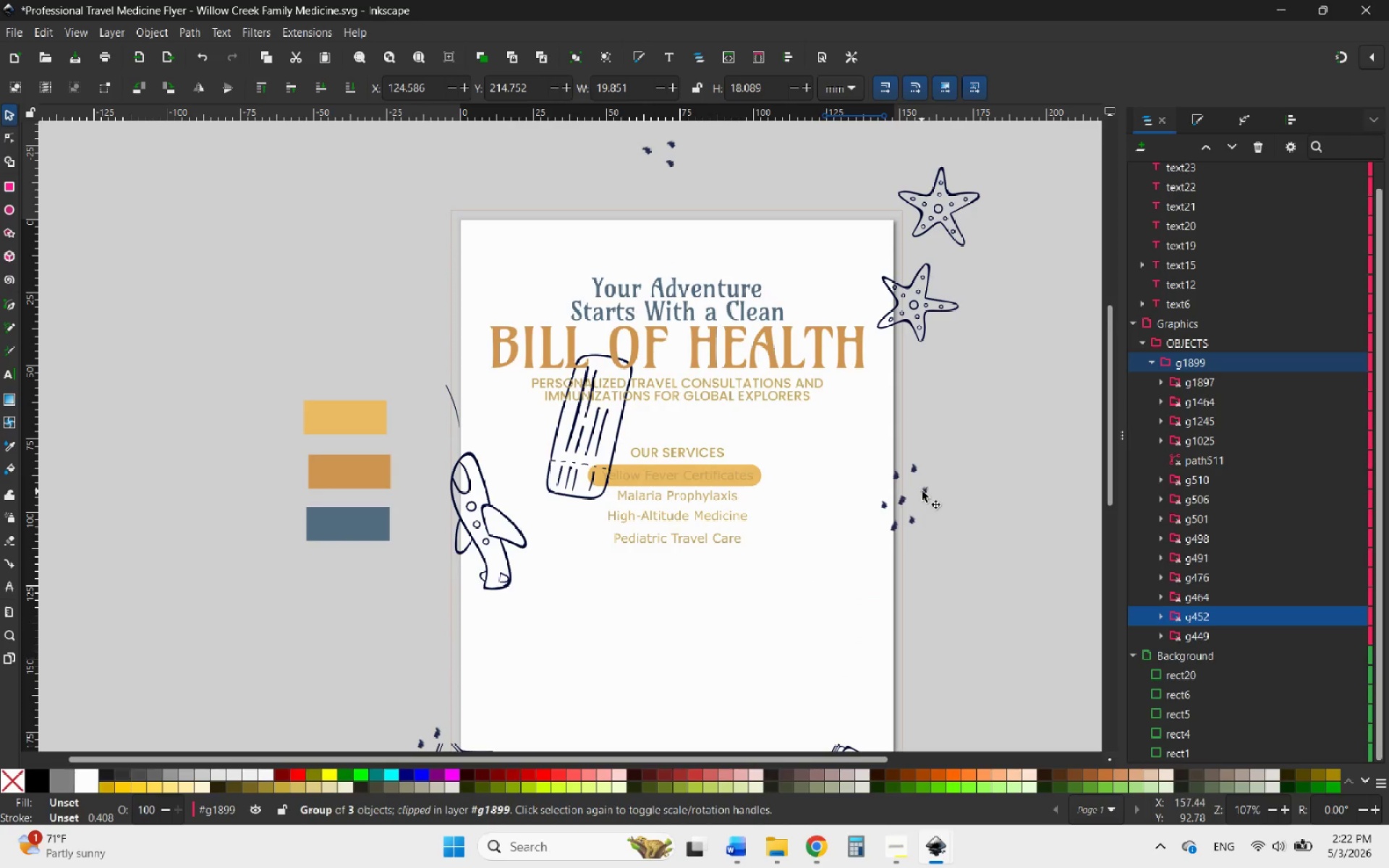 
left_click_drag(start_coordinate=[925, 491], to_coordinate=[948, 496])
 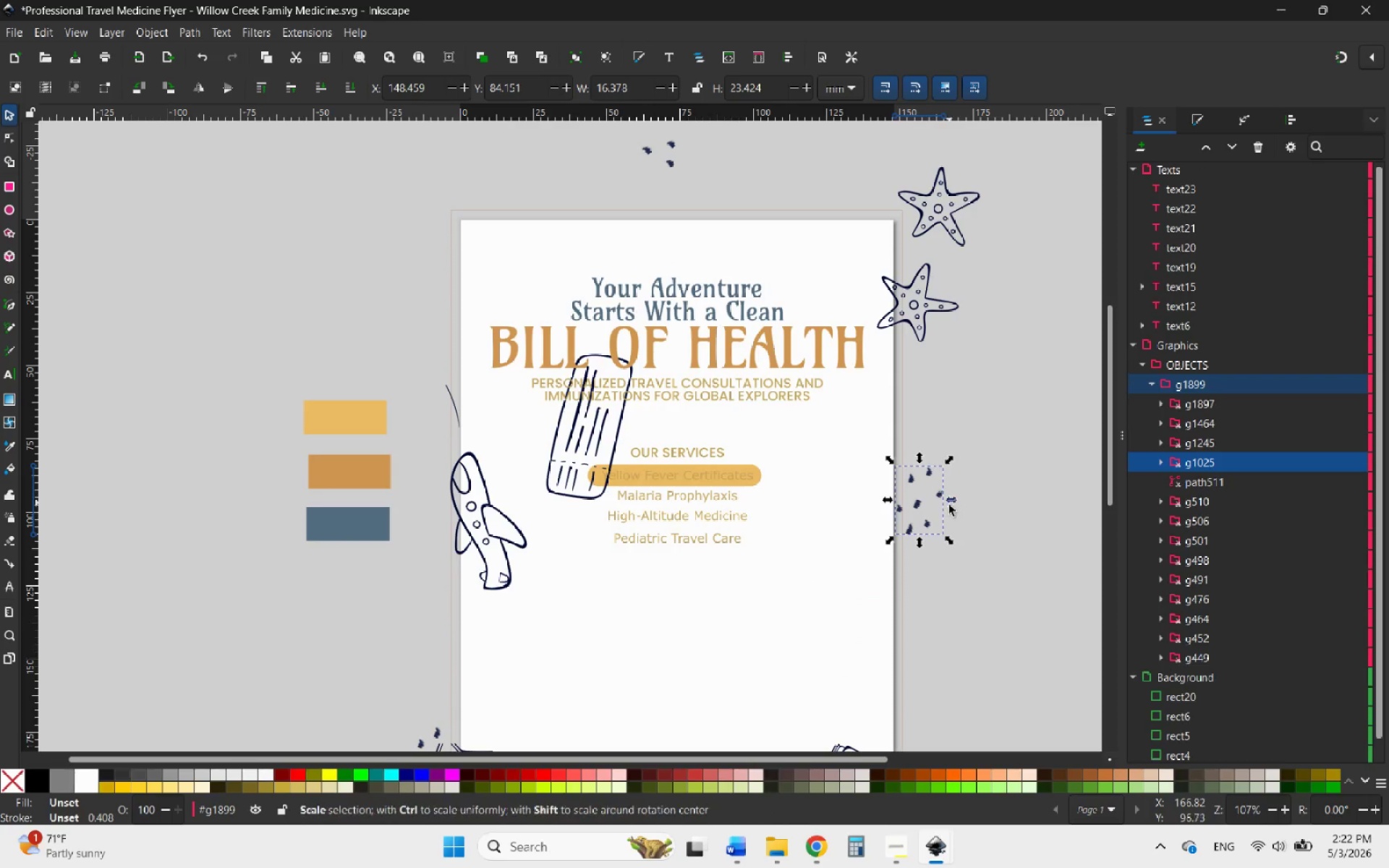 
hold_key(key=ControlLeft, duration=2.7)
scroll: coordinate [936, 510], scroll_direction: up, amount: 2.0
 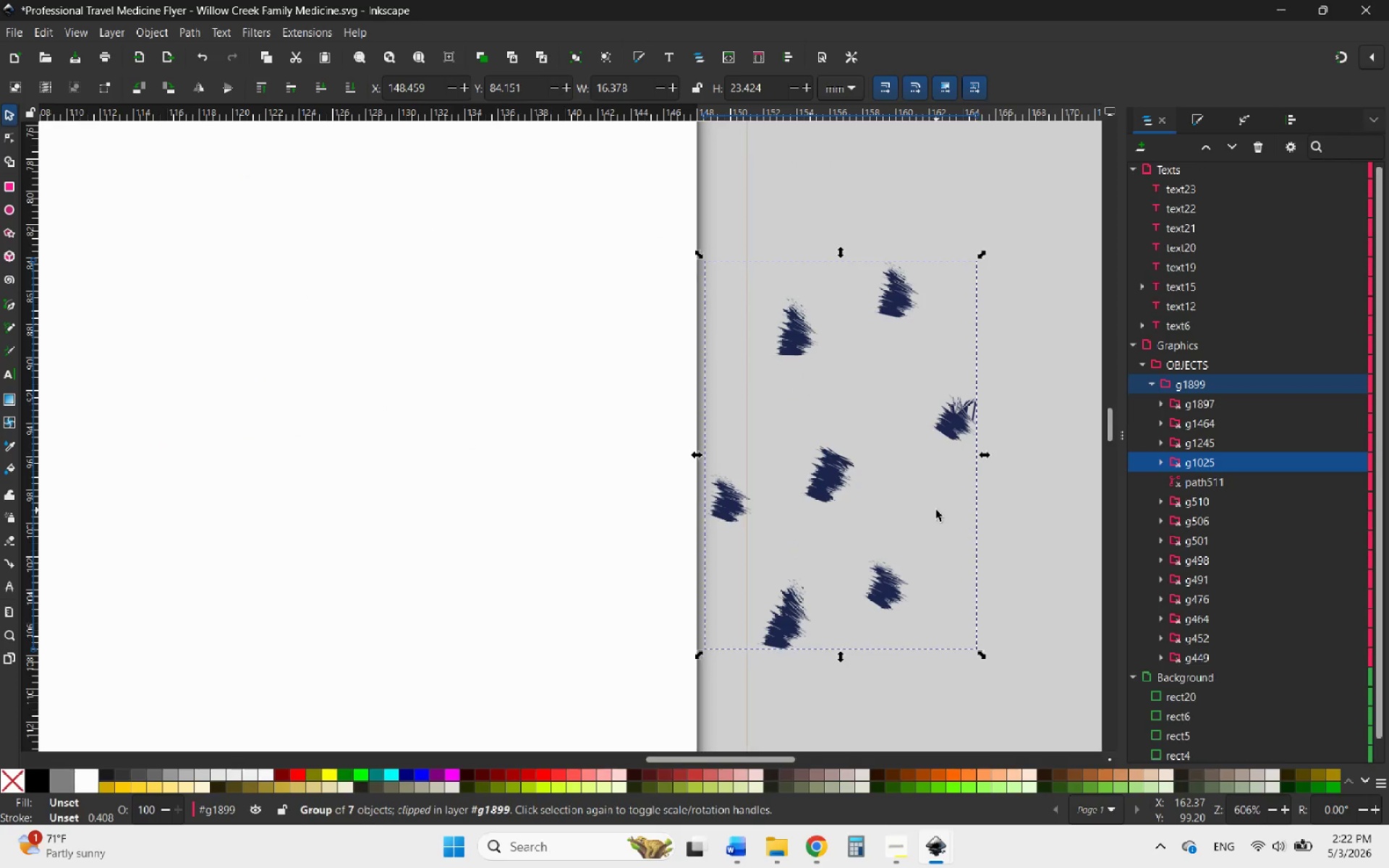 
scroll: coordinate [936, 510], scroll_direction: down, amount: 5.0
 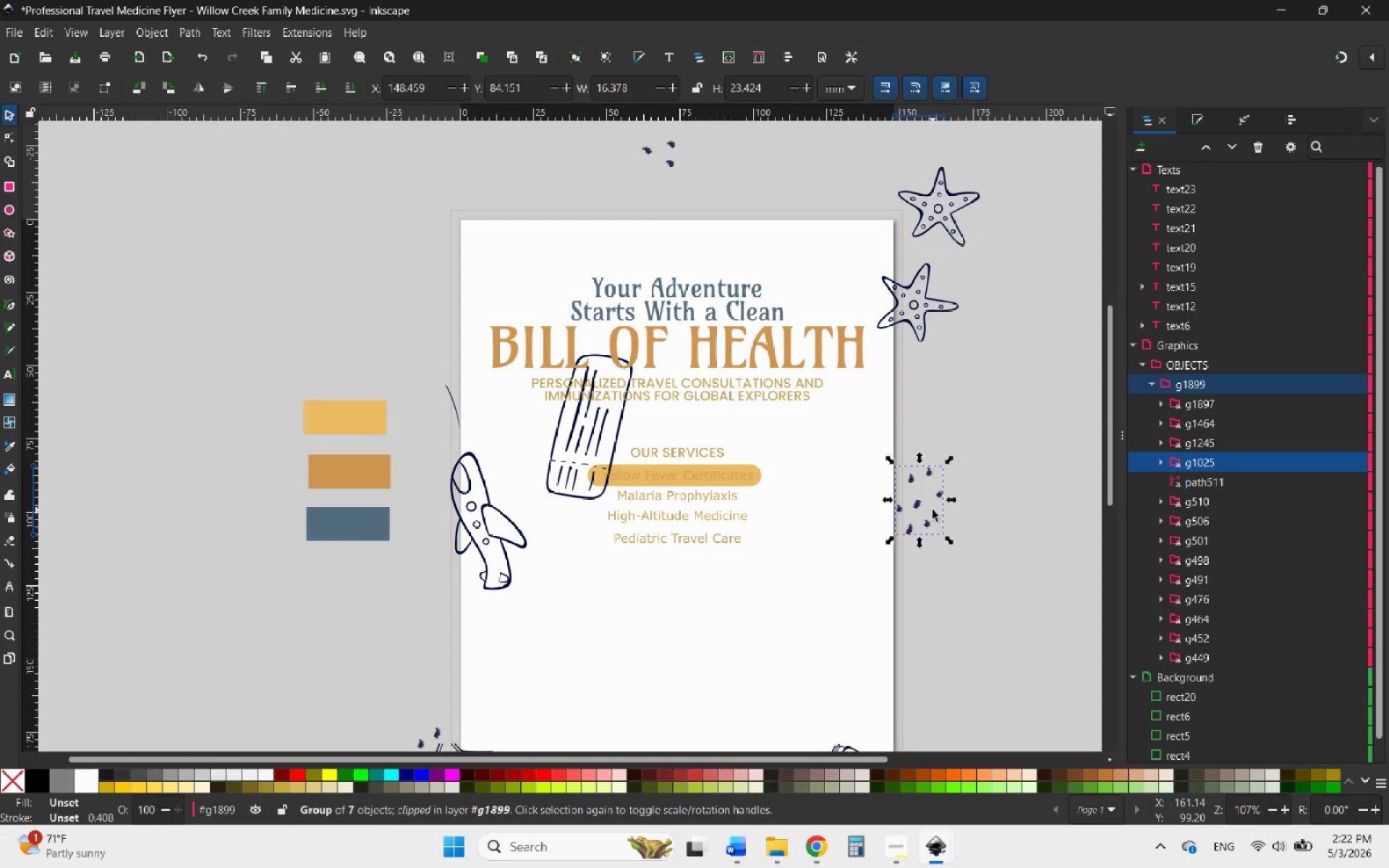 
key(Delete)
 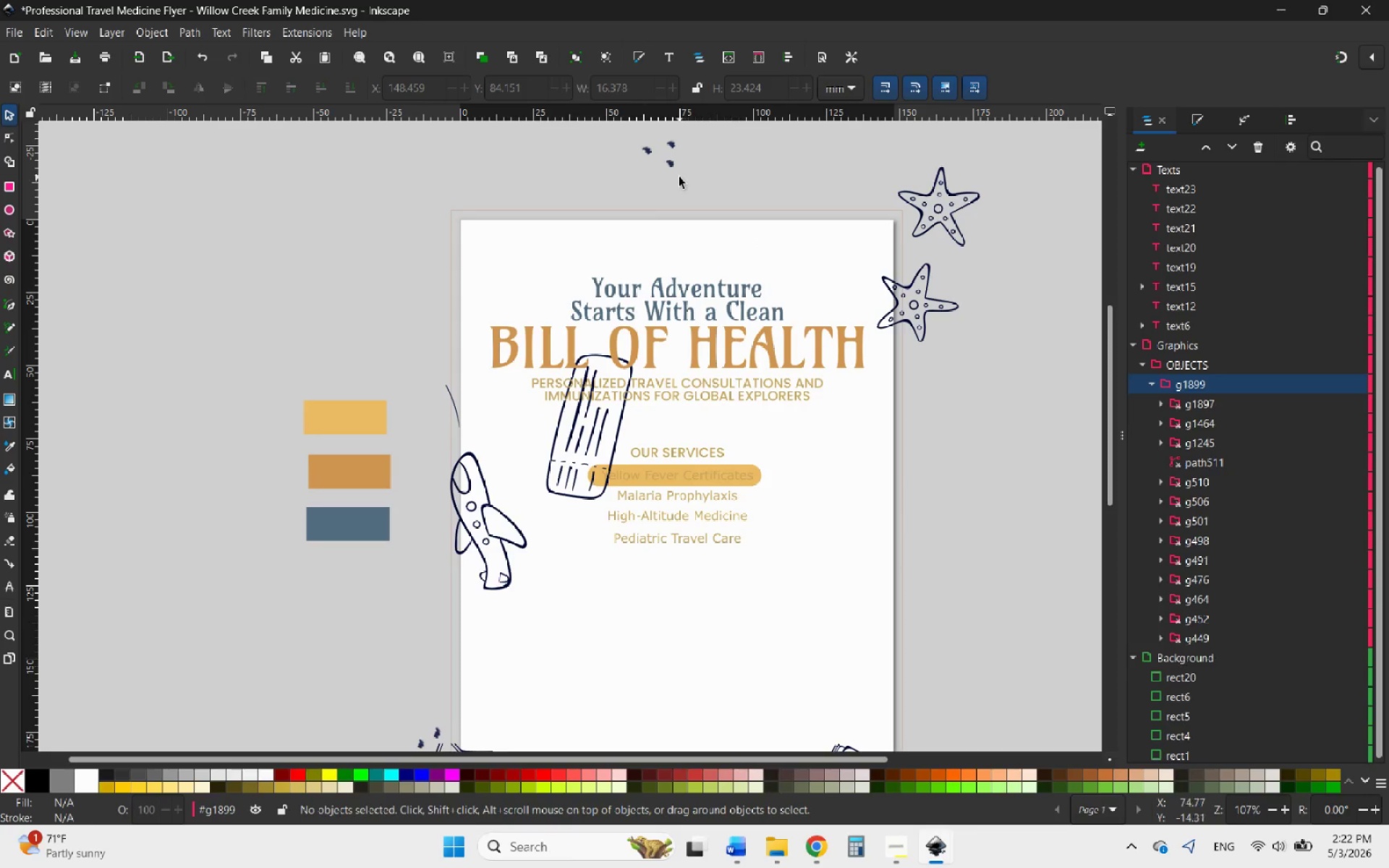 
left_click_drag(start_coordinate=[669, 166], to_coordinate=[817, 483])
 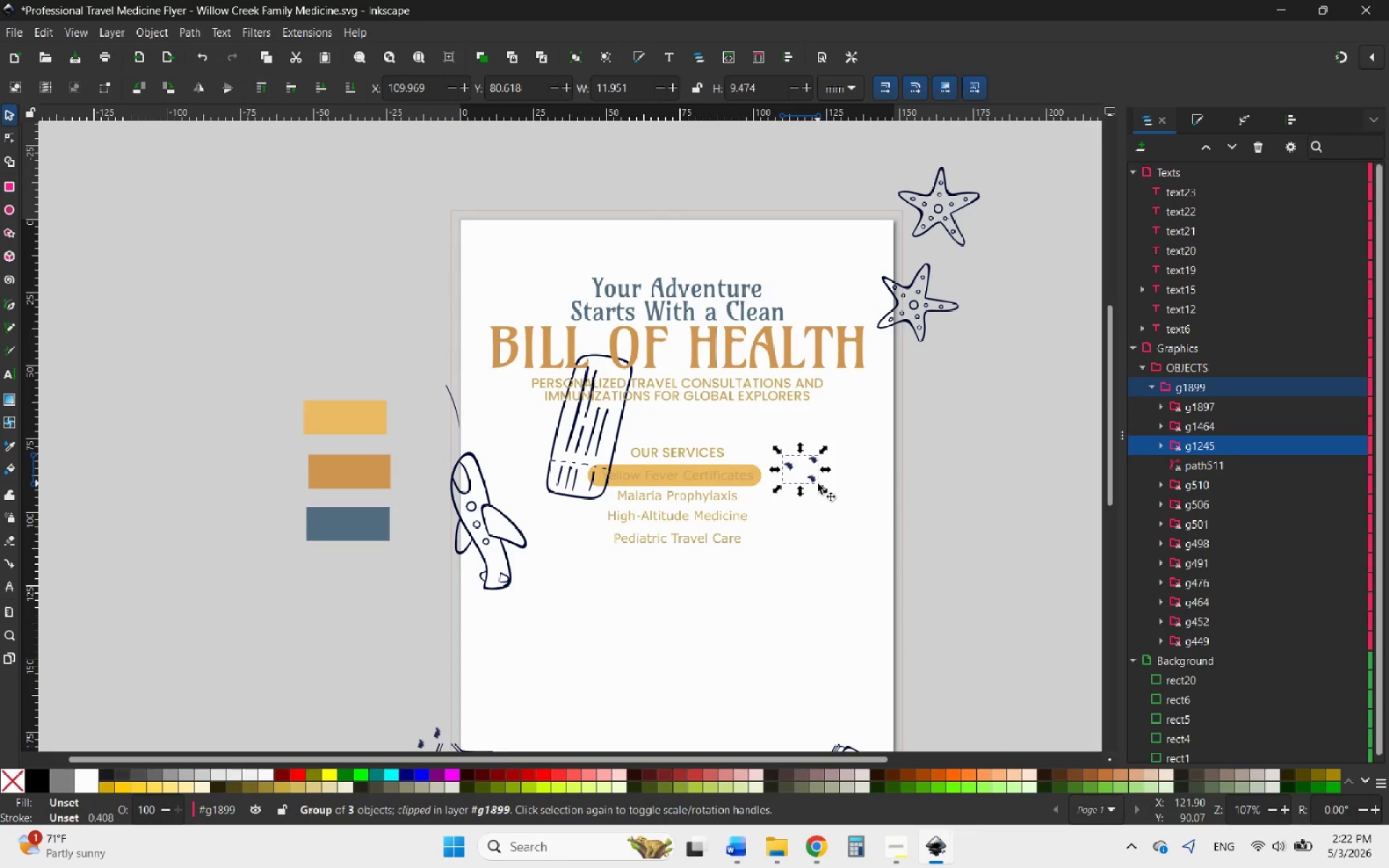 
key(Delete)
 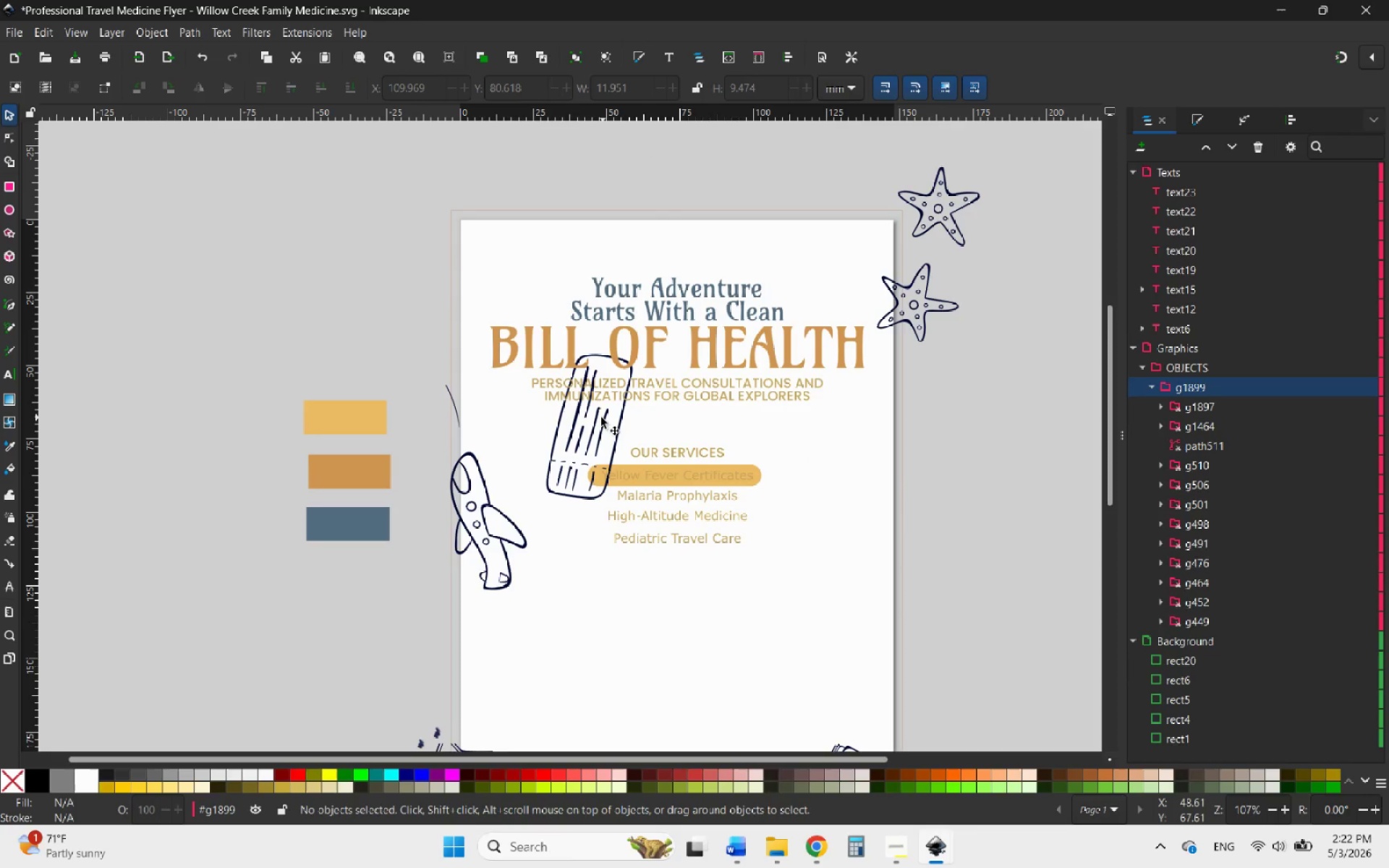 
left_click([601, 417])
 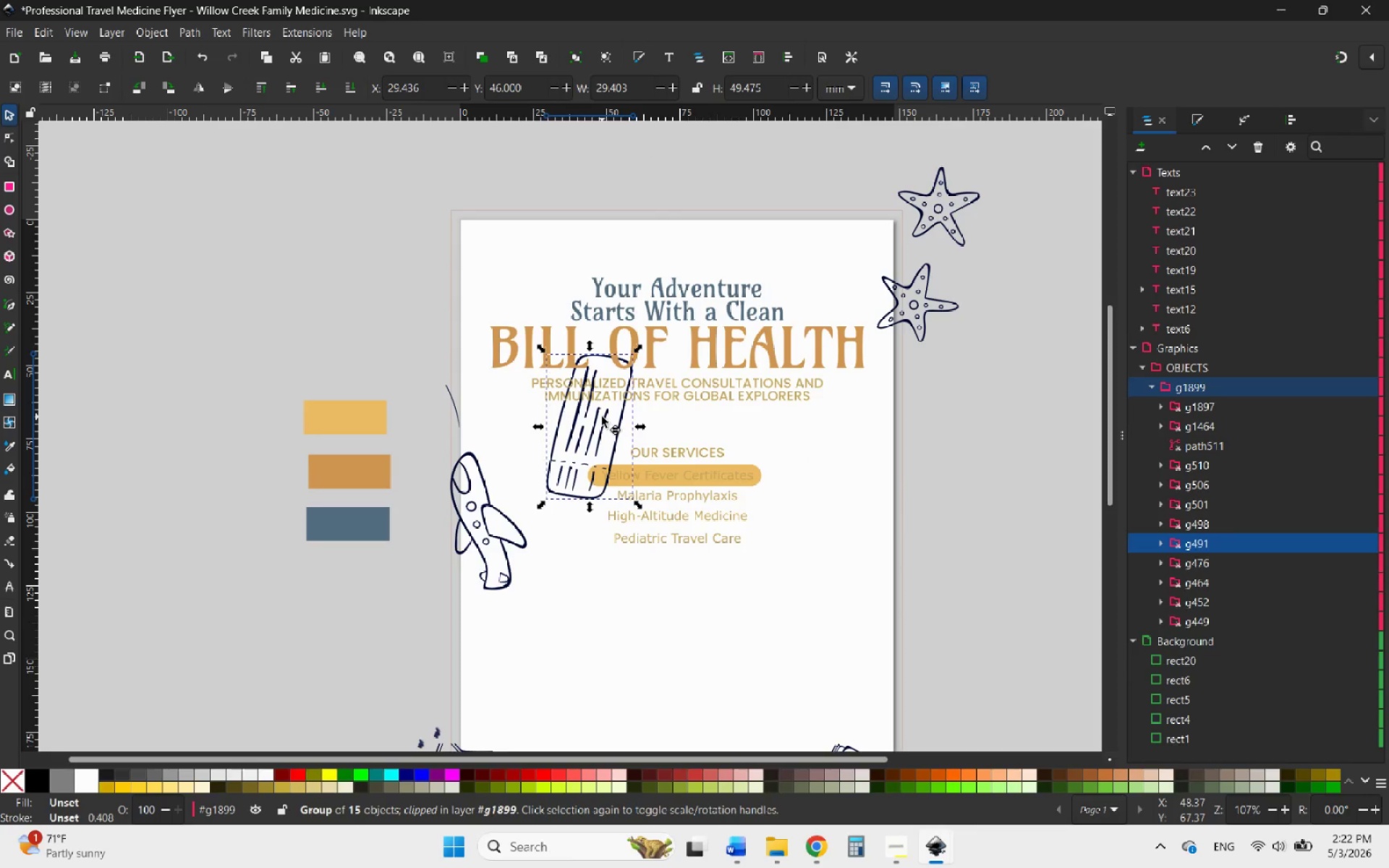 
left_click_drag(start_coordinate=[602, 417], to_coordinate=[801, 503])
 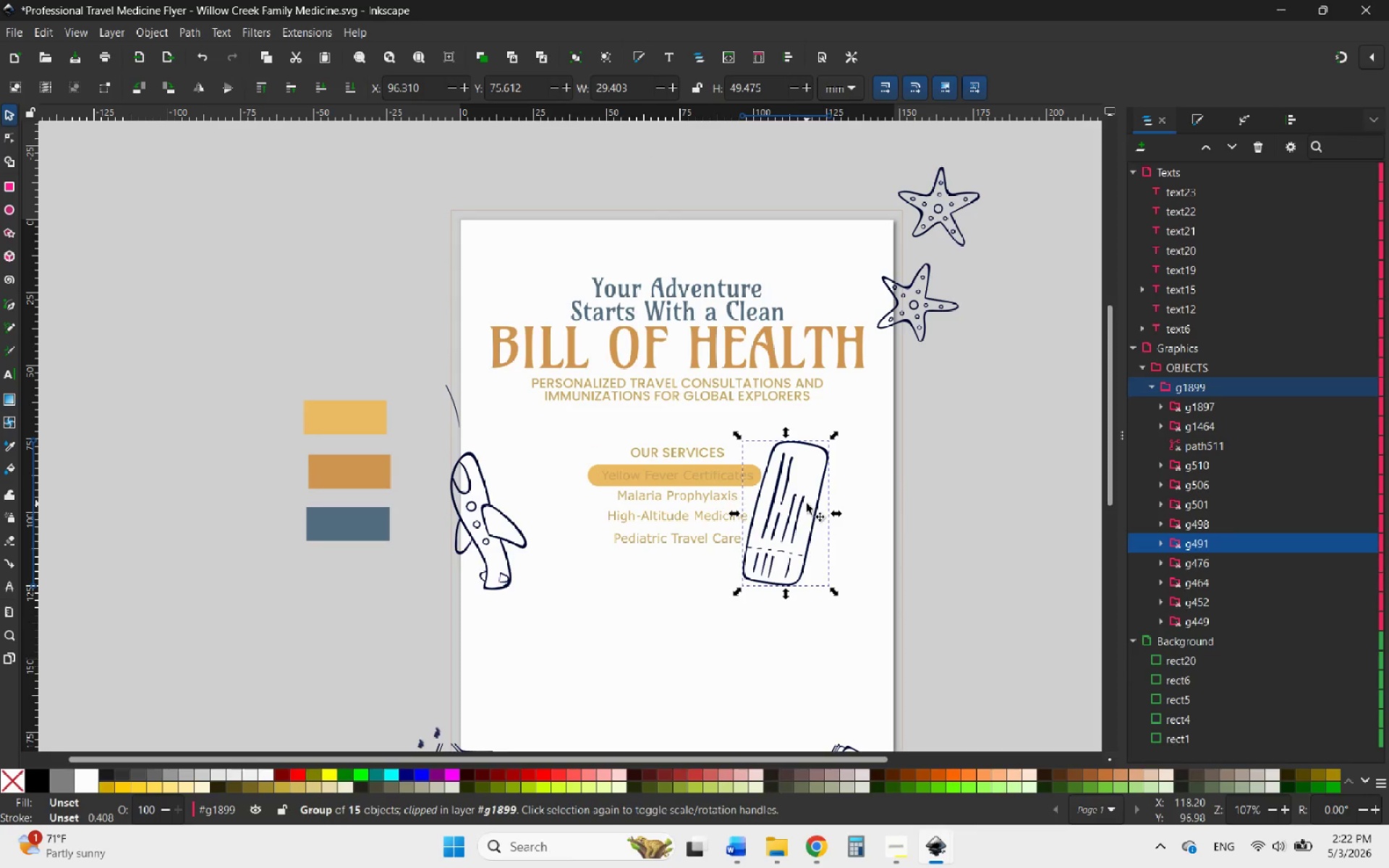 
key(Delete)
 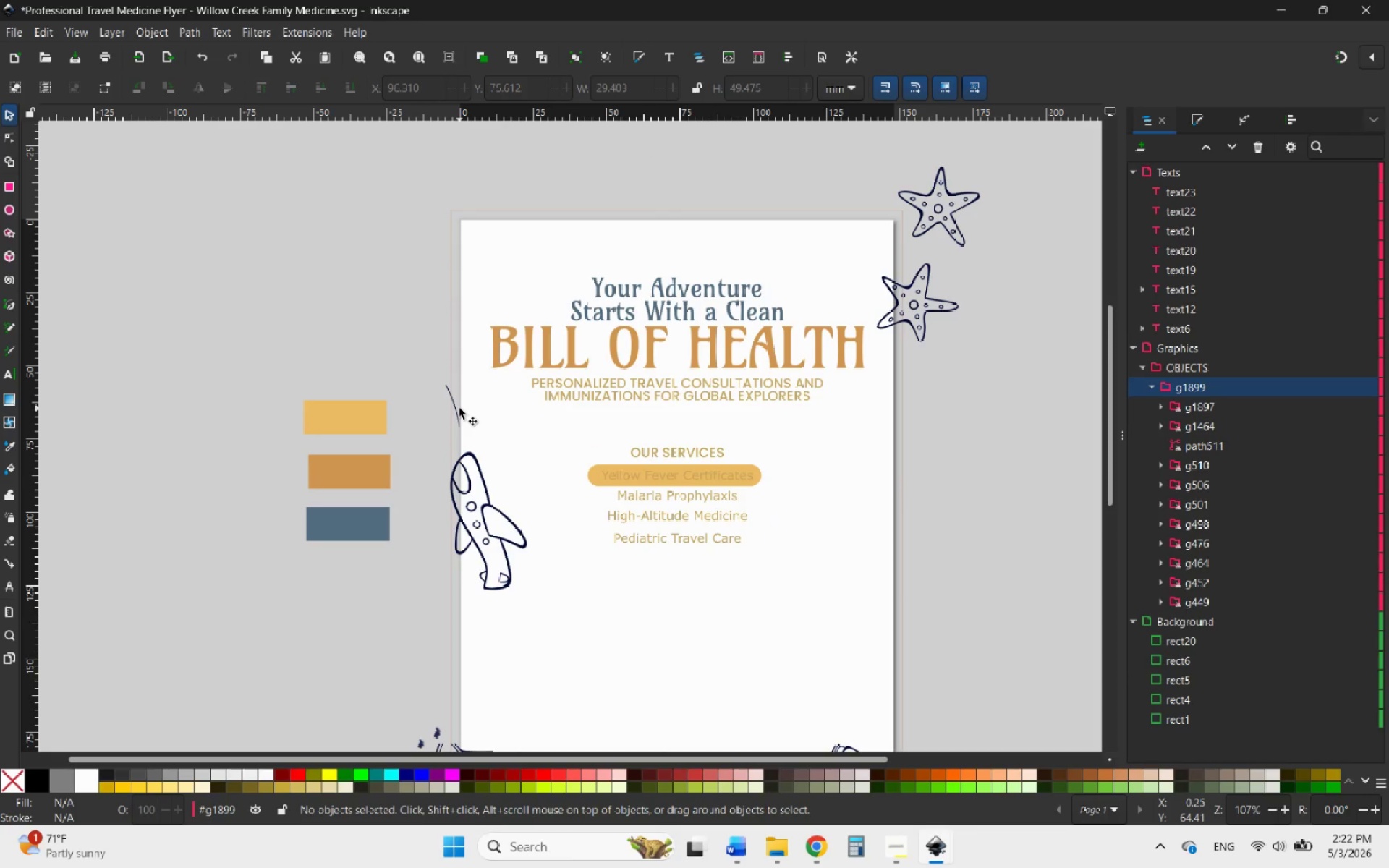 
left_click_drag(start_coordinate=[456, 408], to_coordinate=[496, 409])
 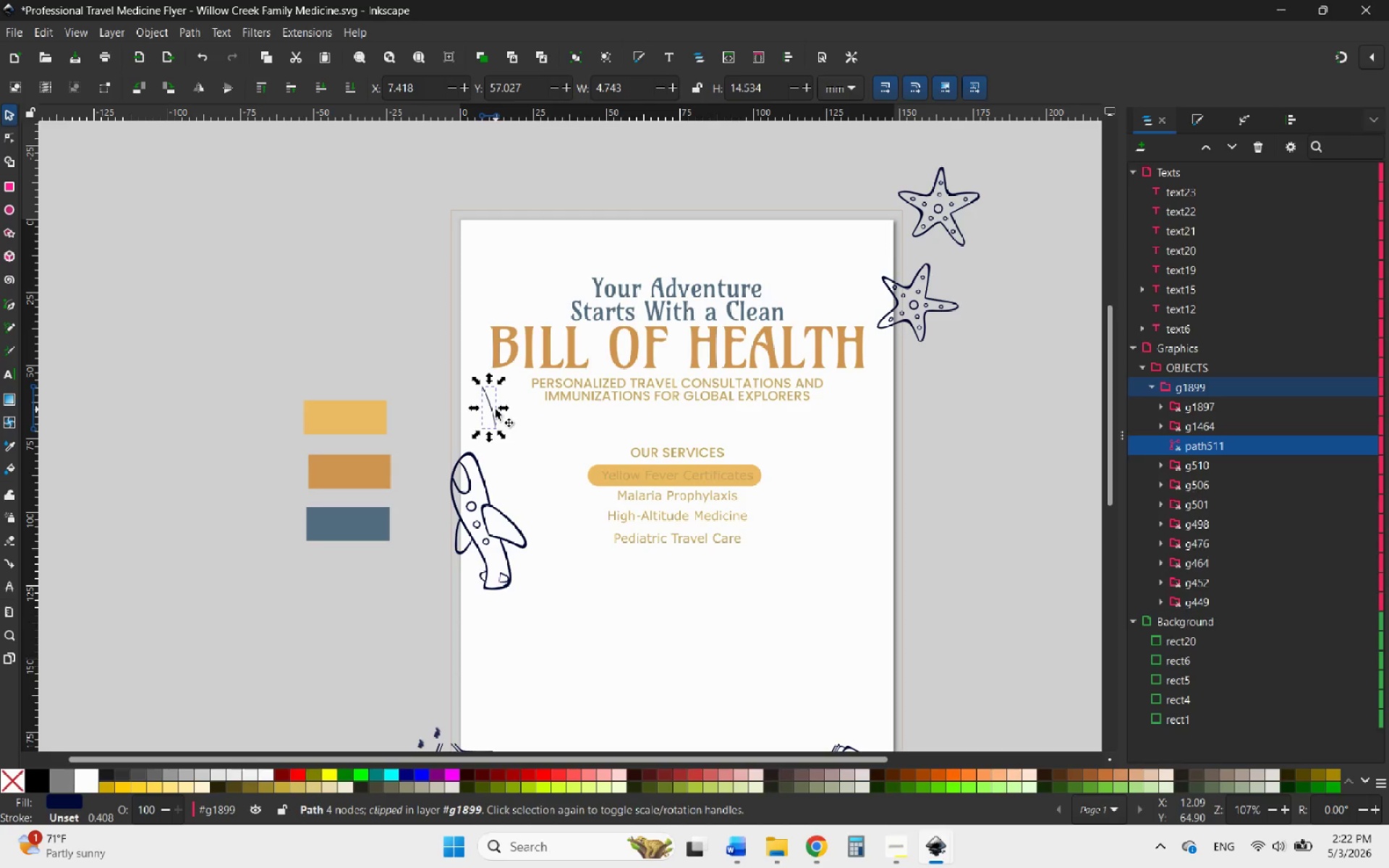 
key(Delete)
 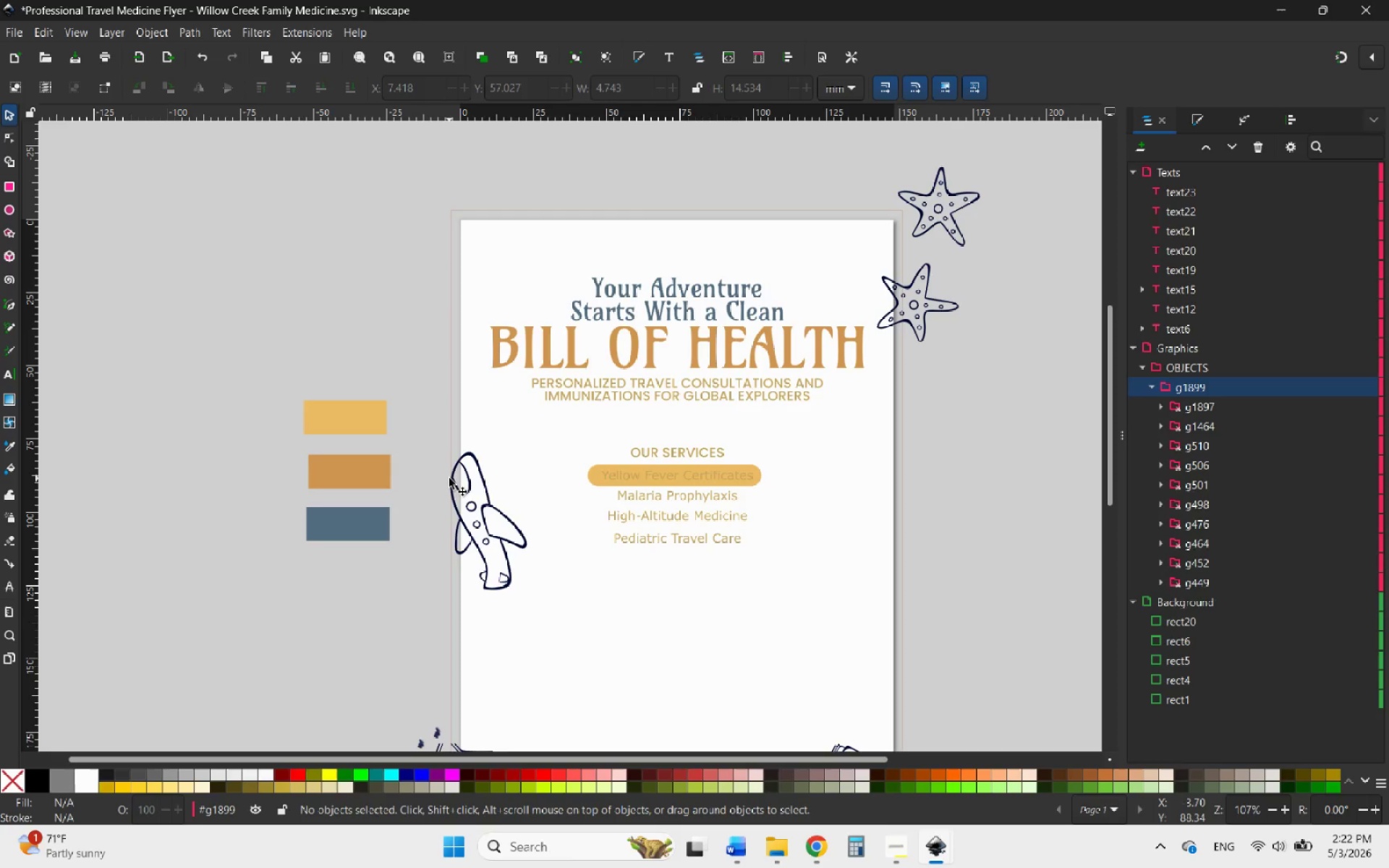 
left_click([454, 477])
 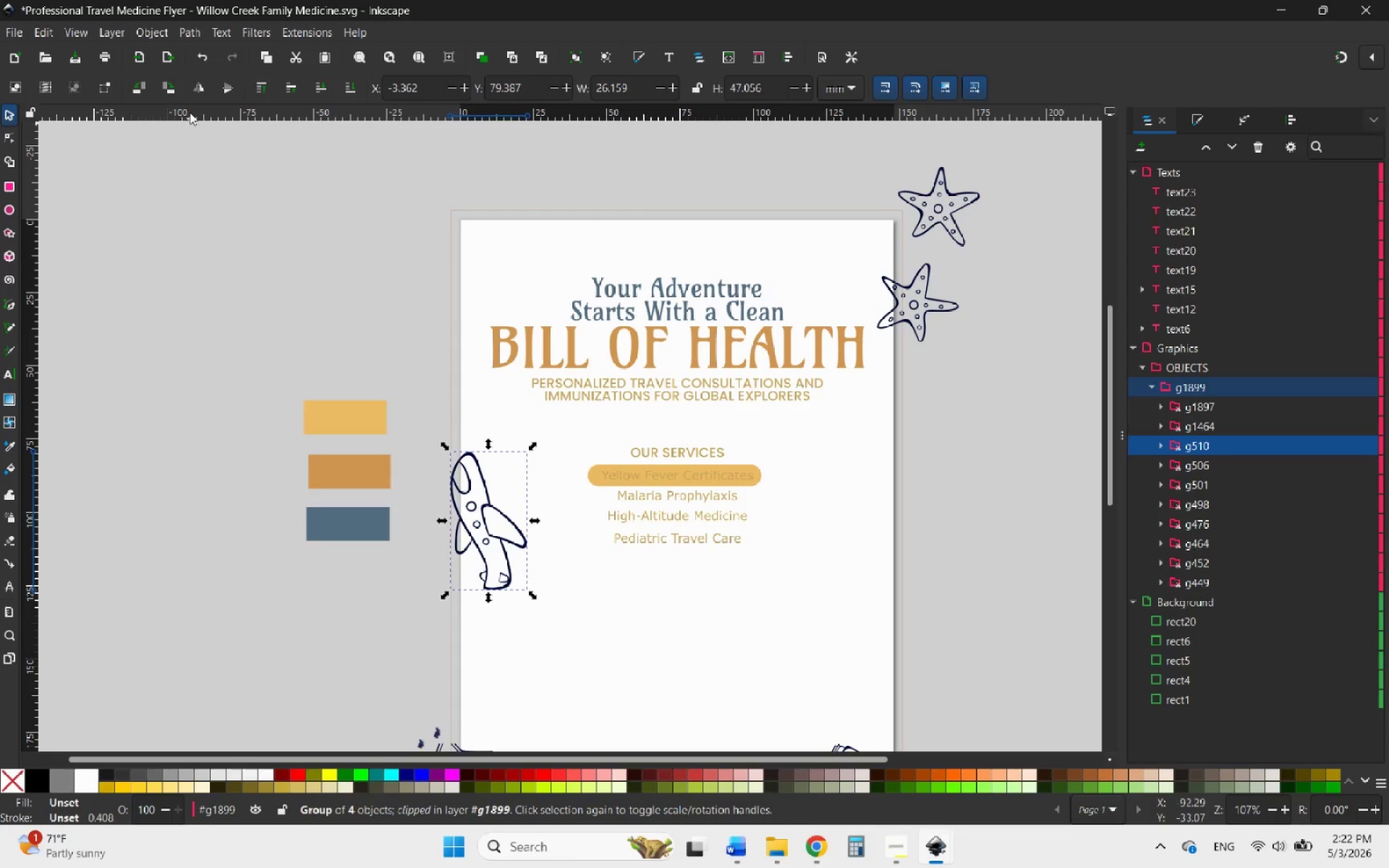 
left_click([171, 89])
 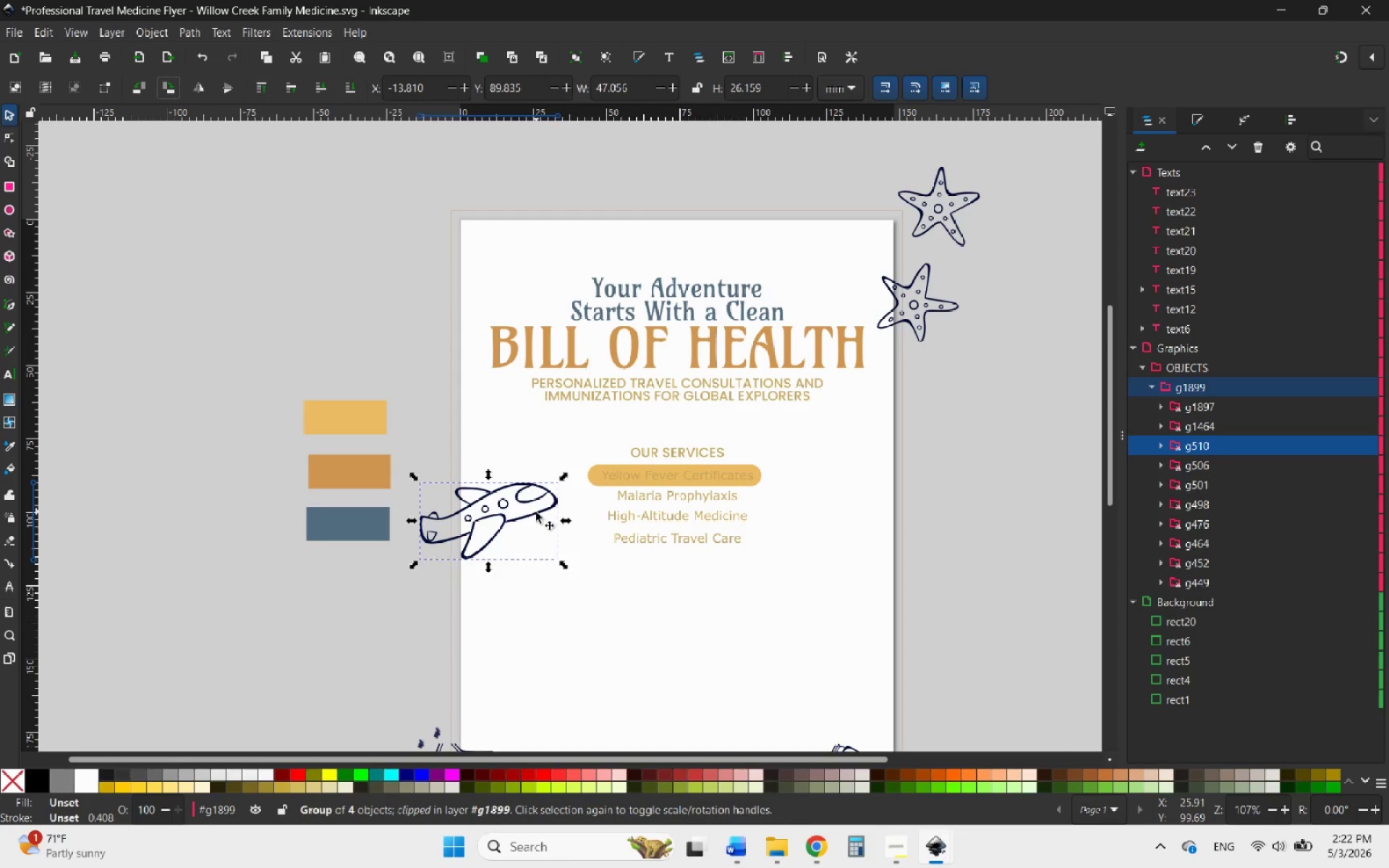 
left_click_drag(start_coordinate=[532, 514], to_coordinate=[577, 438])
 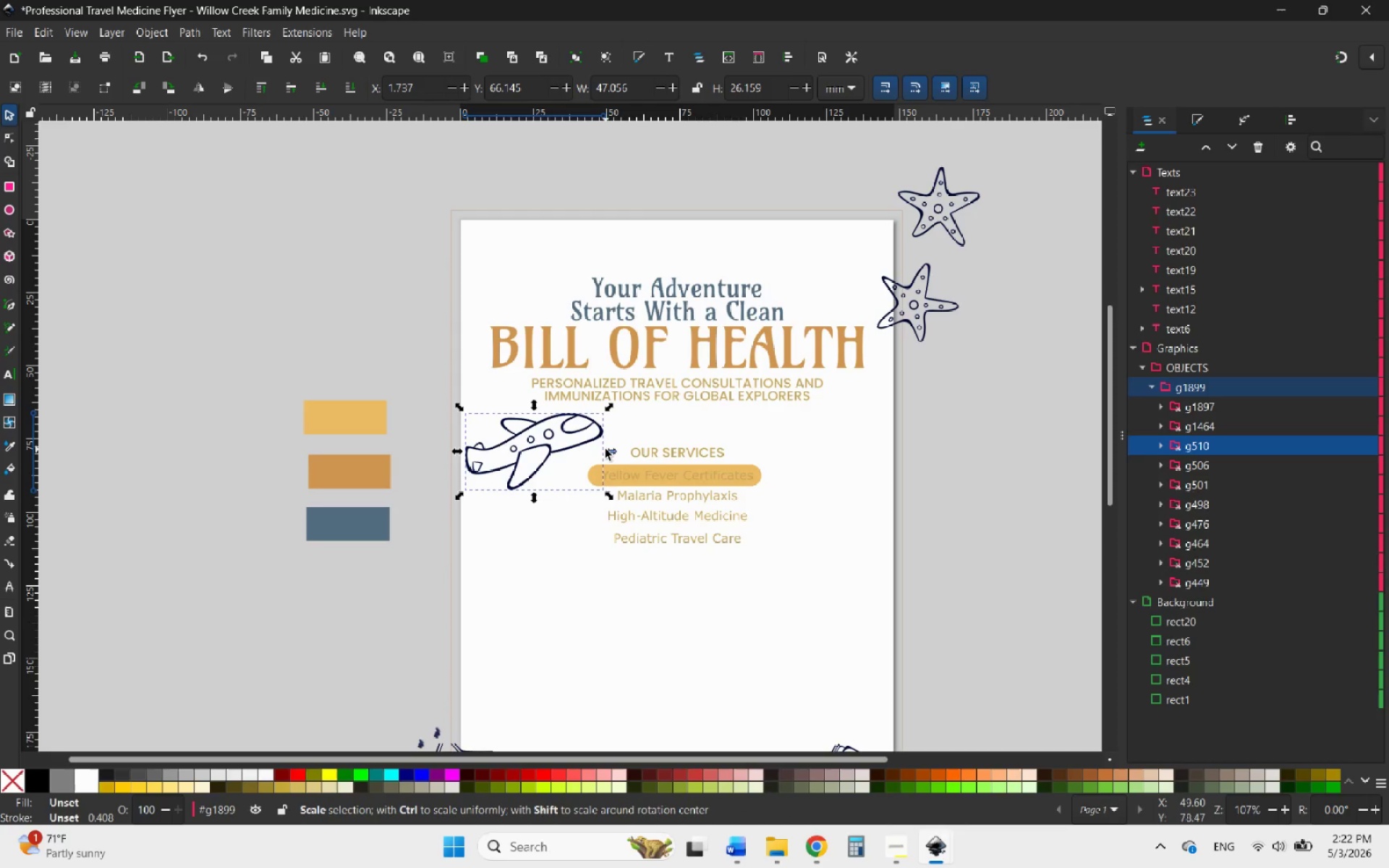 
left_click_drag(start_coordinate=[606, 449], to_coordinate=[595, 444])
 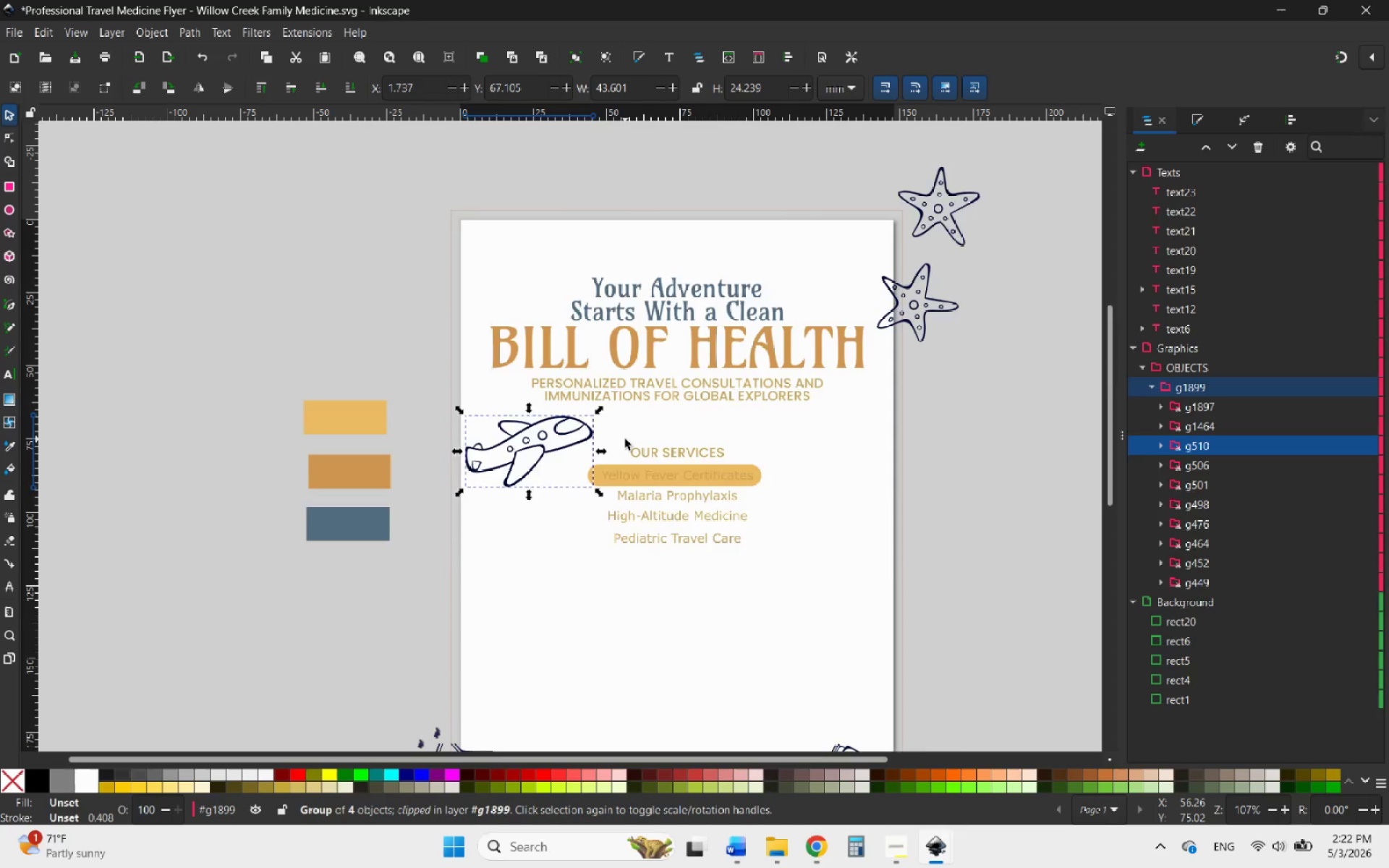 
hold_key(key=ControlLeft, duration=2.69)
 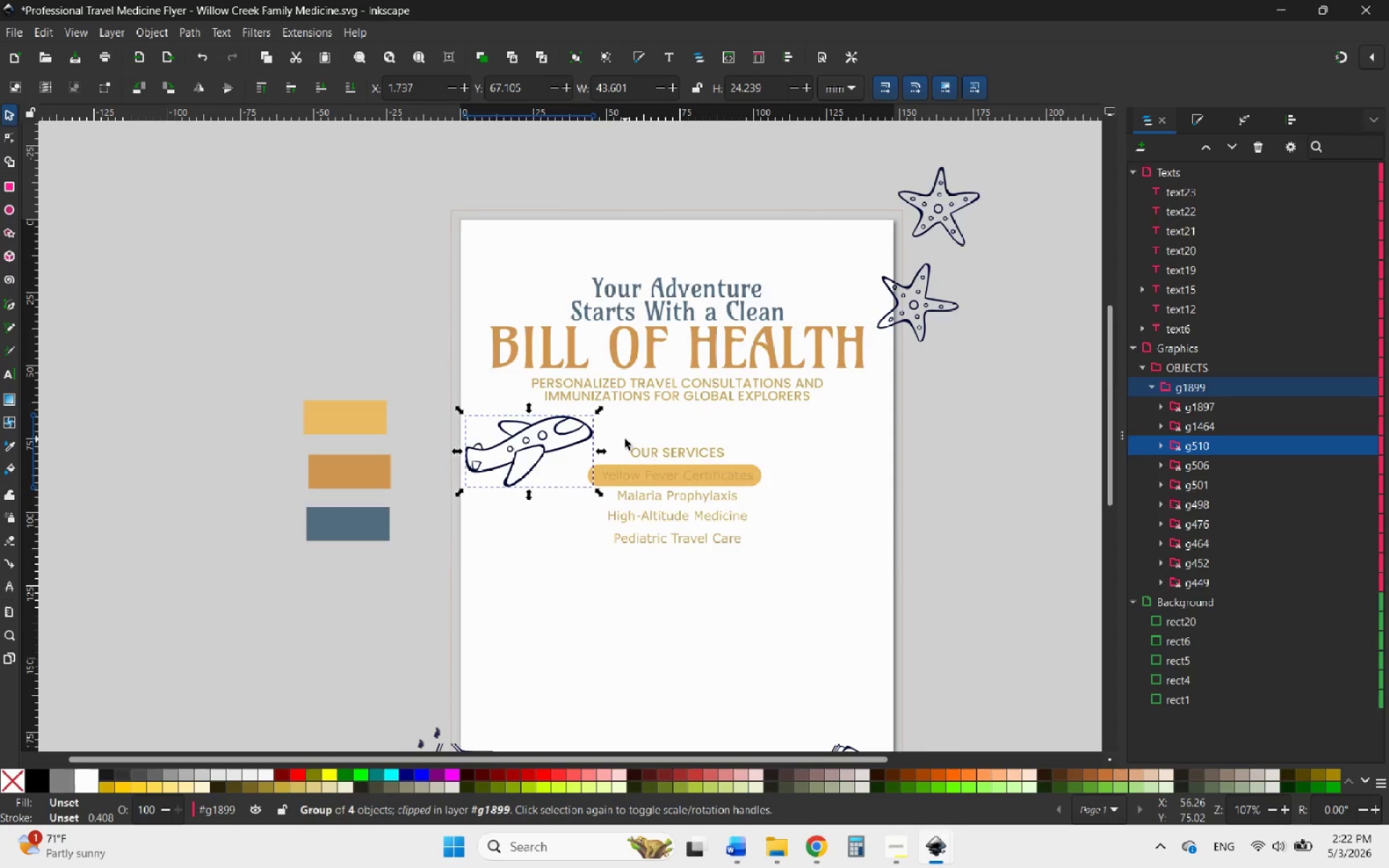 
scroll: coordinate [625, 439], scroll_direction: down, amount: 6.0
 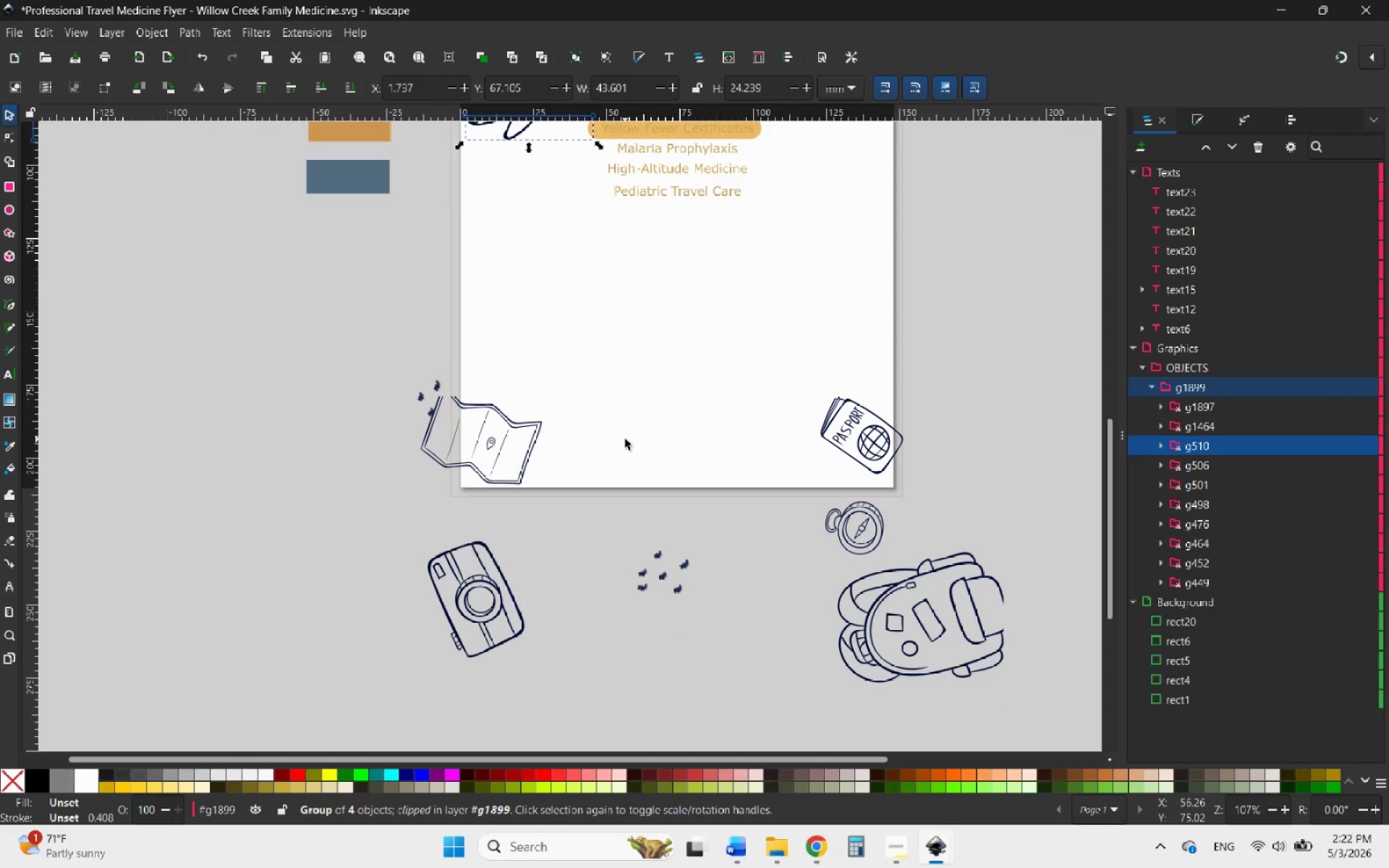 
left_click([625, 439])
 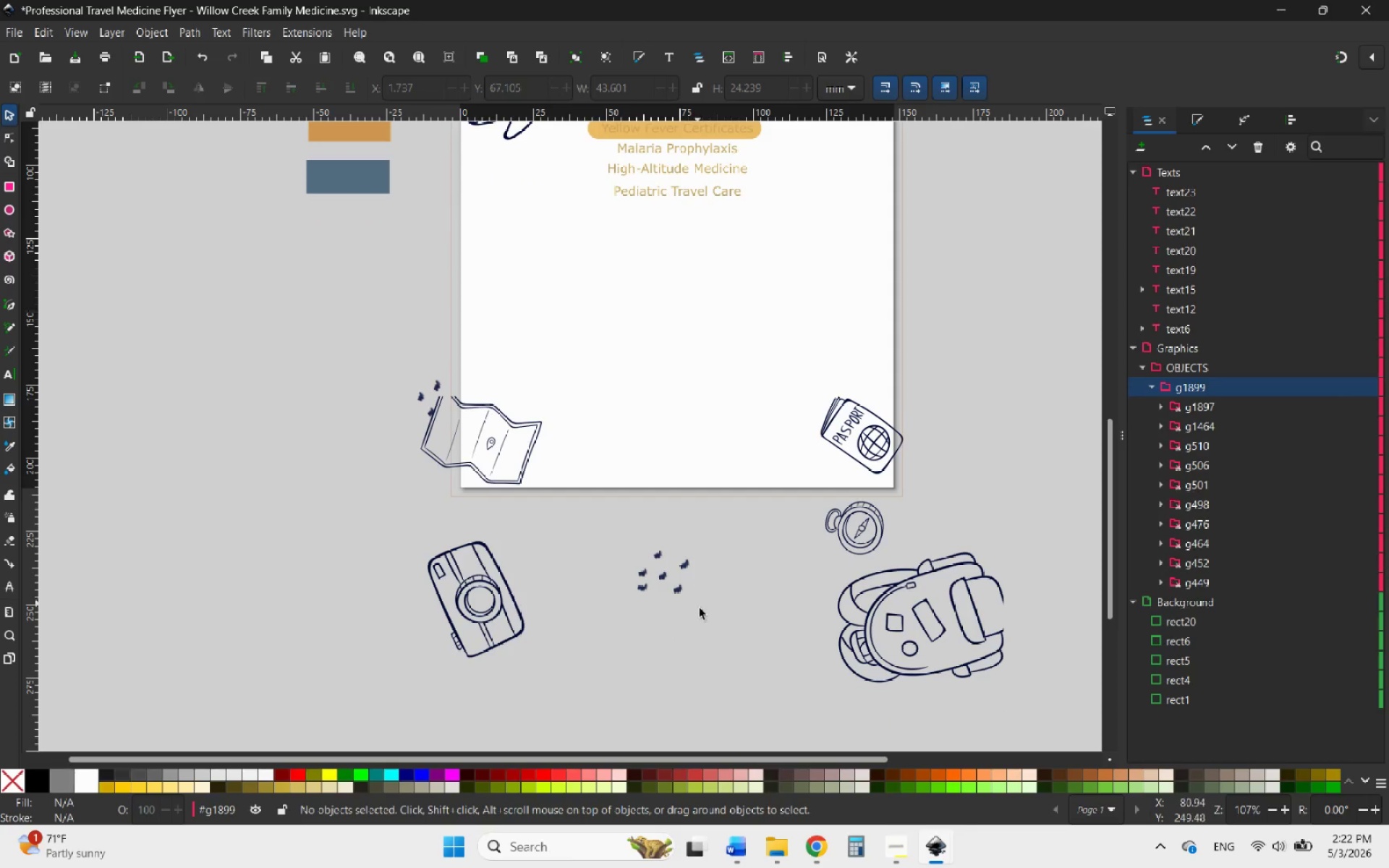 
scroll: coordinate [937, 604], scroll_direction: up, amount: 5.0
 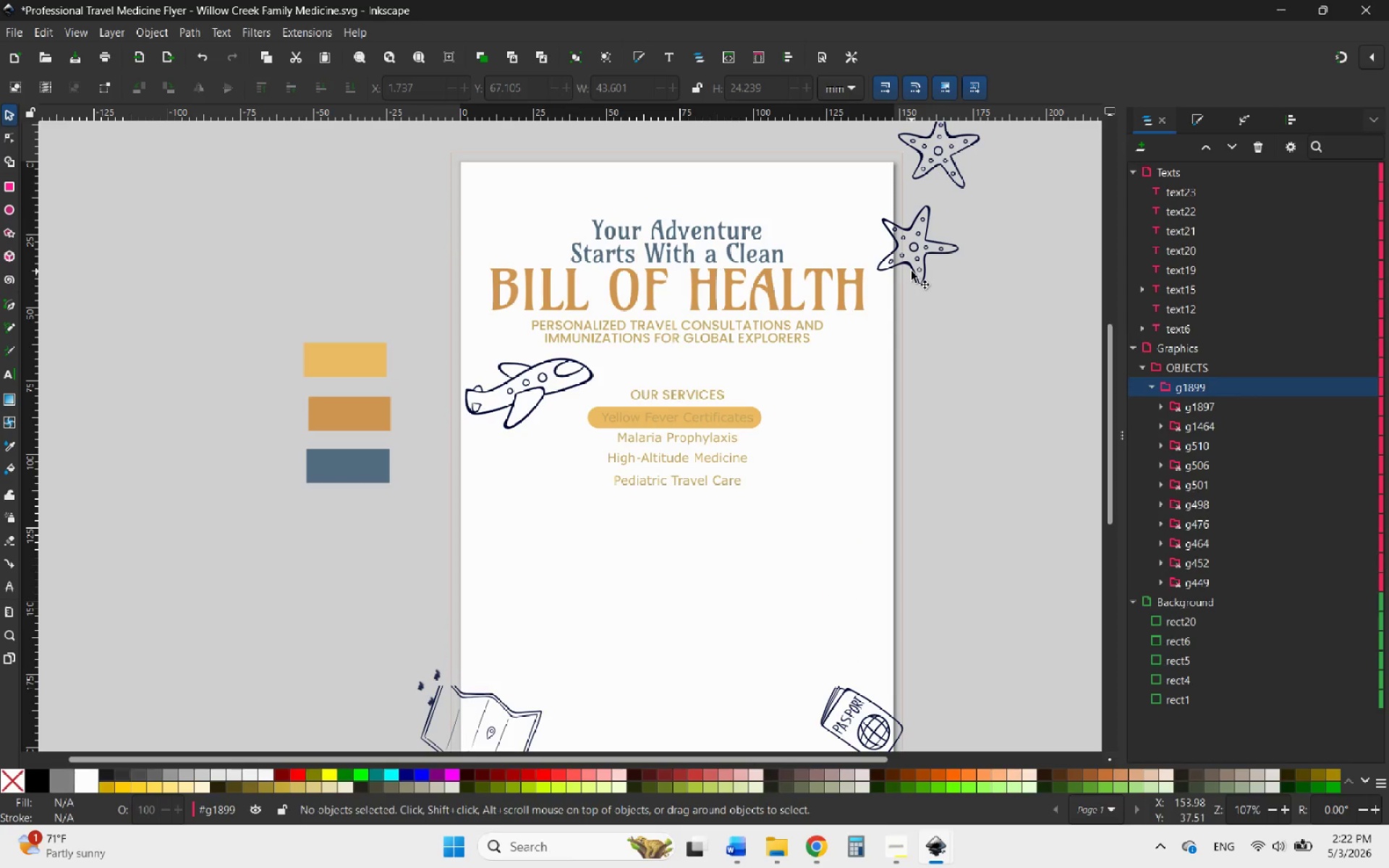 
left_click_drag(start_coordinate=[915, 271], to_coordinate=[974, 271])
 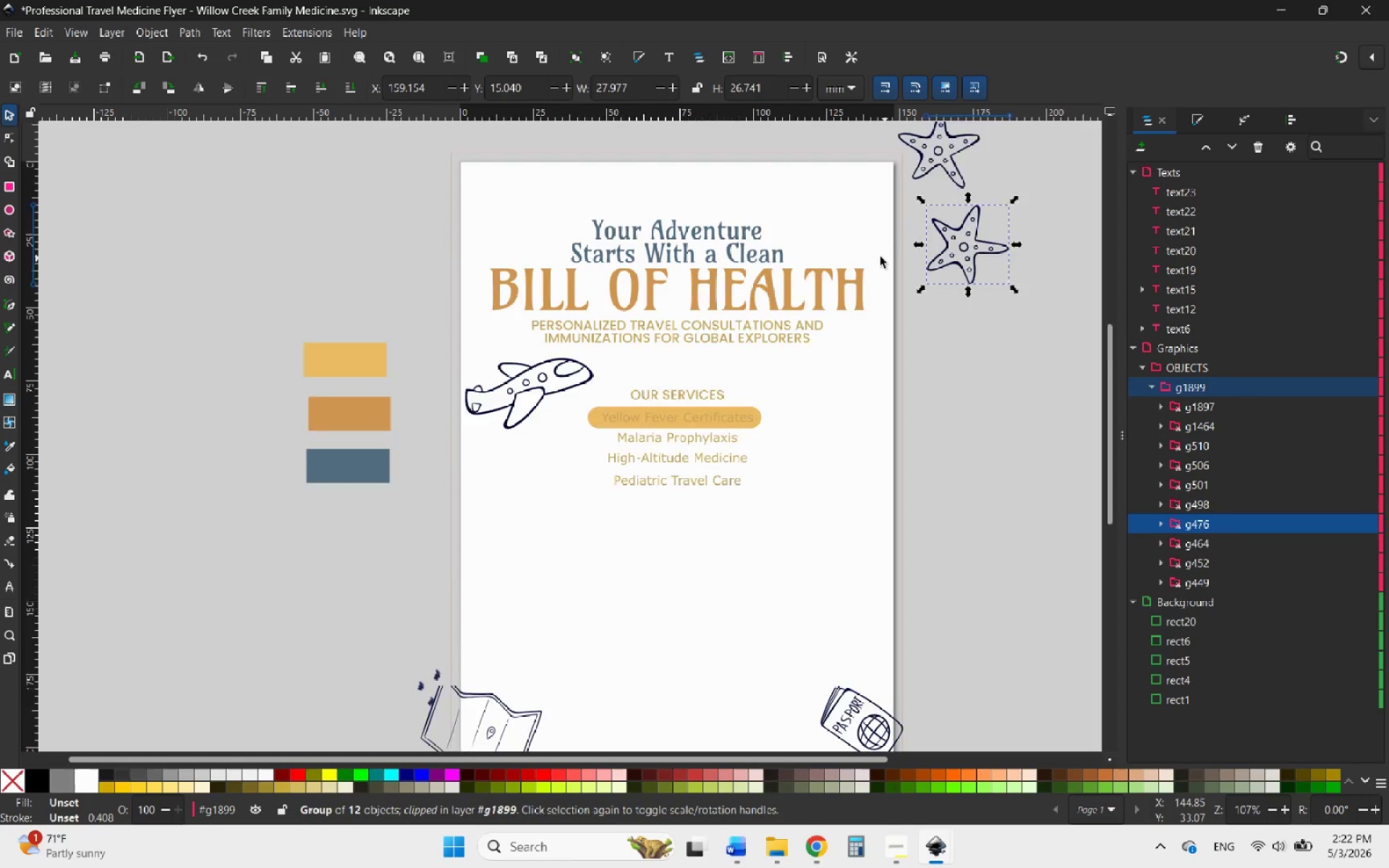 
scroll: coordinate [870, 276], scroll_direction: down, amount: 4.0
 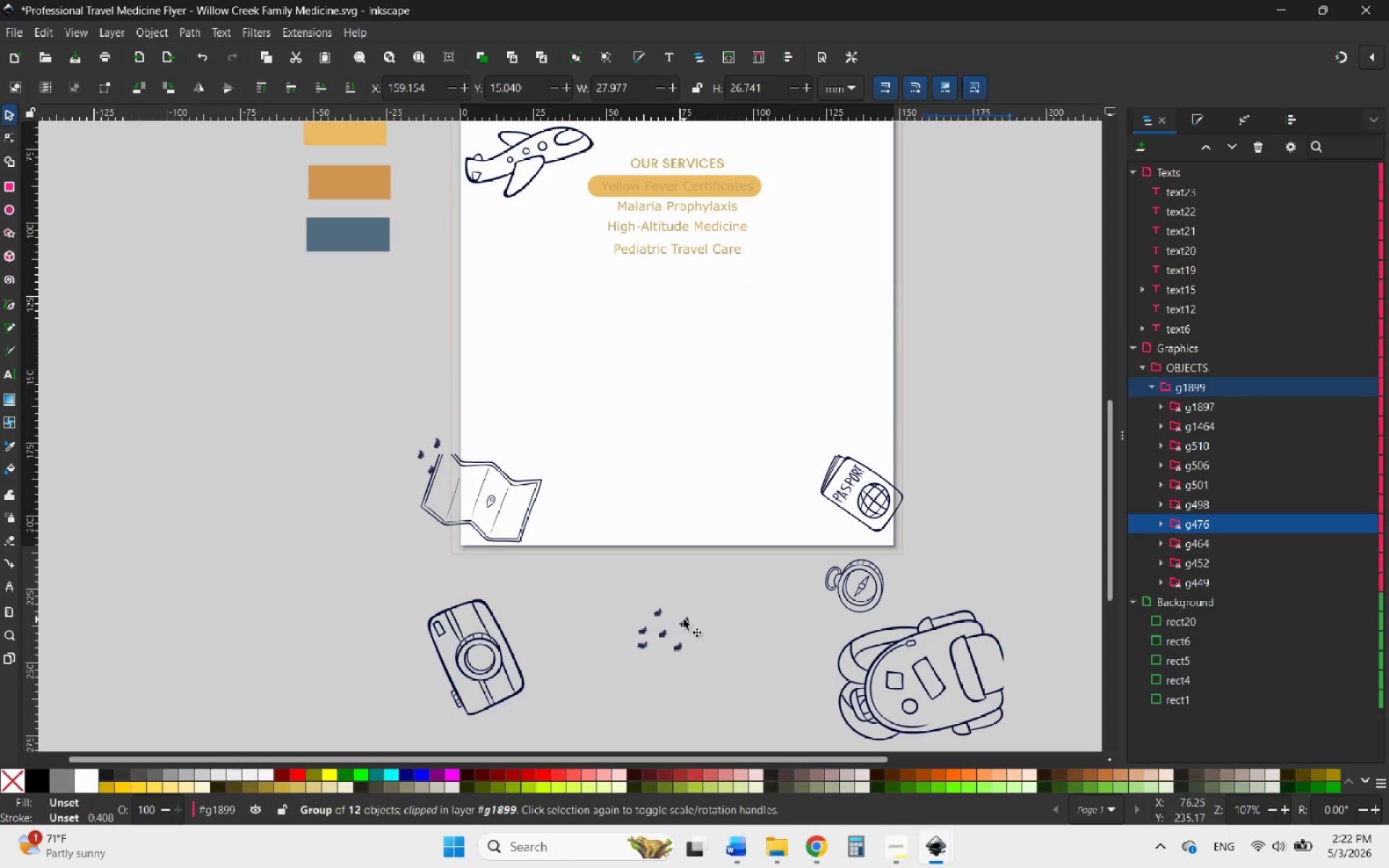 
left_click_drag(start_coordinate=[684, 619], to_coordinate=[724, 618])
 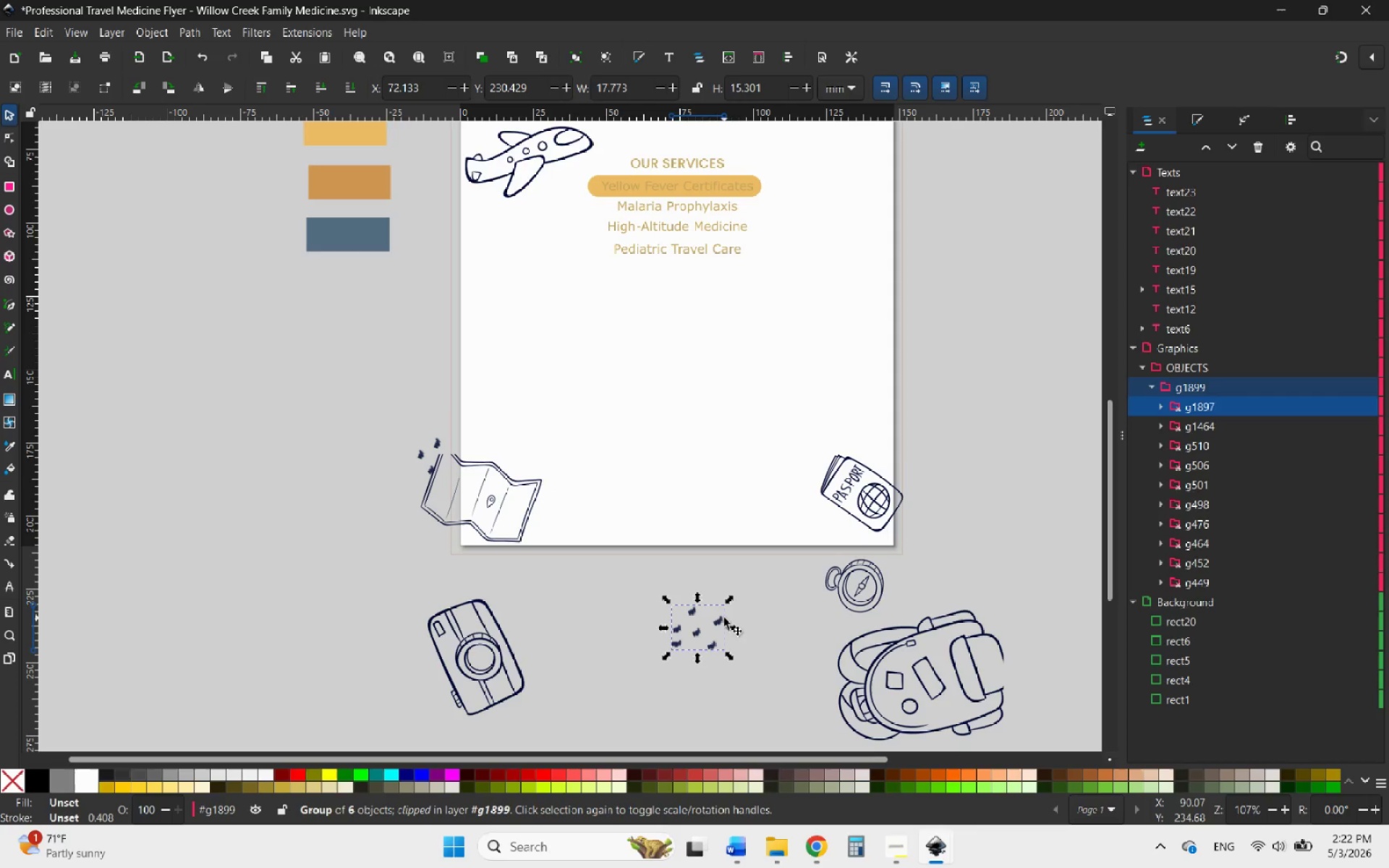 
key(Delete)
 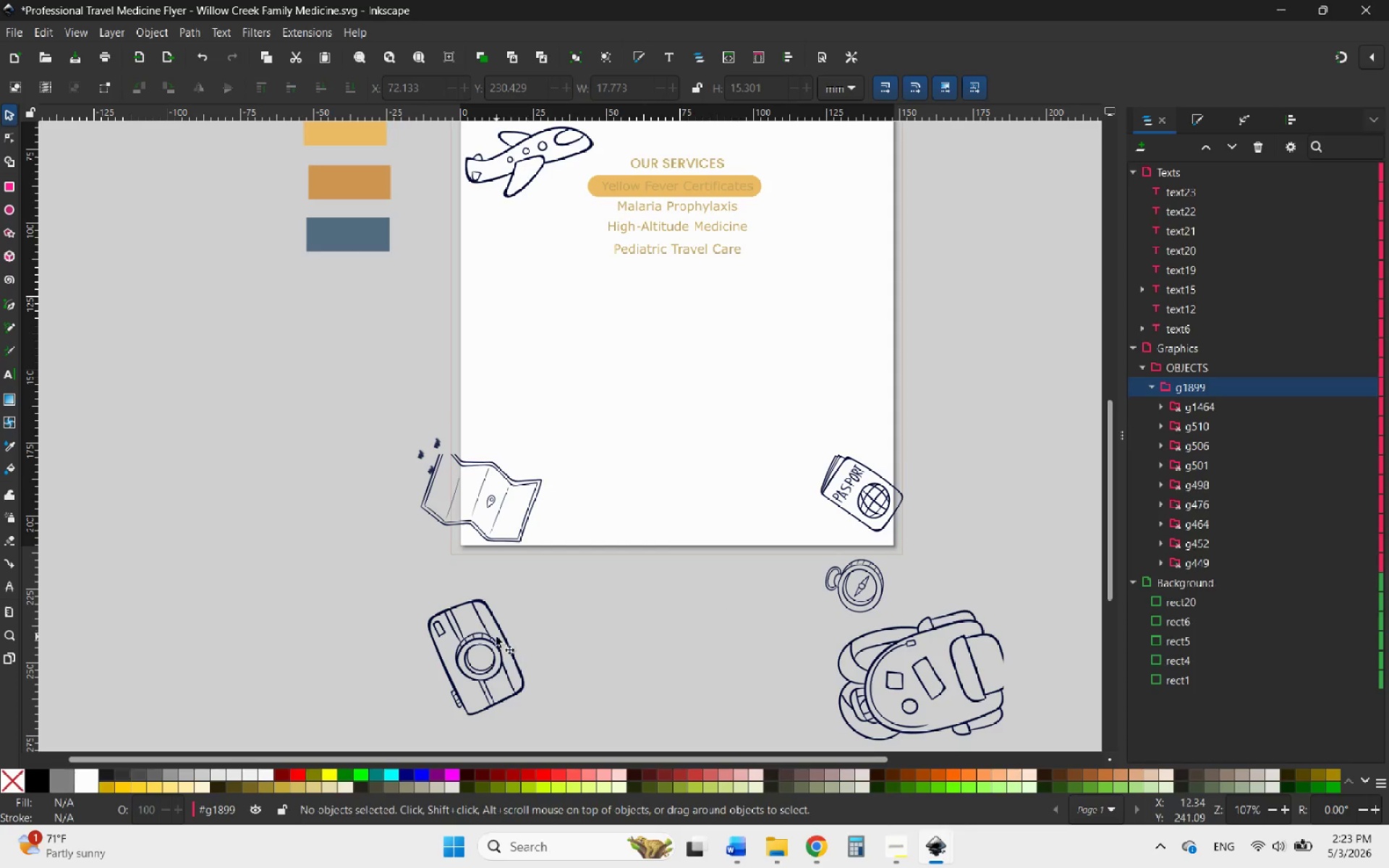 
left_click_drag(start_coordinate=[491, 638], to_coordinate=[531, 354])
 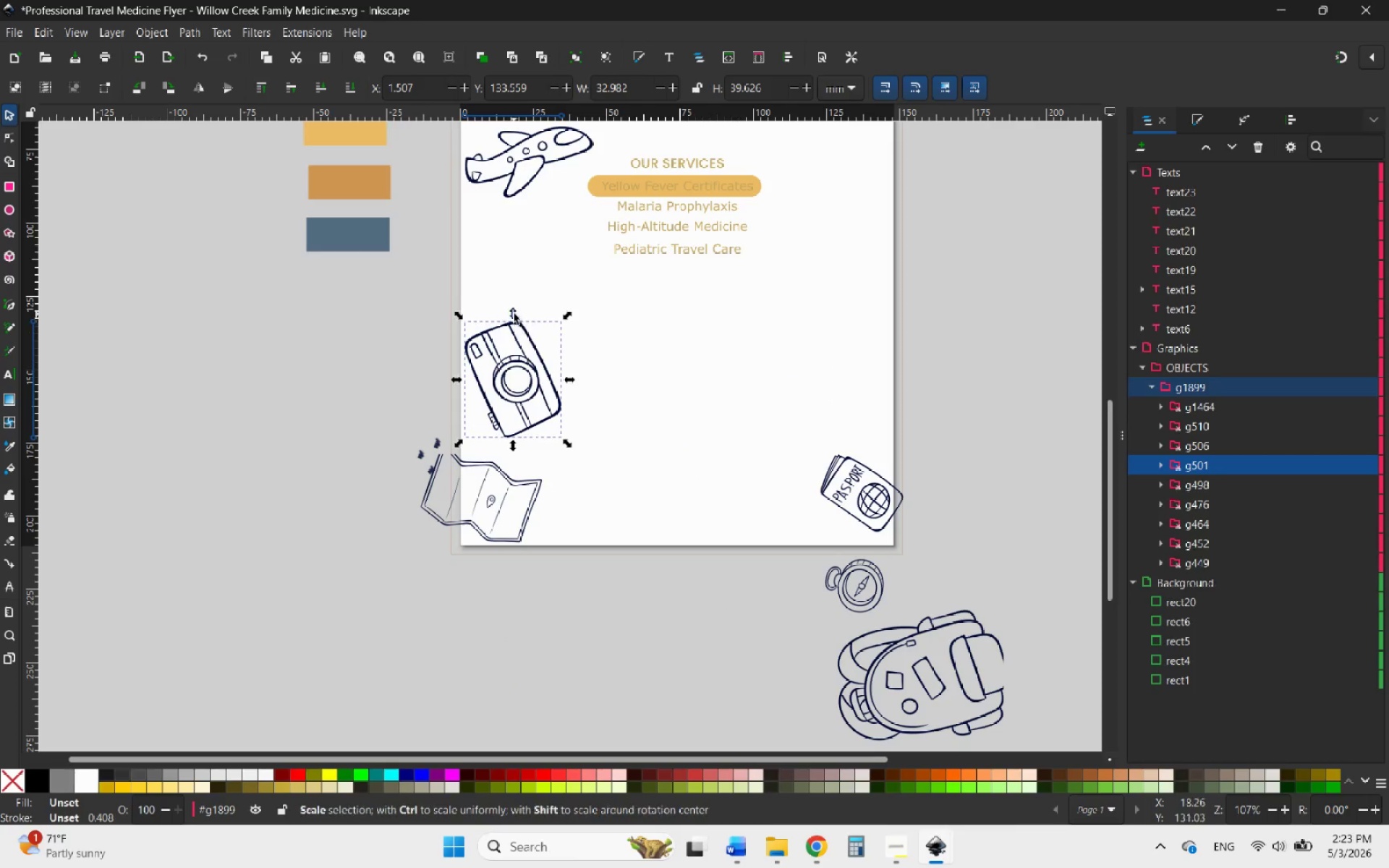 
hold_key(key=ControlLeft, duration=1.89)
left_click_drag(start_coordinate=[511, 311], to_coordinate=[527, 352])
 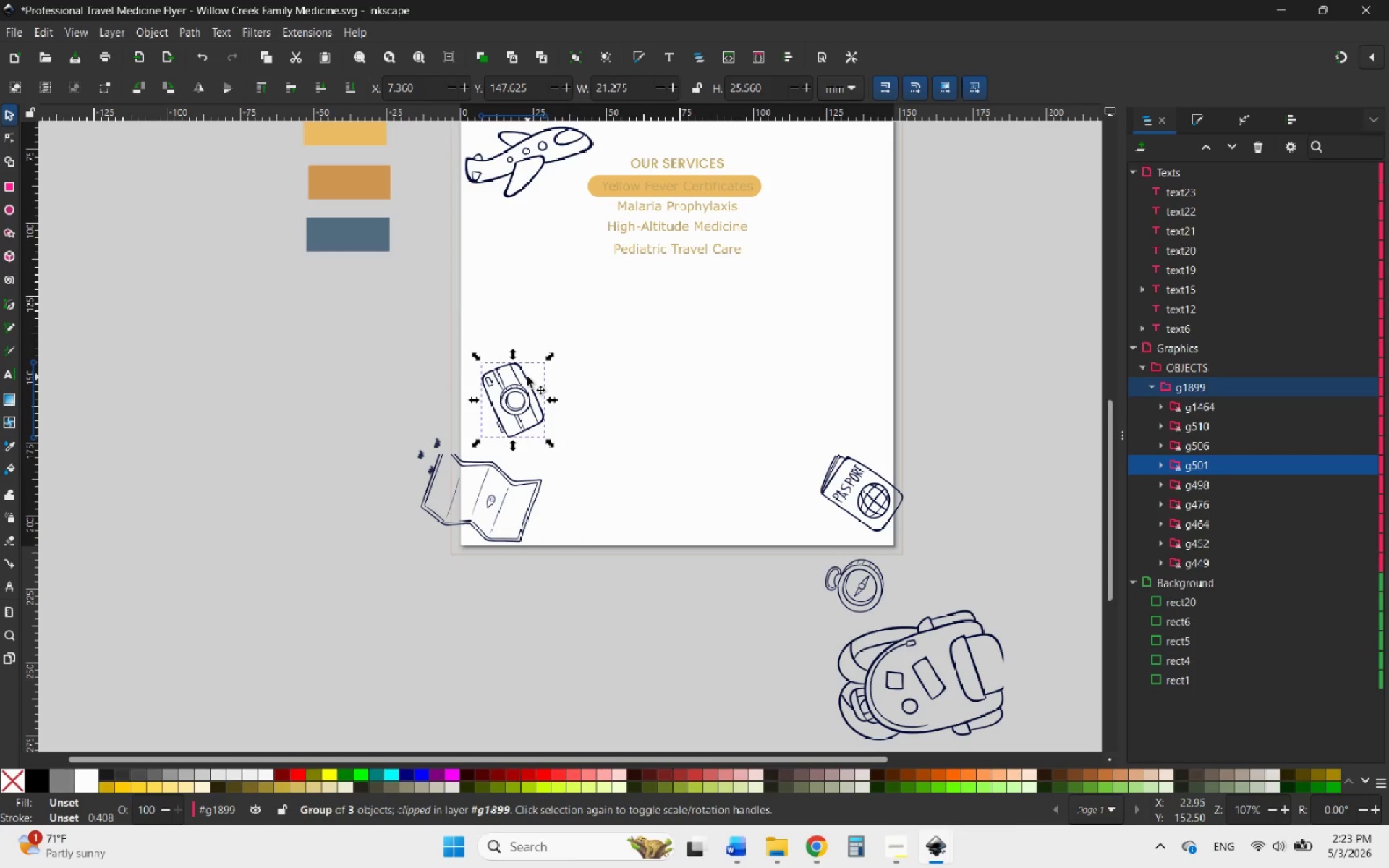 
left_click_drag(start_coordinate=[527, 377], to_coordinate=[564, 400])
 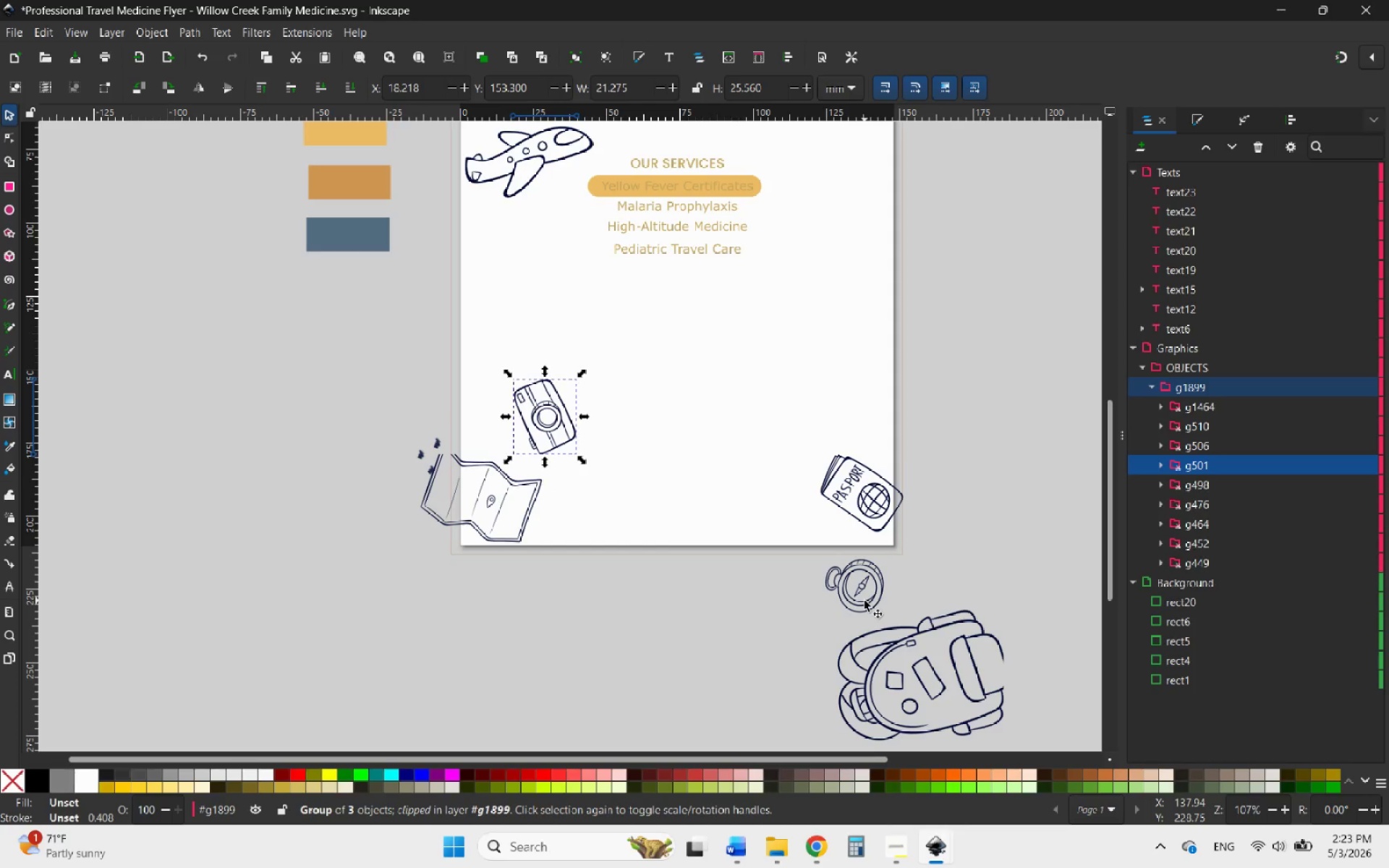 
left_click_drag(start_coordinate=[865, 600], to_coordinate=[844, 424])
 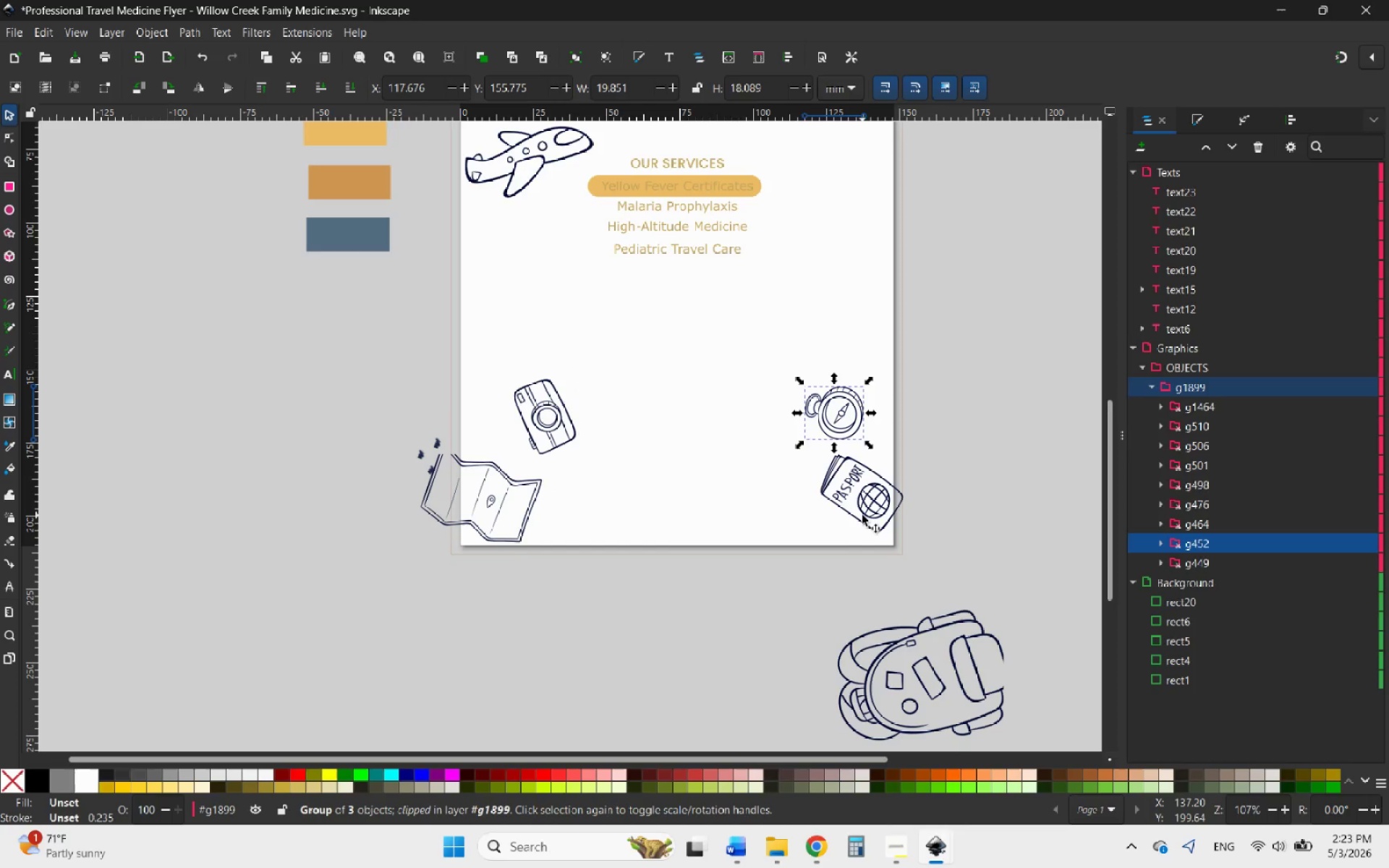 
left_click([862, 515])
 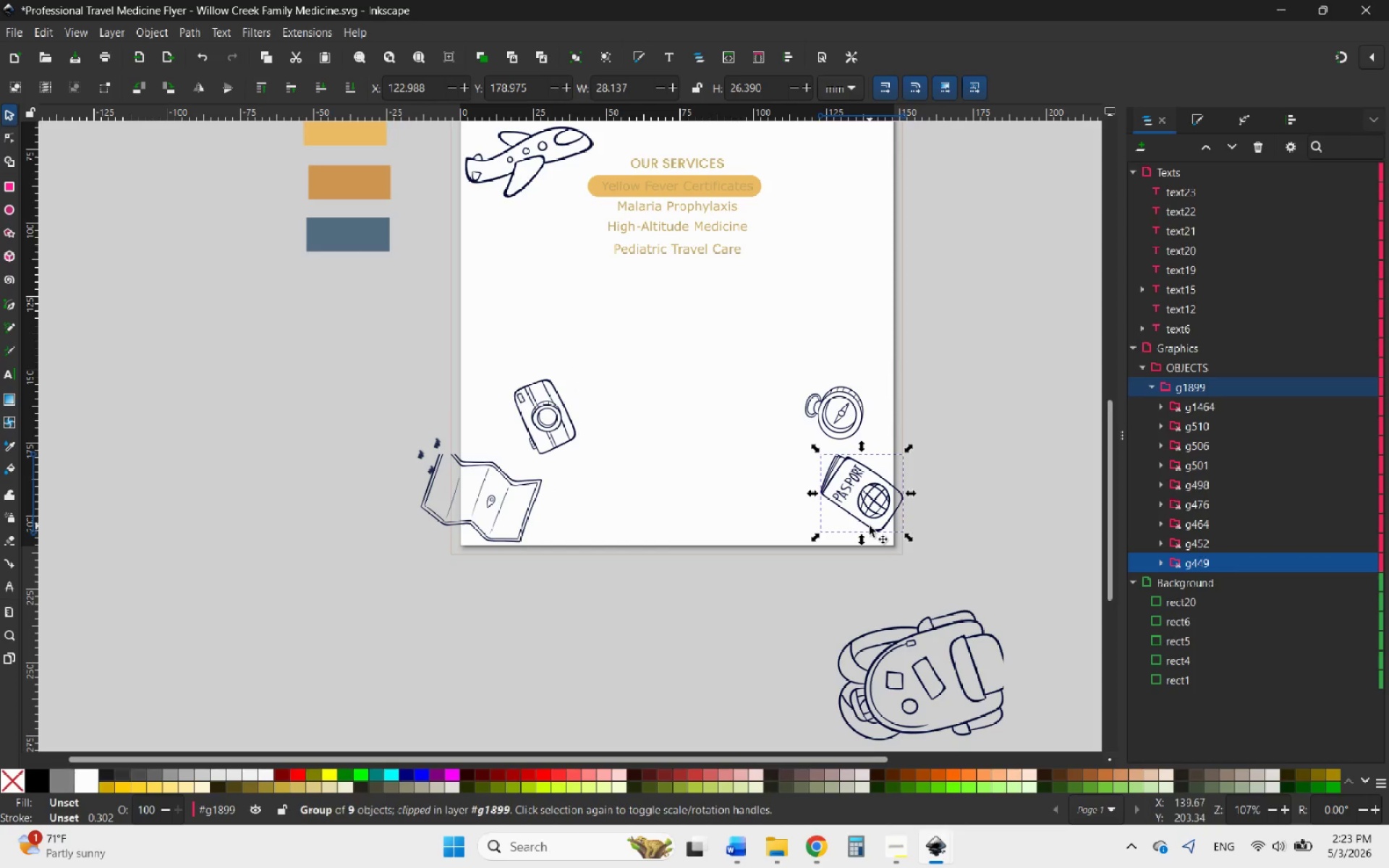 
hold_key(key=ControlLeft, duration=7.39)
left_click_drag(start_coordinate=[861, 545], to_coordinate=[870, 557])
 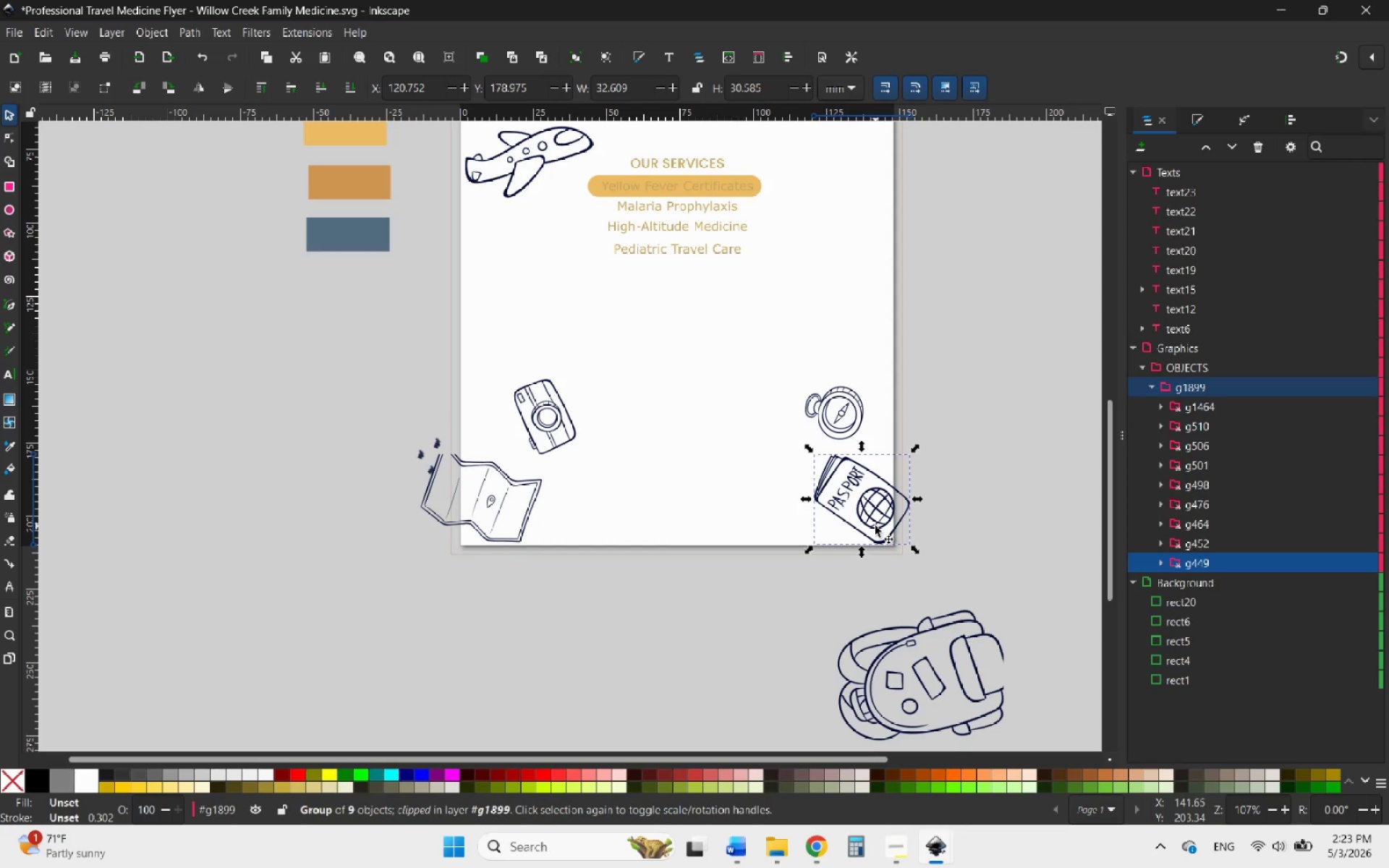 
left_click_drag(start_coordinate=[875, 526], to_coordinate=[870, 526])
 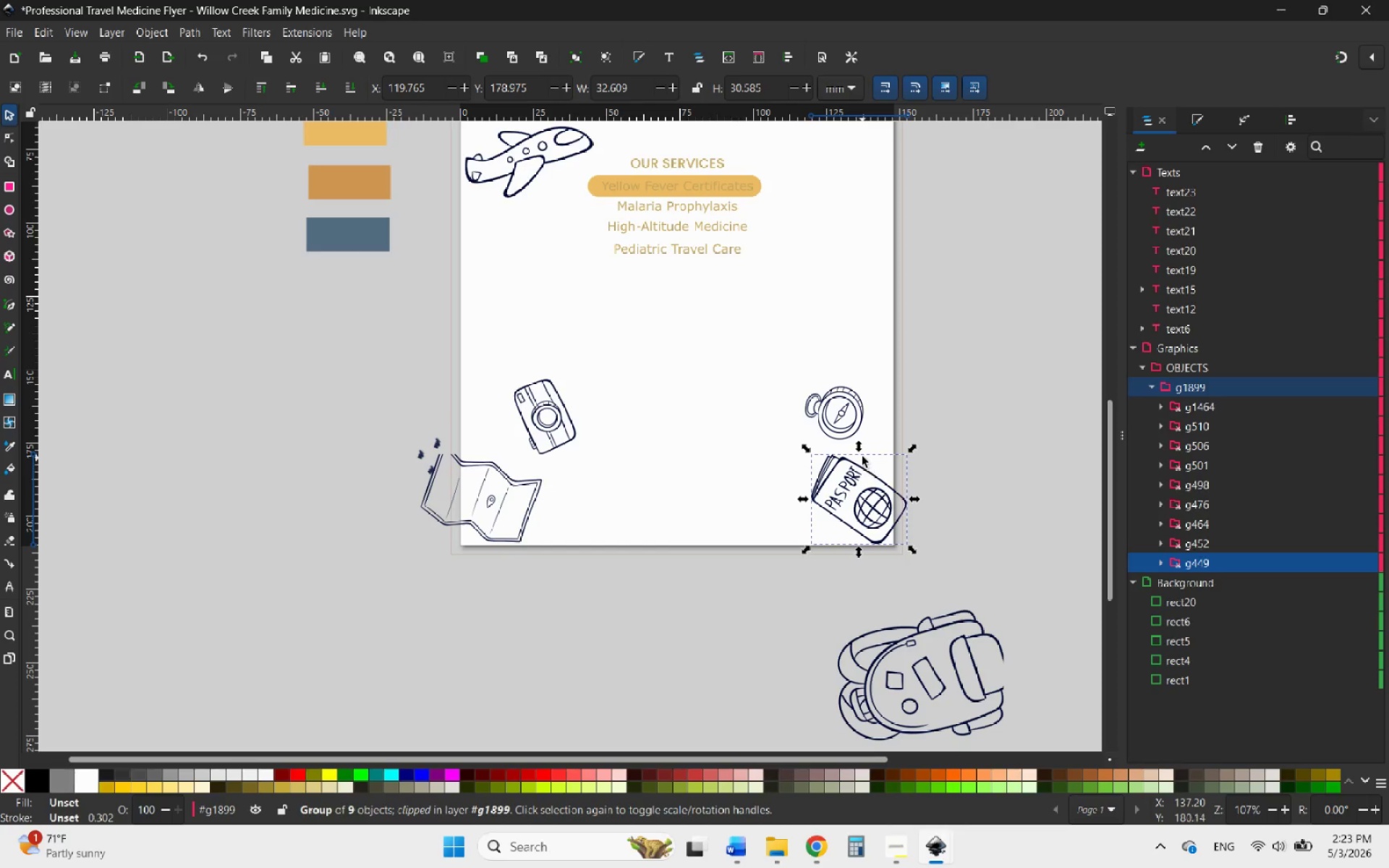 
hold_key(key=ControlLeft, duration=3.86)
left_click_drag(start_coordinate=[857, 450], to_coordinate=[889, 456])
 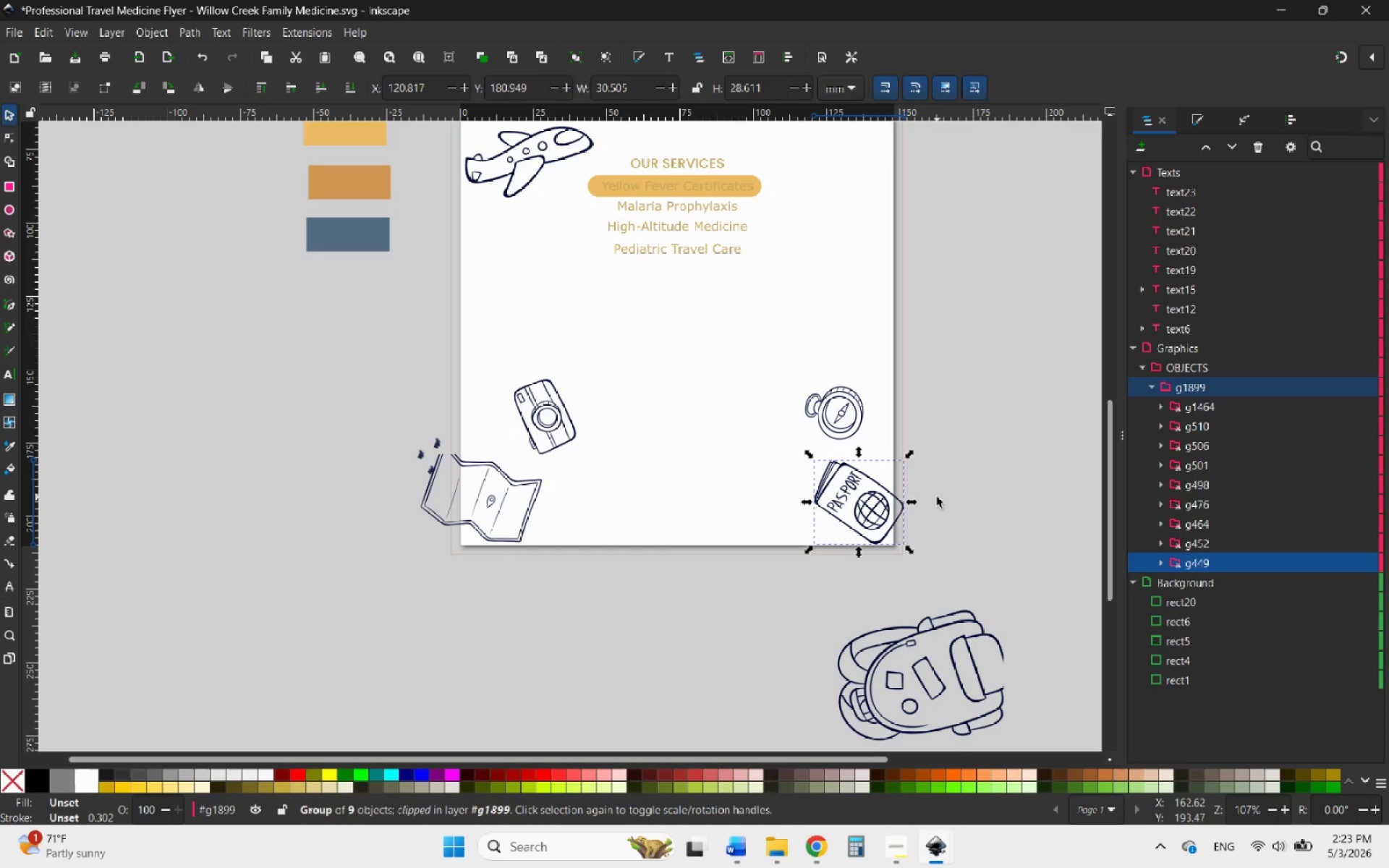 
left_click([937, 497])
 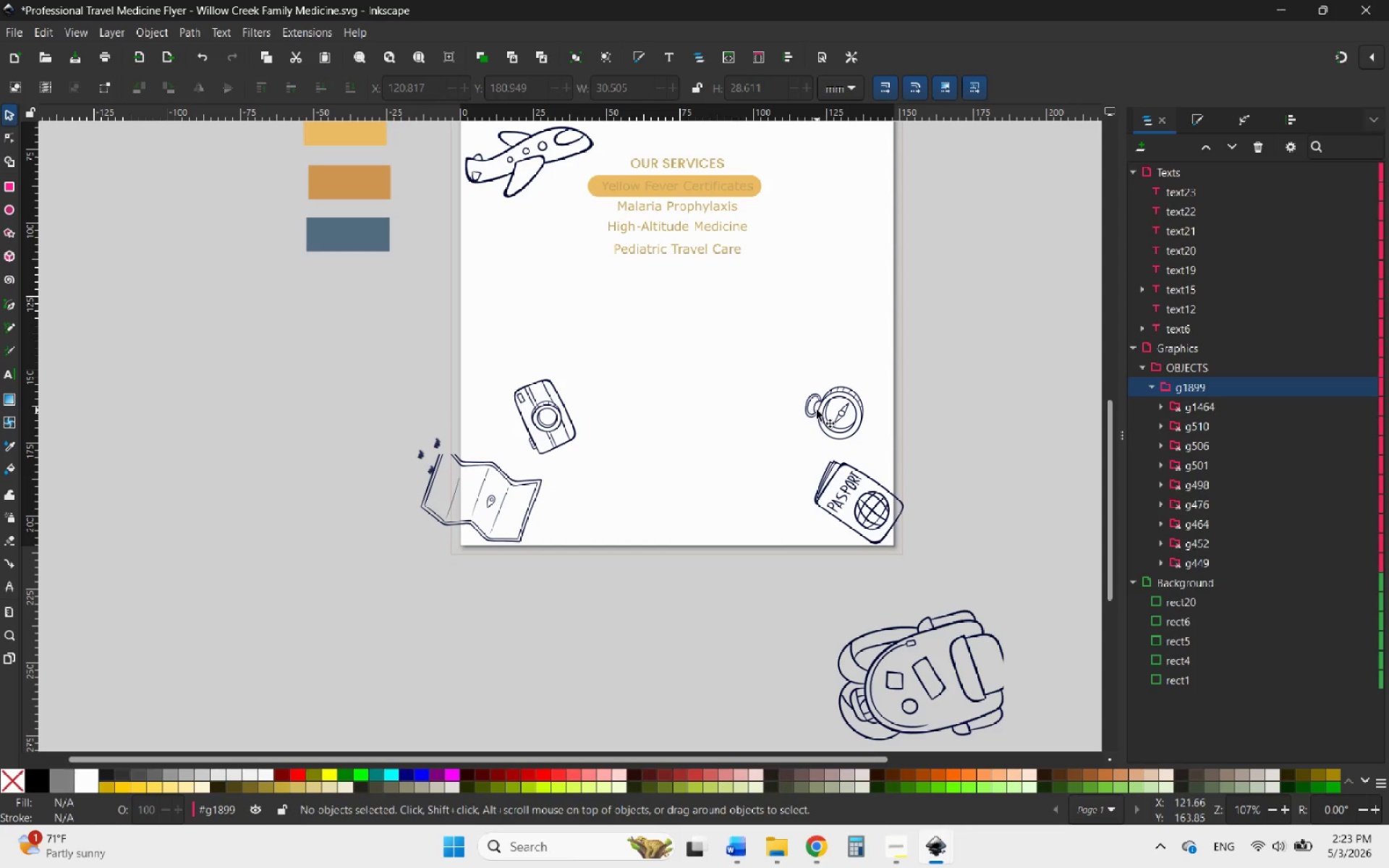 
left_click_drag(start_coordinate=[817, 410], to_coordinate=[818, 419])
 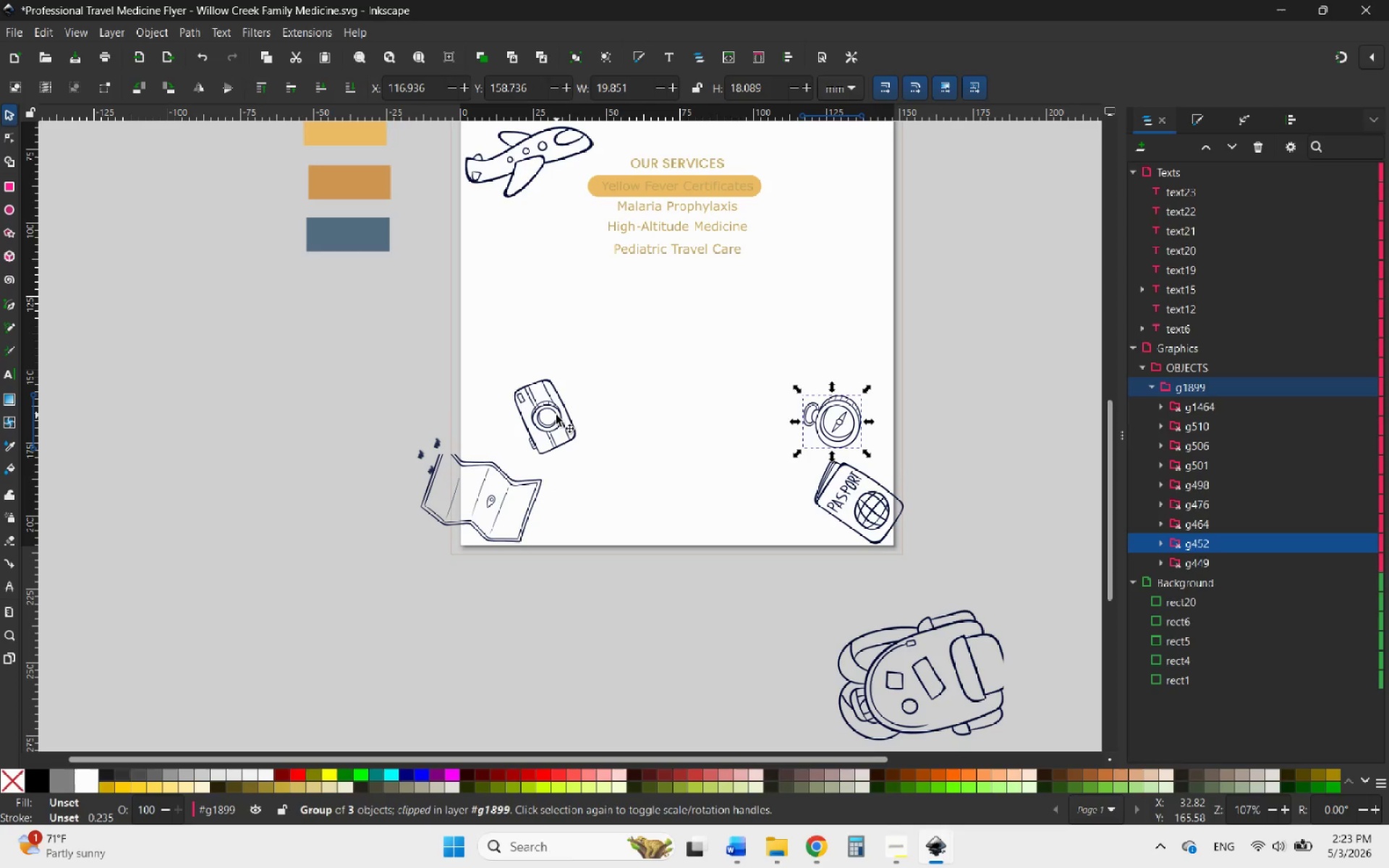 
left_click_drag(start_coordinate=[556, 415], to_coordinate=[543, 425])
 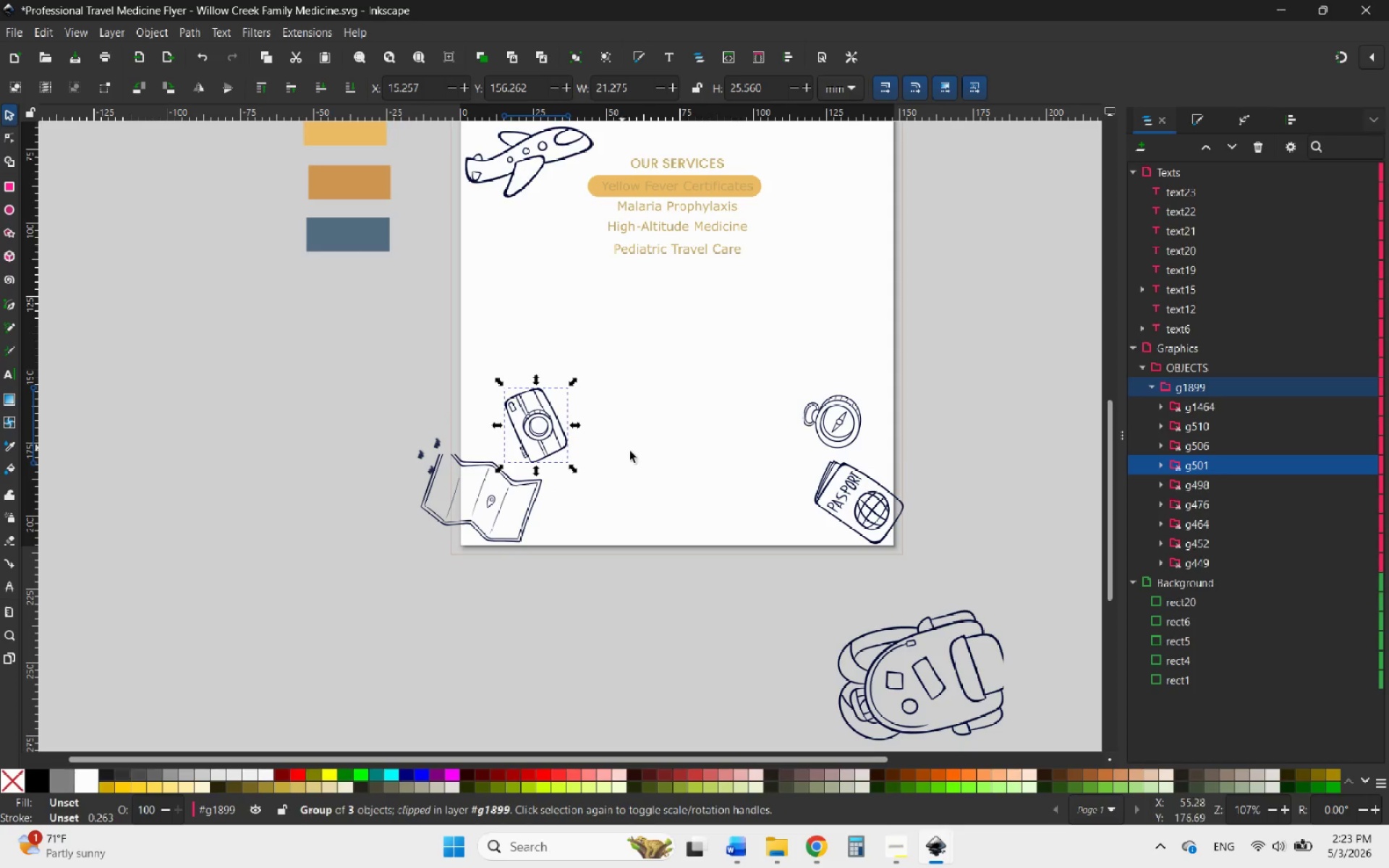 
left_click([632, 454])
 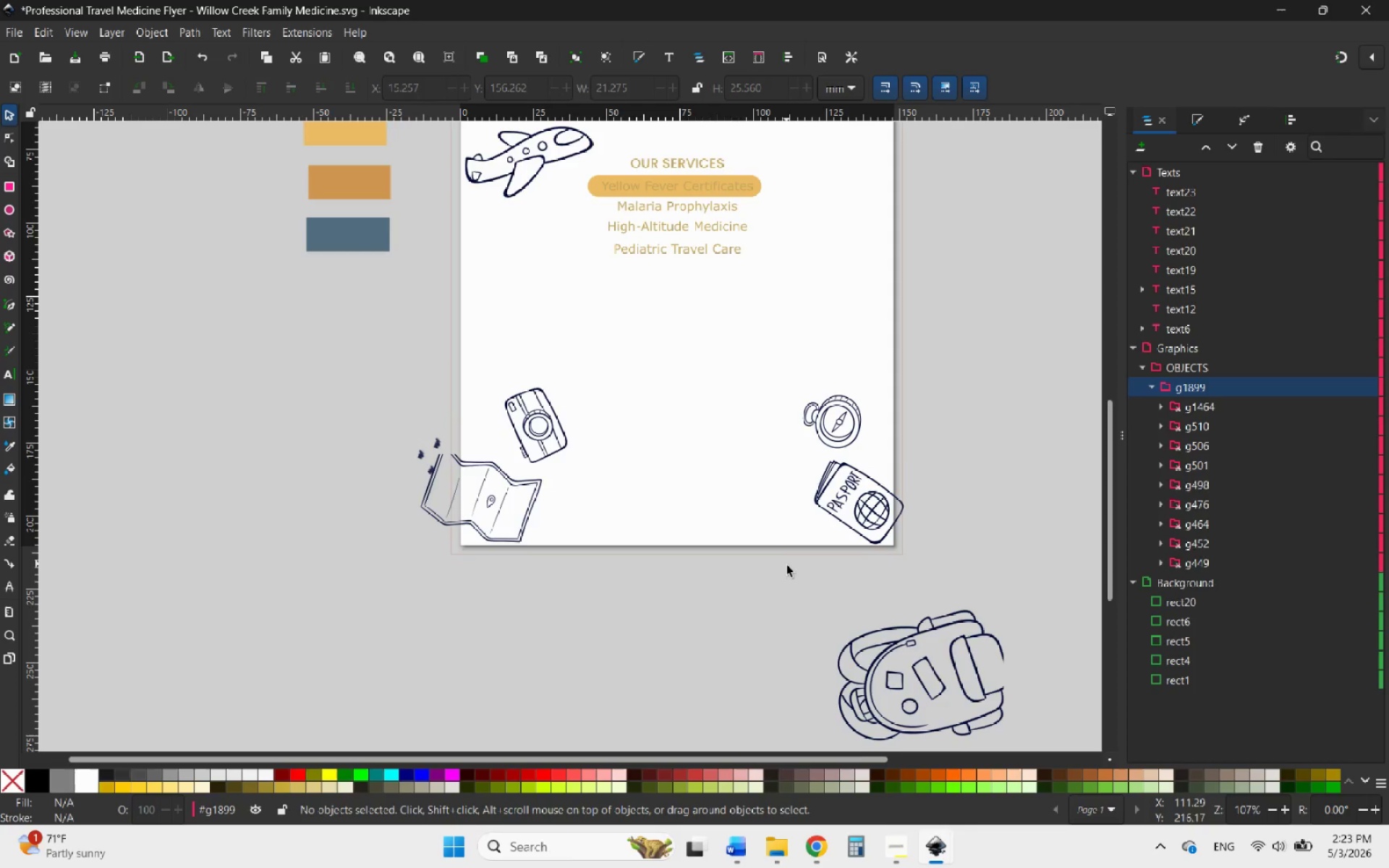 
scroll: coordinate [787, 566], scroll_direction: up, amount: 1.0
 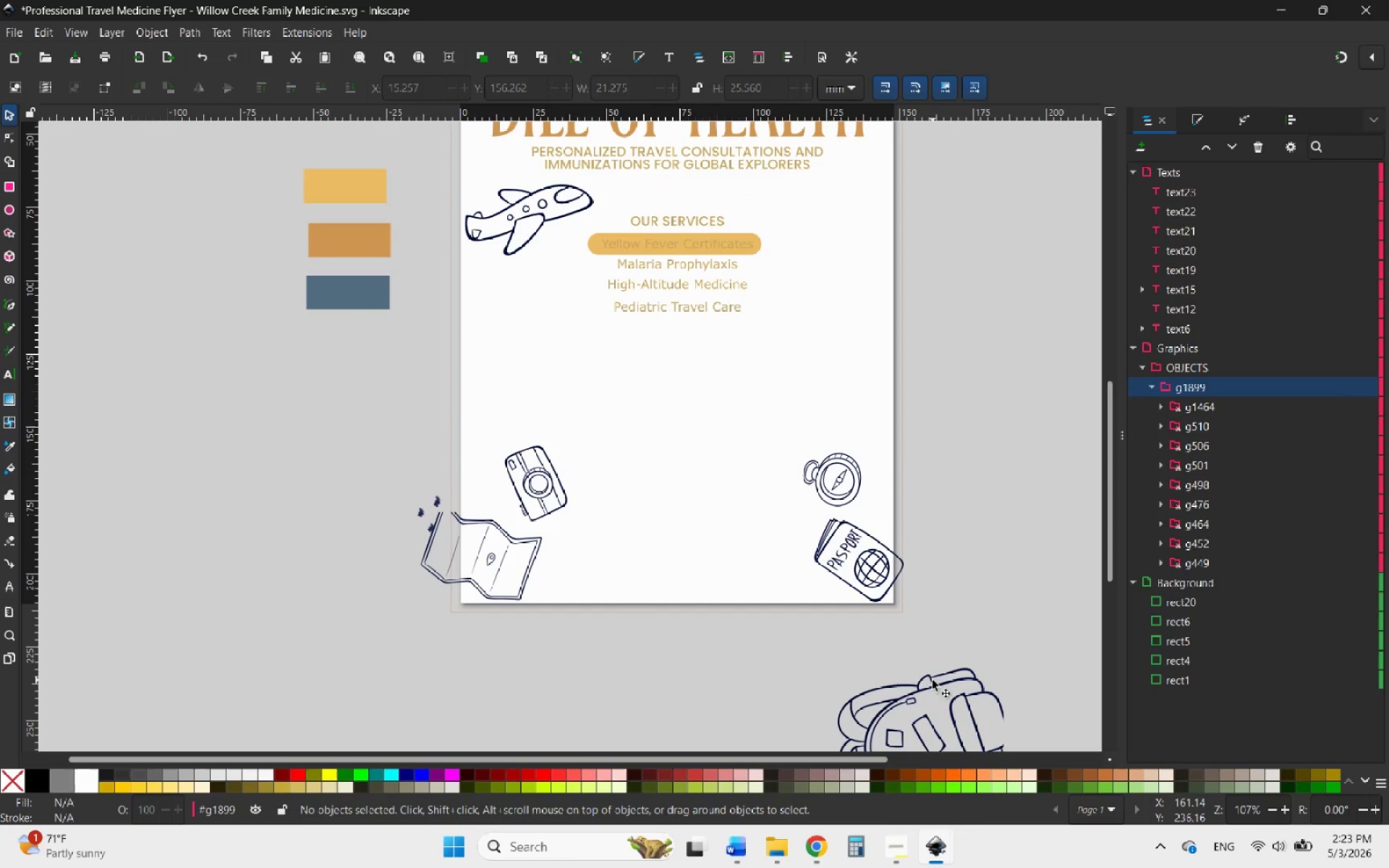 
left_click_drag(start_coordinate=[932, 684], to_coordinate=[885, 254])
 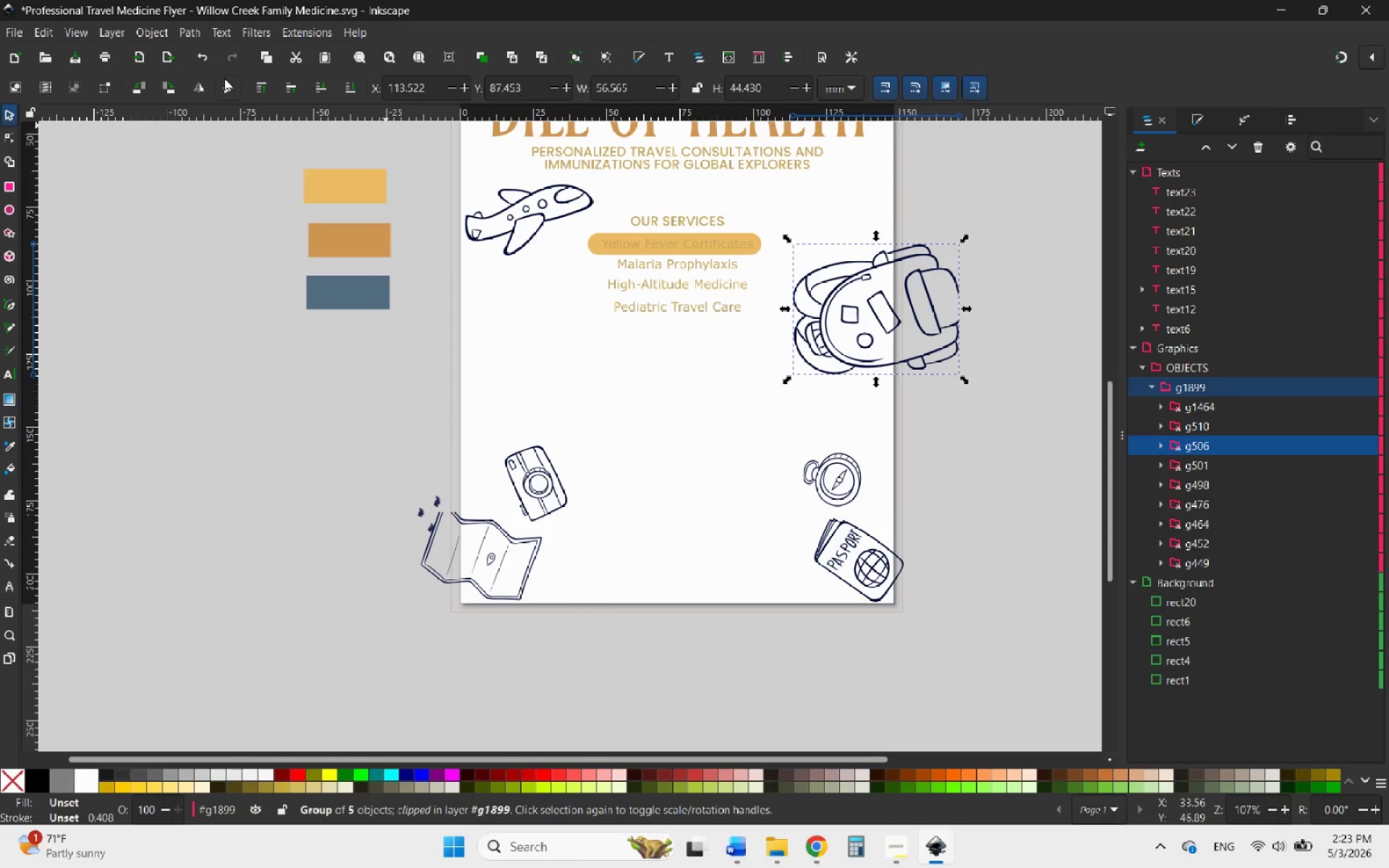 
left_click([169, 84])
 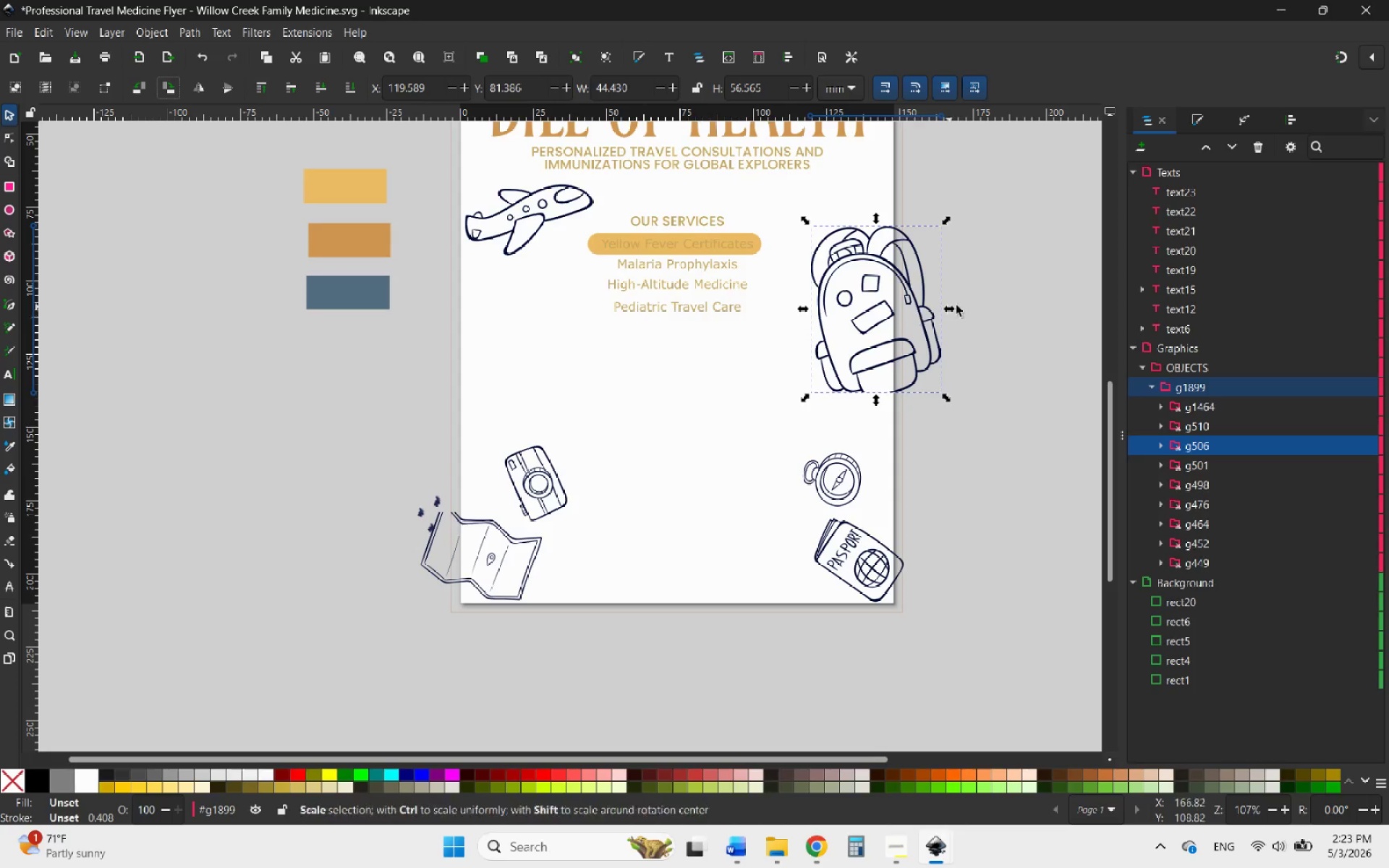 
left_click([969, 309])
 